 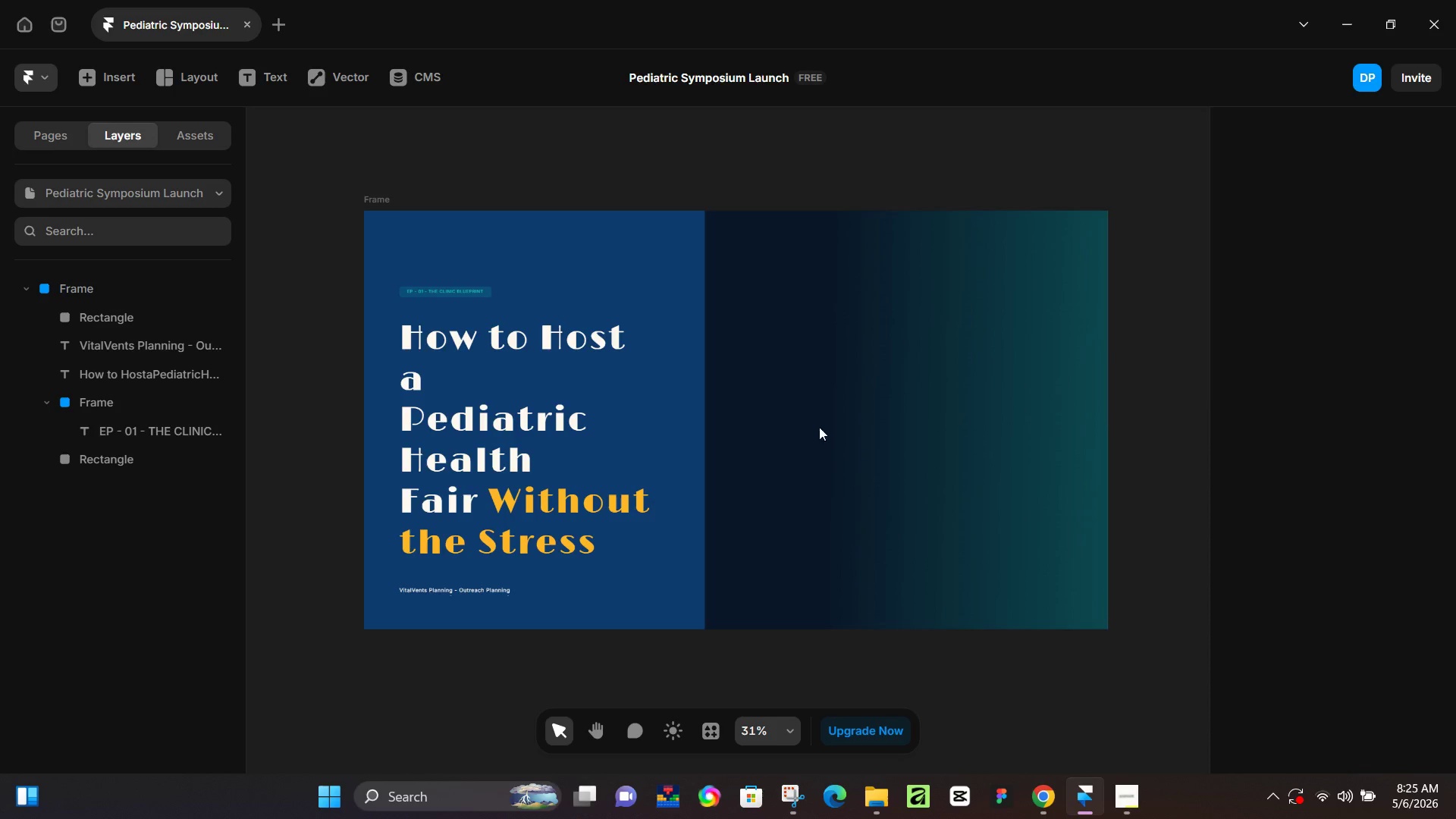 
left_click([561, 398])
 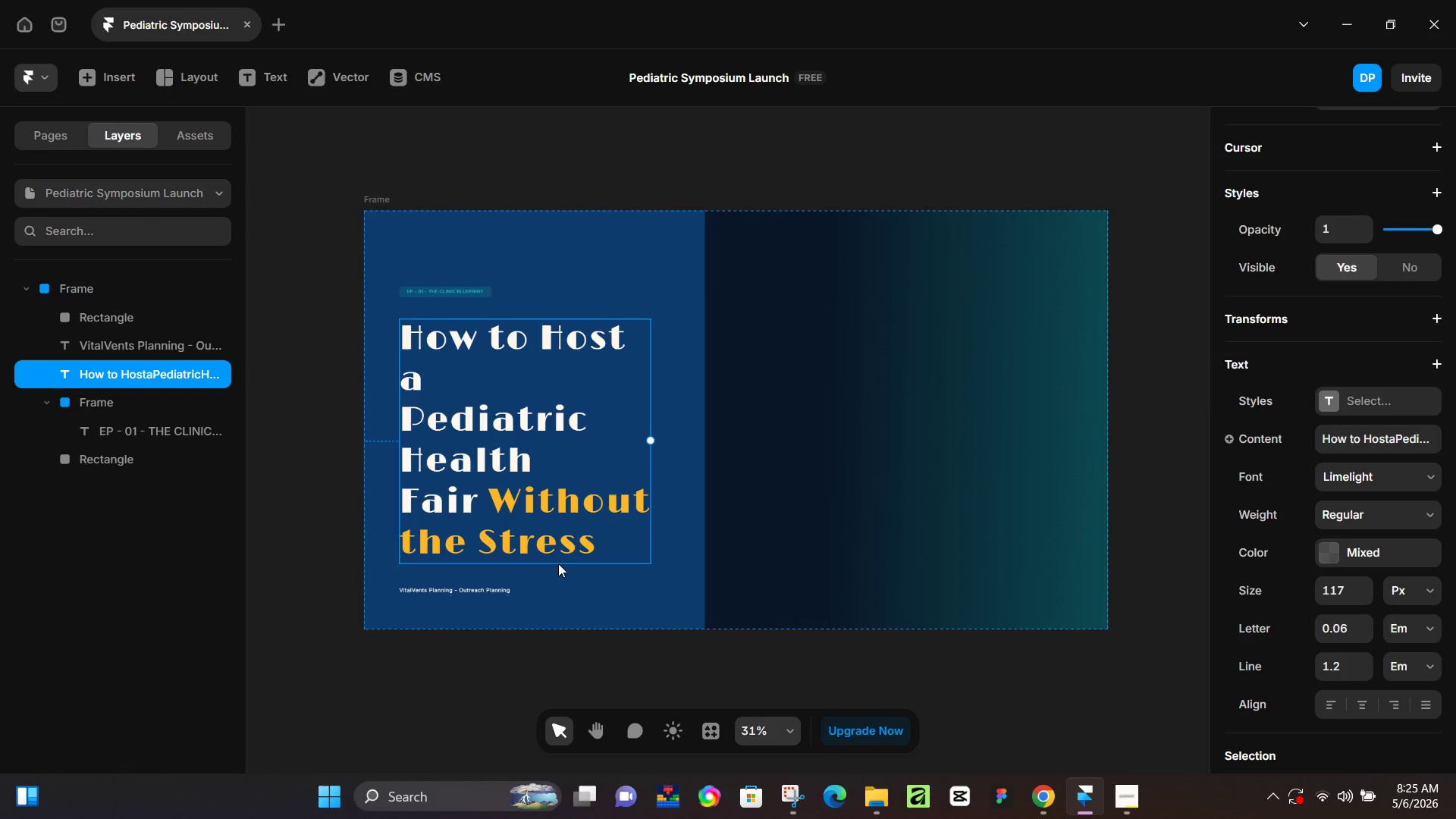 
key(R)
 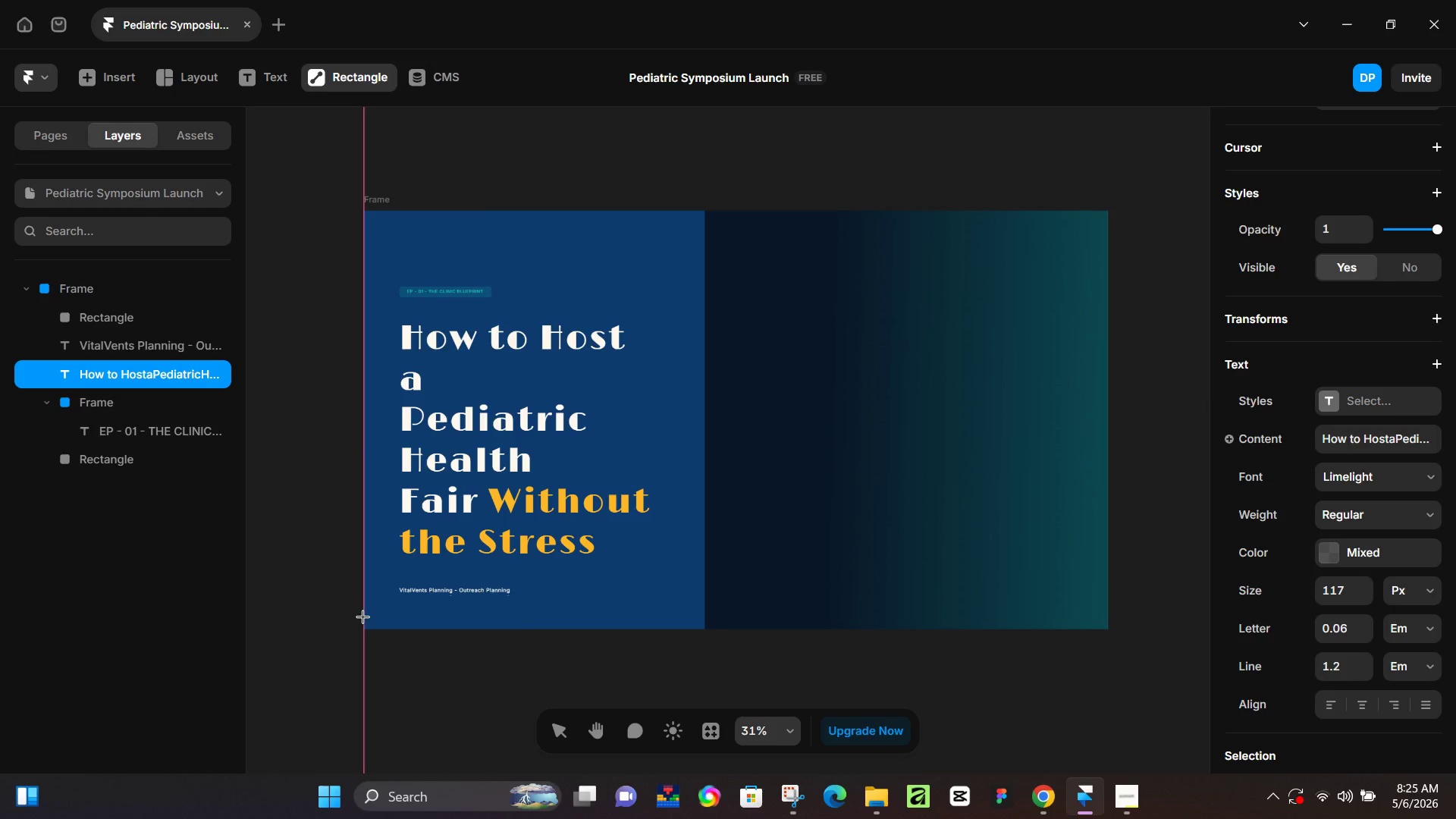 
left_click_drag(start_coordinate=[362, 617], to_coordinate=[1107, 629])
 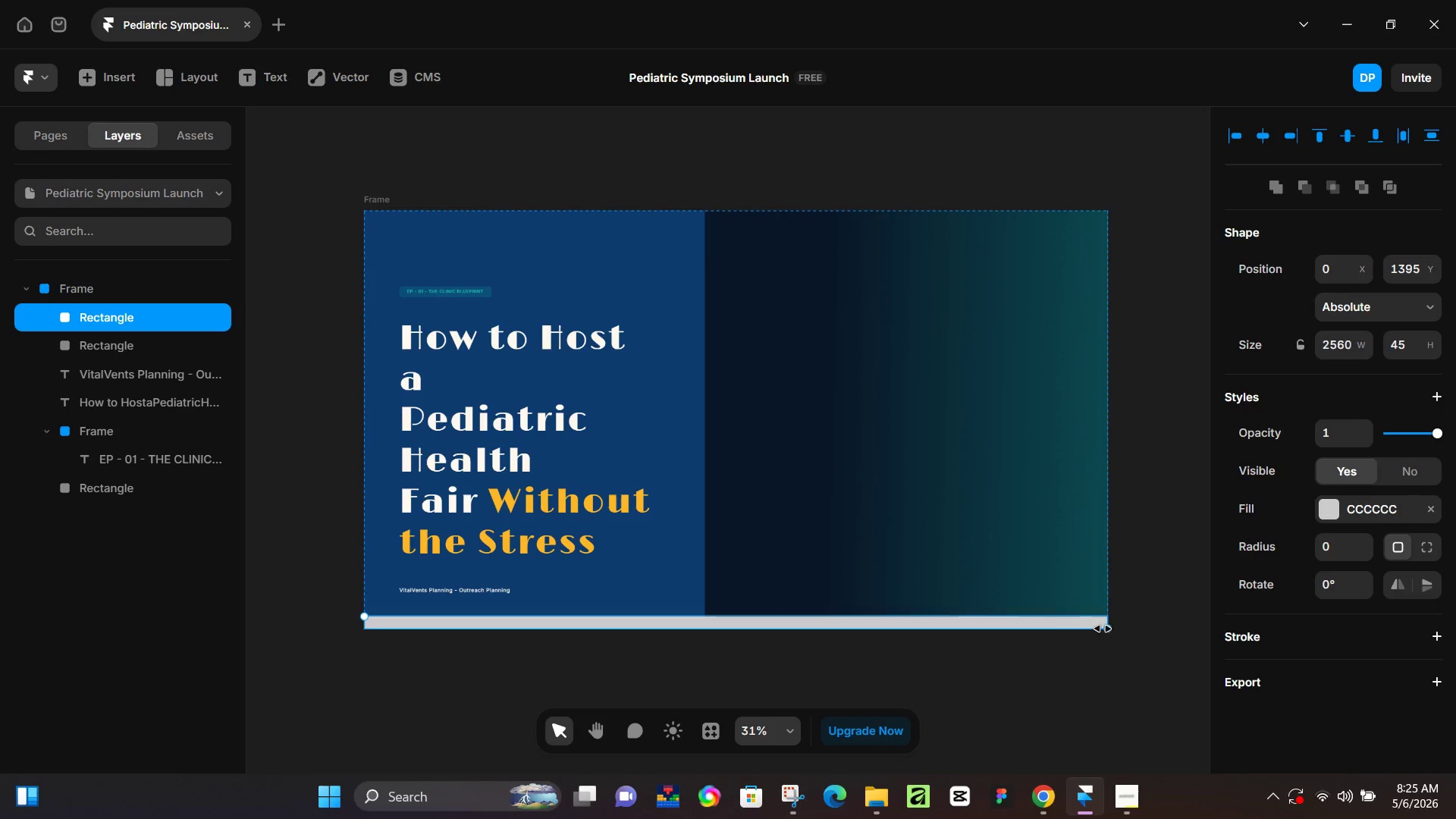 
left_click([1110, 628])
 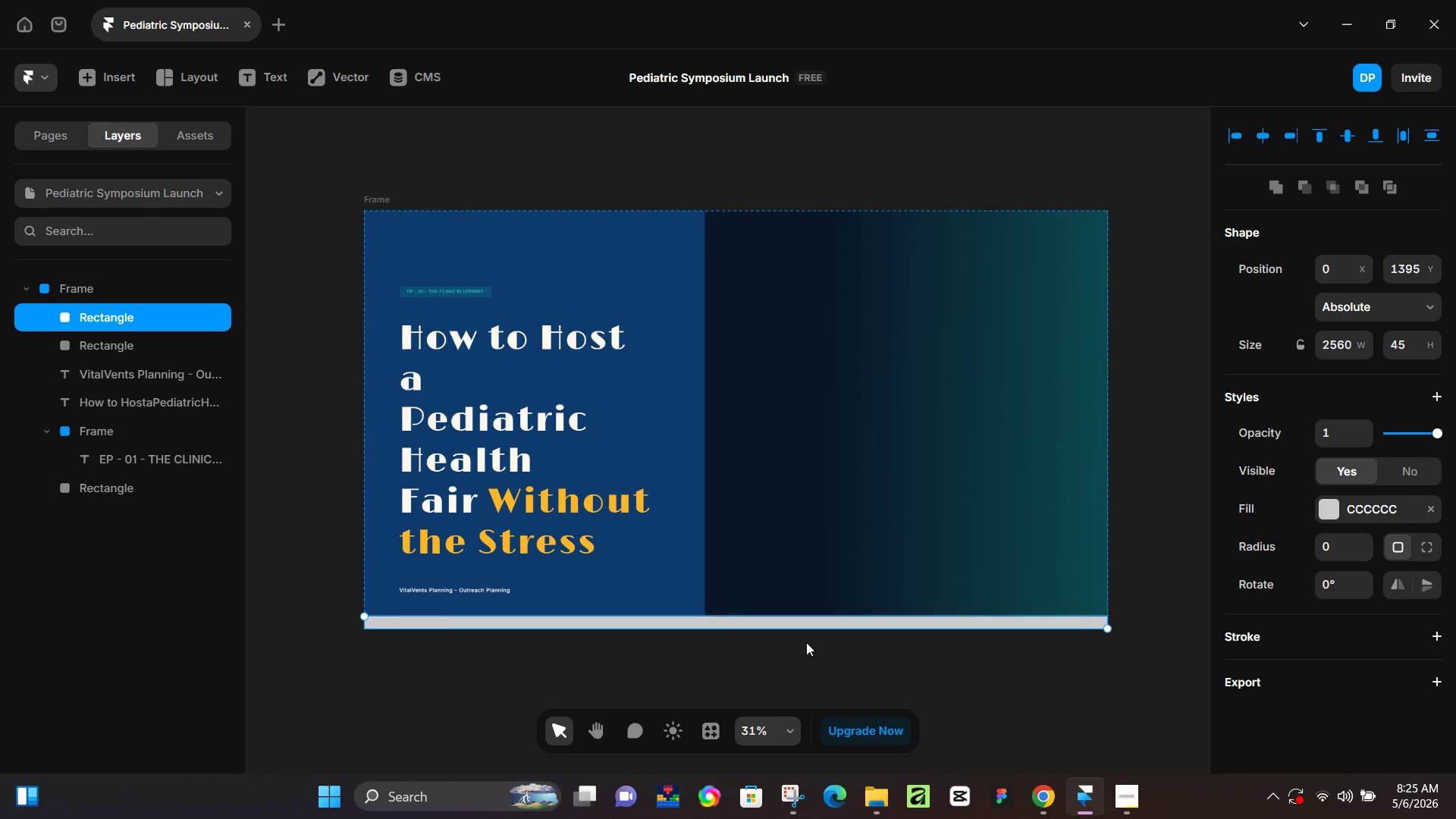 
key(Control+ControlLeft)
 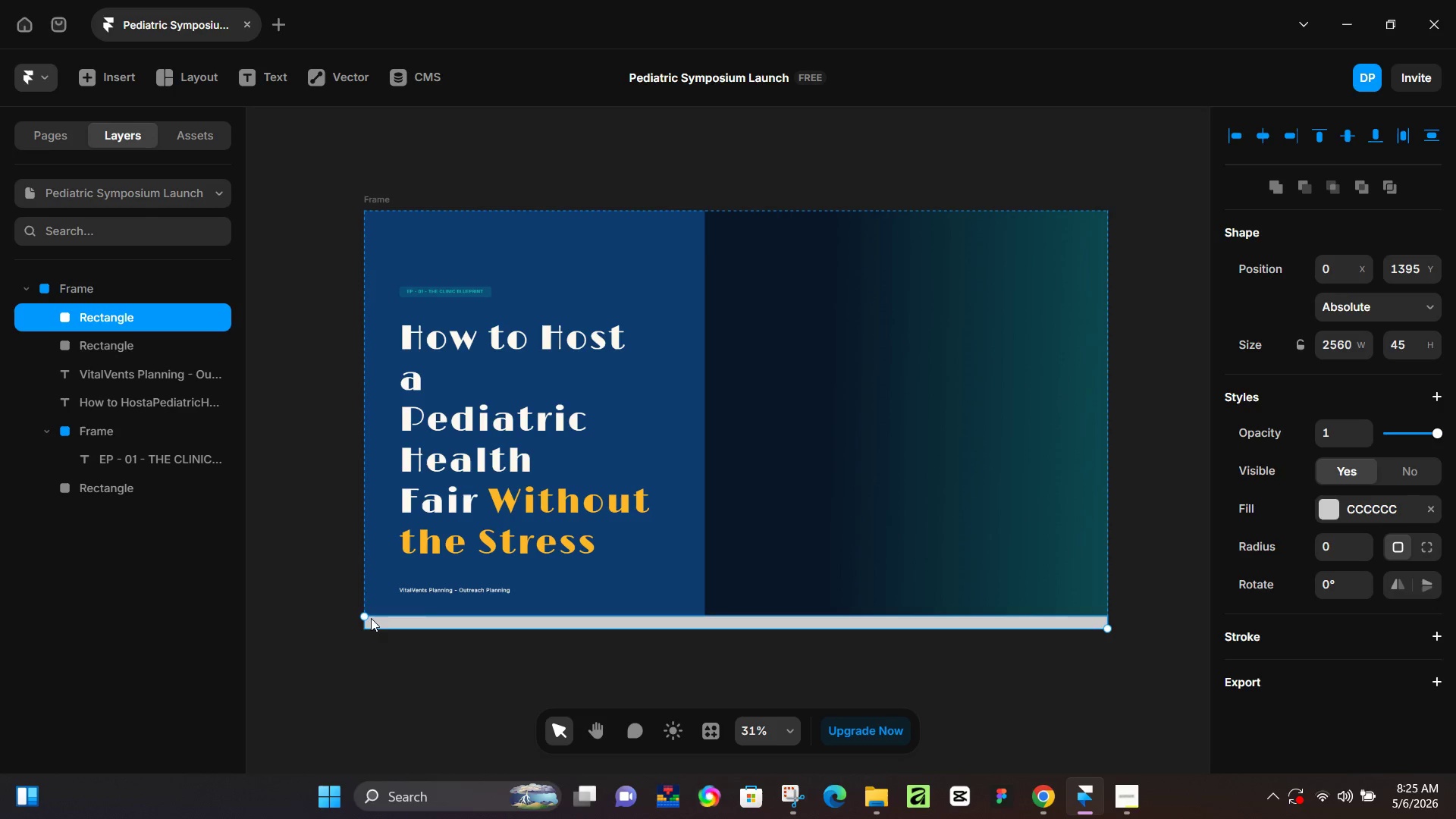 
hold_key(key=ControlLeft, duration=0.47)
scroll: coordinate [357, 627], scroll_direction: up, amount: 7.0
 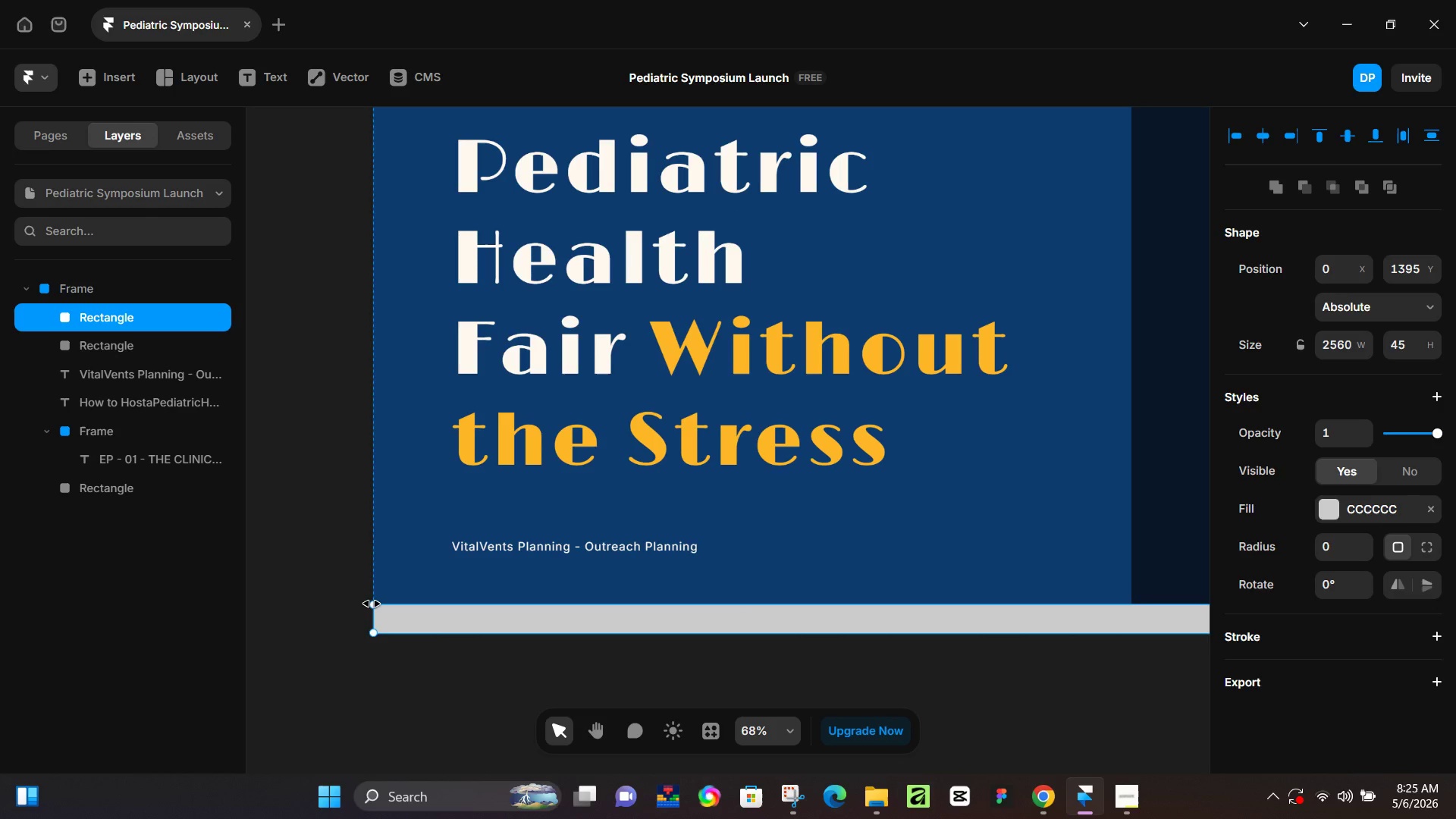 
left_click_drag(start_coordinate=[372, 604], to_coordinate=[375, 626])
 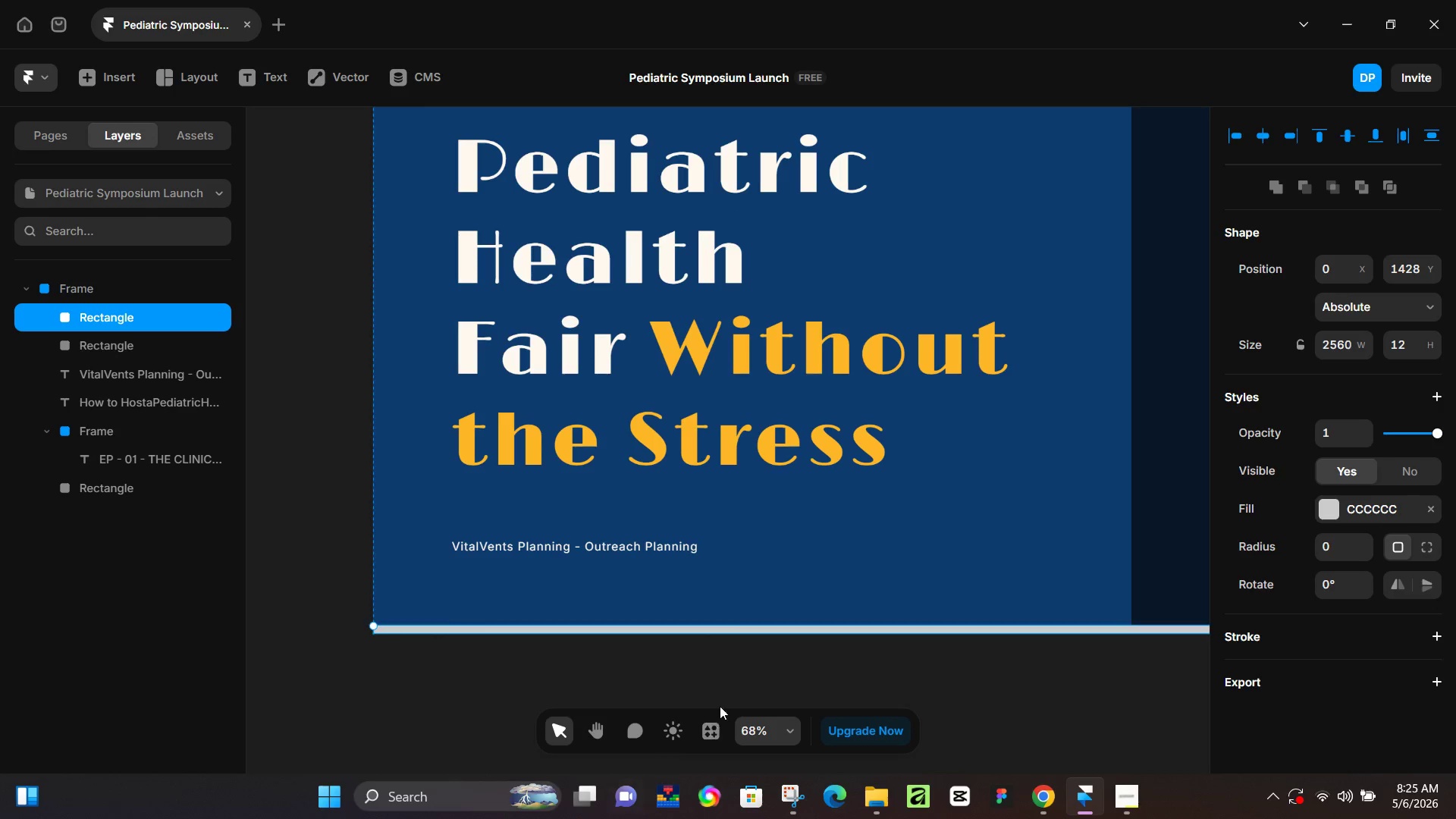 
hold_key(key=ControlLeft, duration=1.0)
 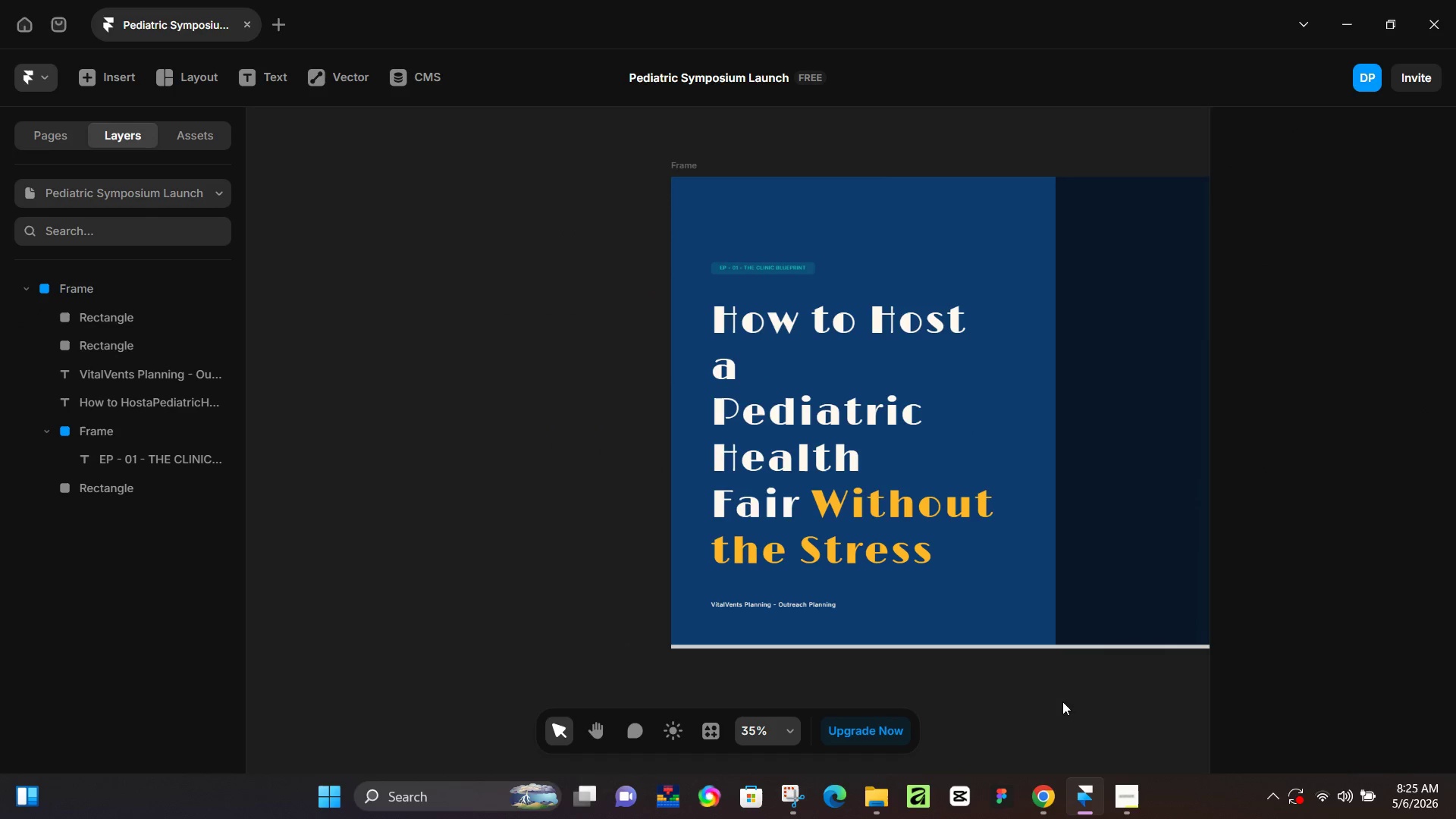 
left_click([1059, 703])
 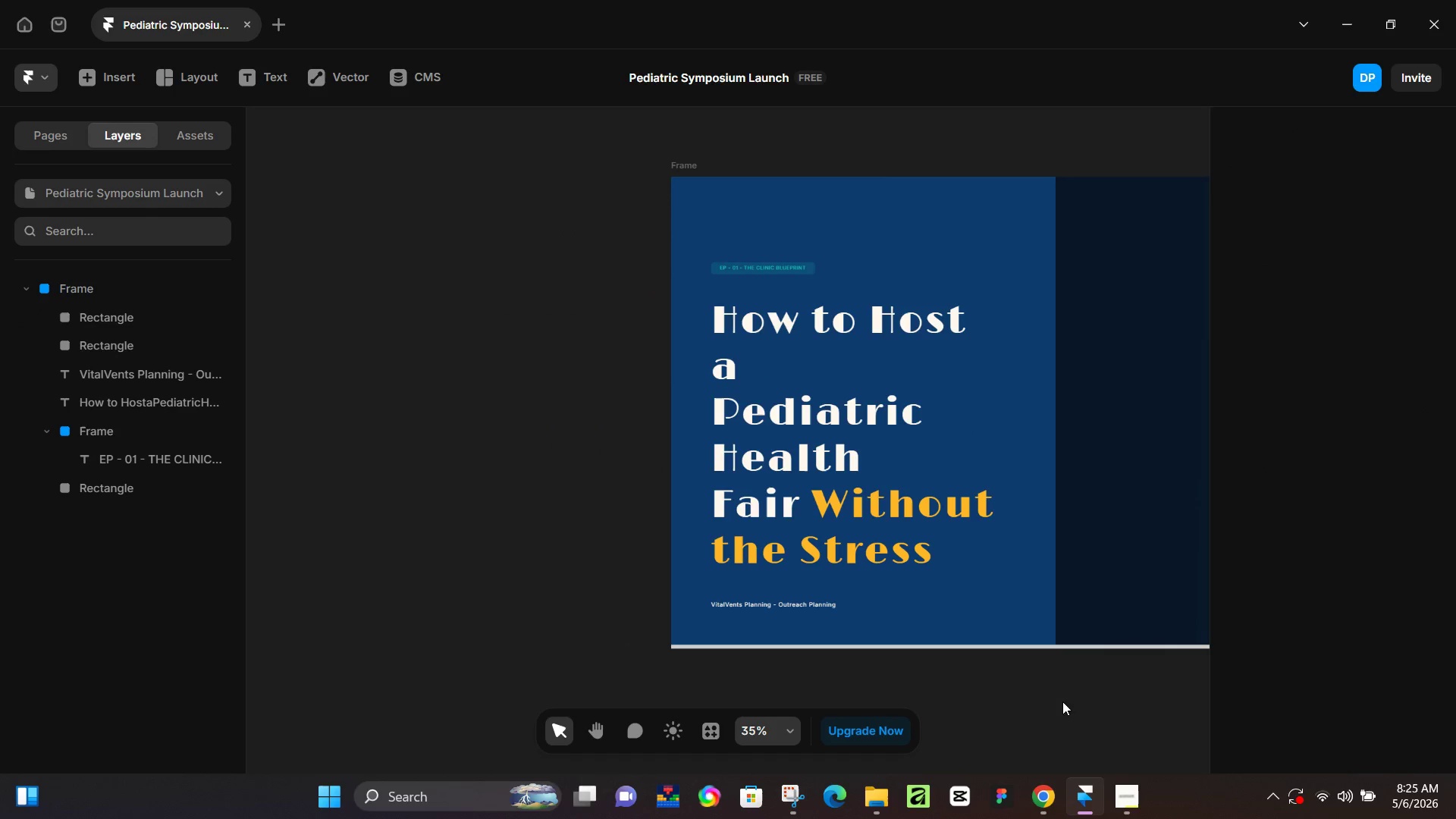 
scroll: coordinate [1017, 659], scroll_direction: down, amount: 8.0
 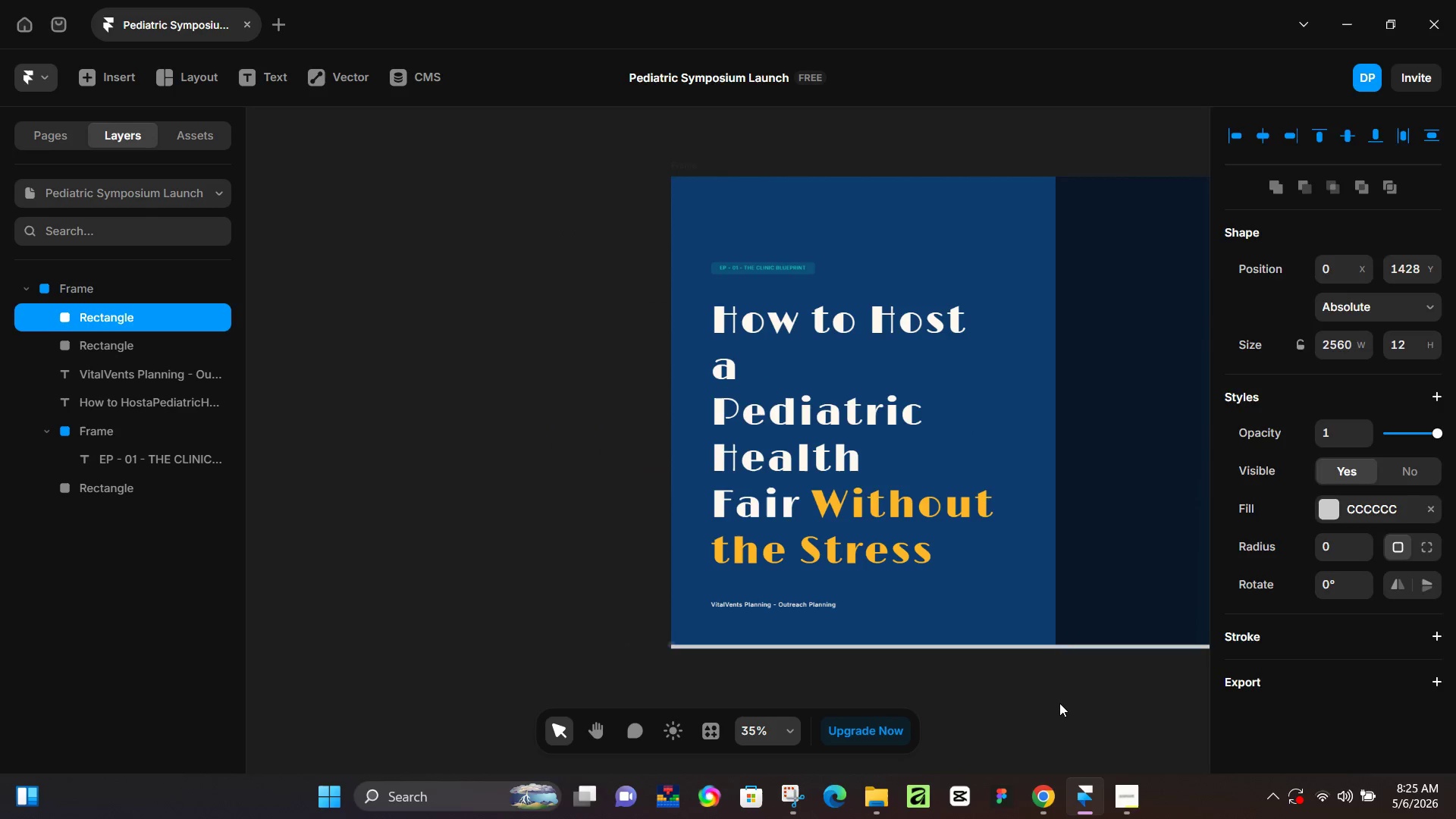 
hold_key(key=Space, duration=0.69)
 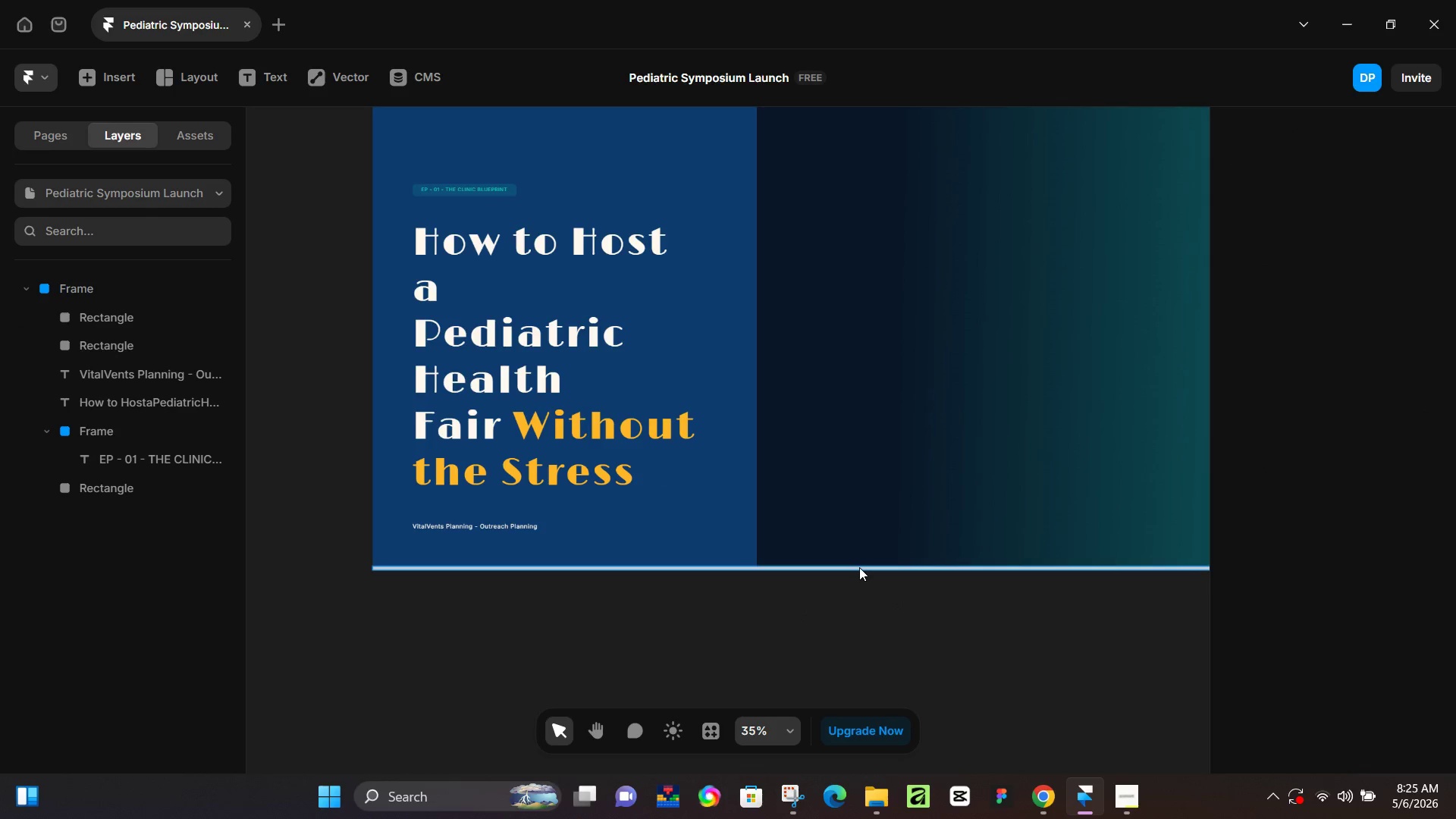 
left_click_drag(start_coordinate=[1079, 701], to_coordinate=[780, 622])
 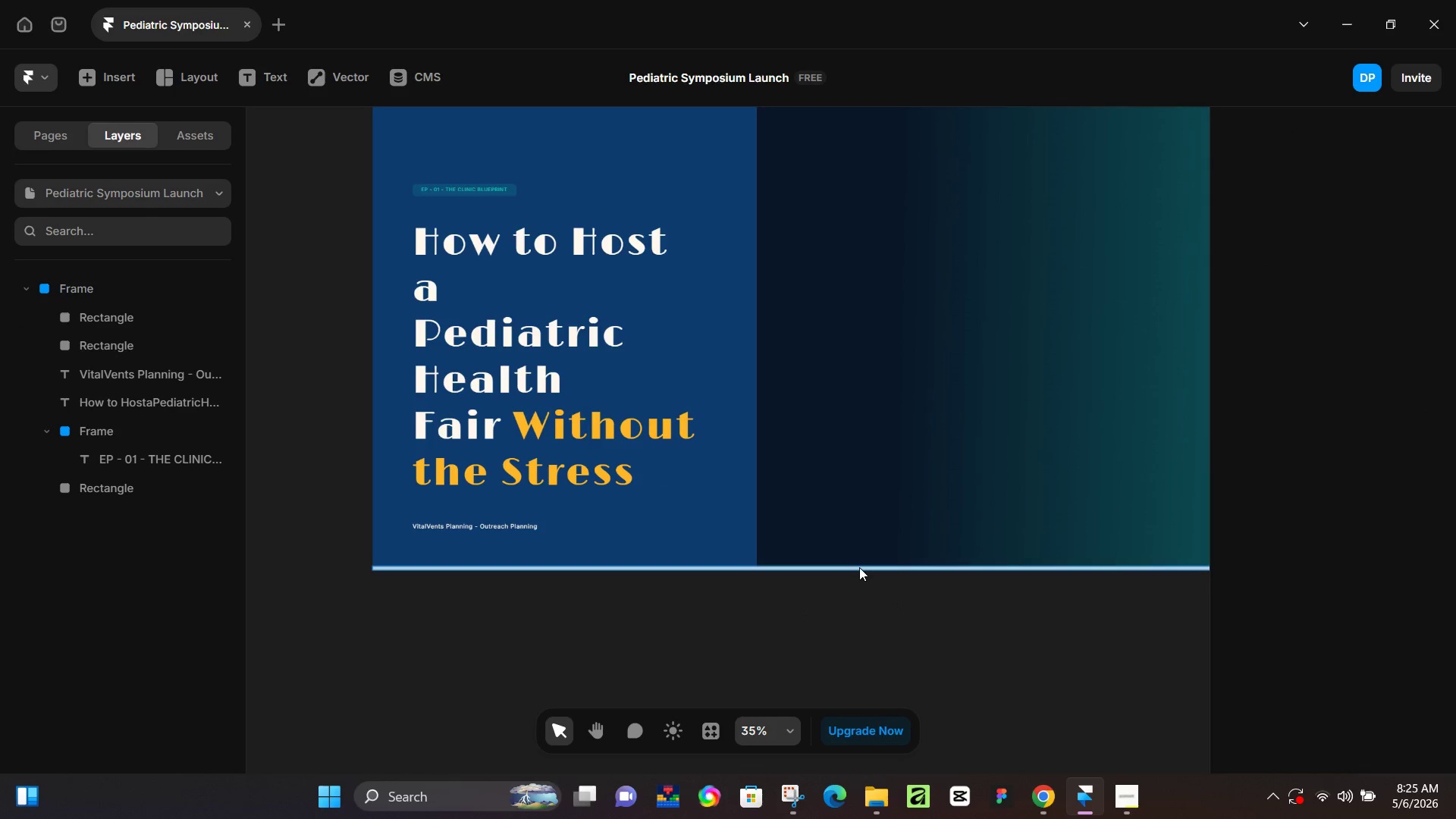 
left_click([859, 567])
 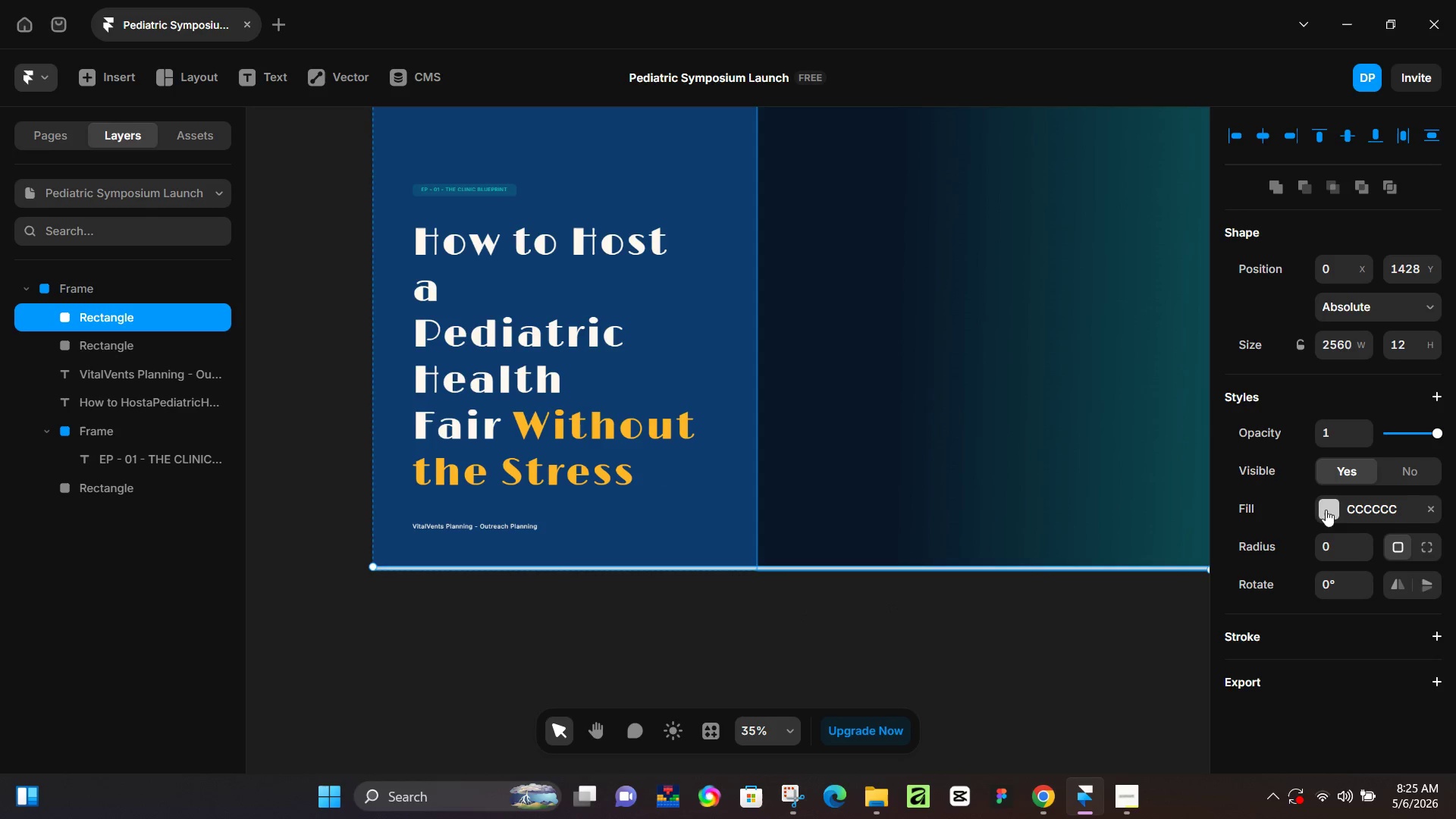 
left_click([1326, 504])
 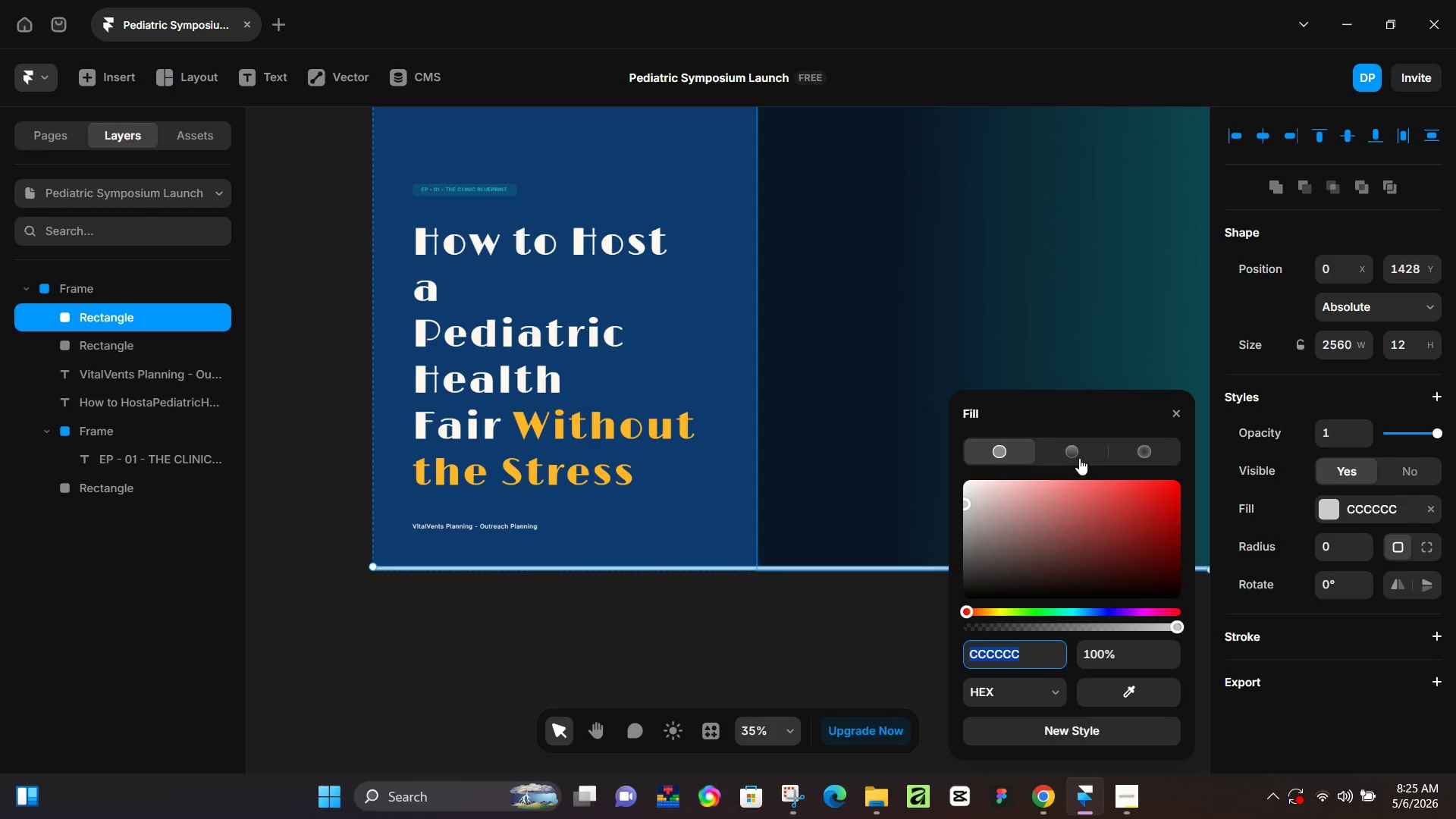 
left_click([1077, 457])
 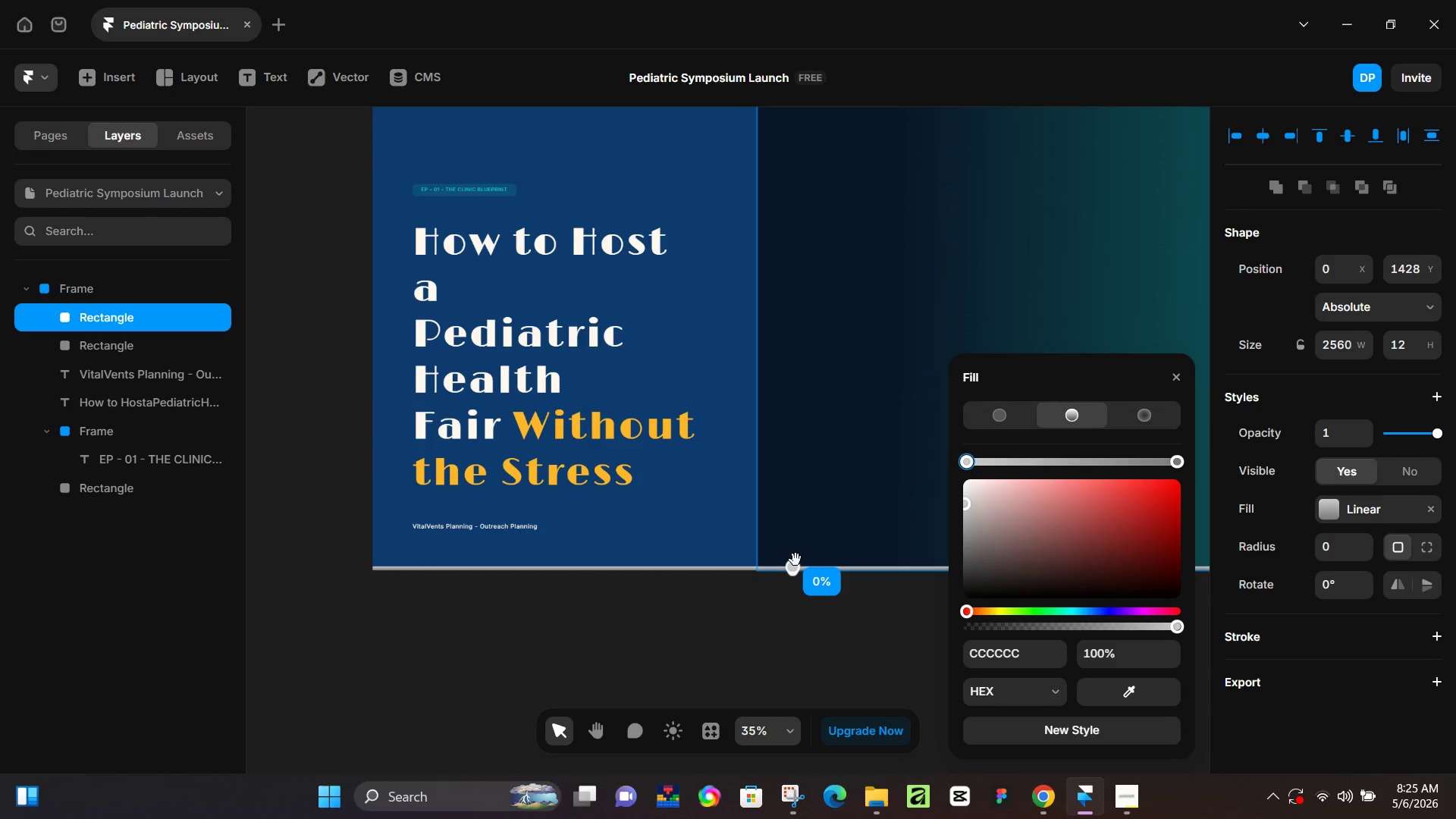 
left_click_drag(start_coordinate=[795, 561], to_coordinate=[766, 561])
 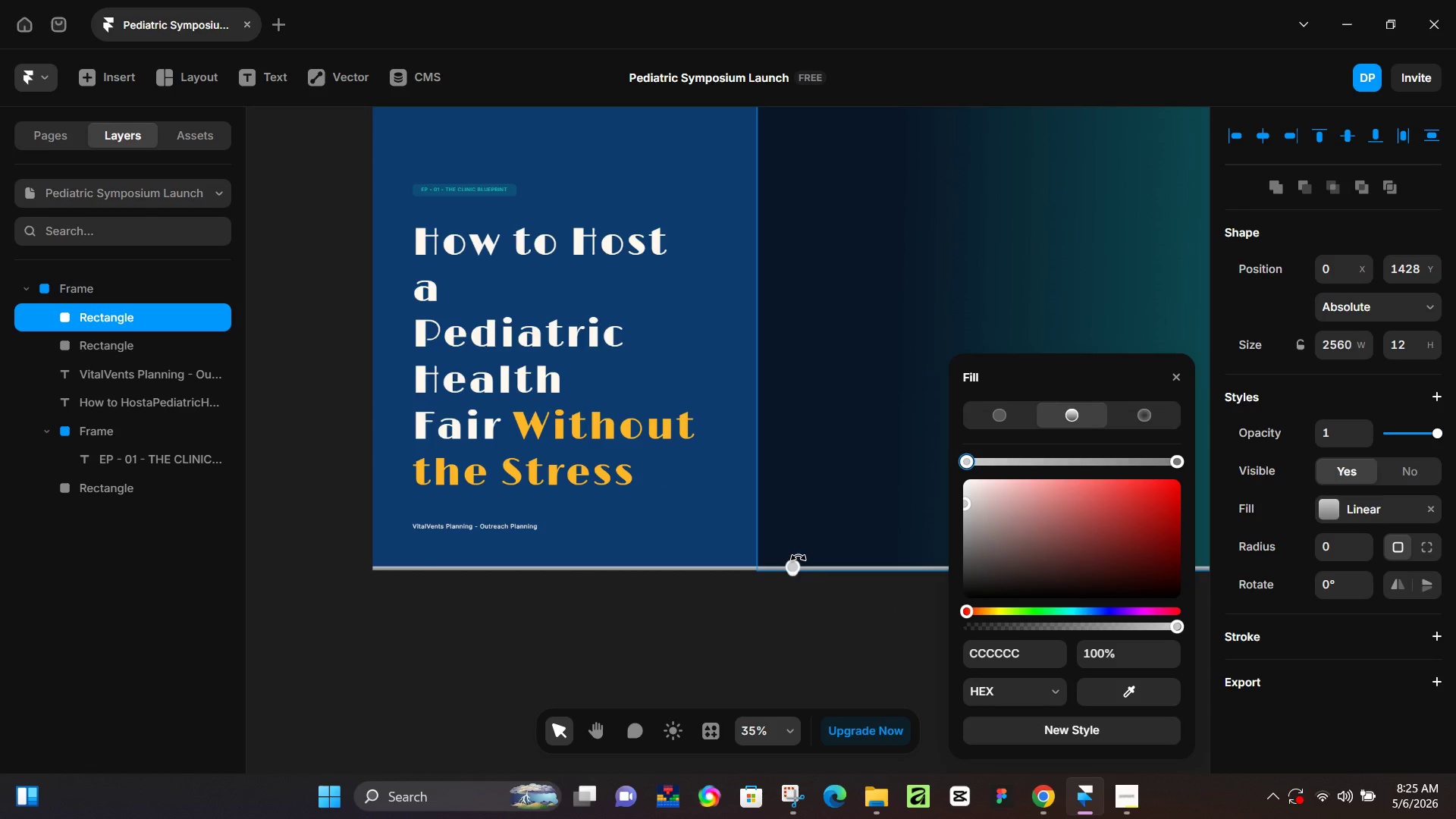 
left_click_drag(start_coordinate=[799, 557], to_coordinate=[764, 554])
 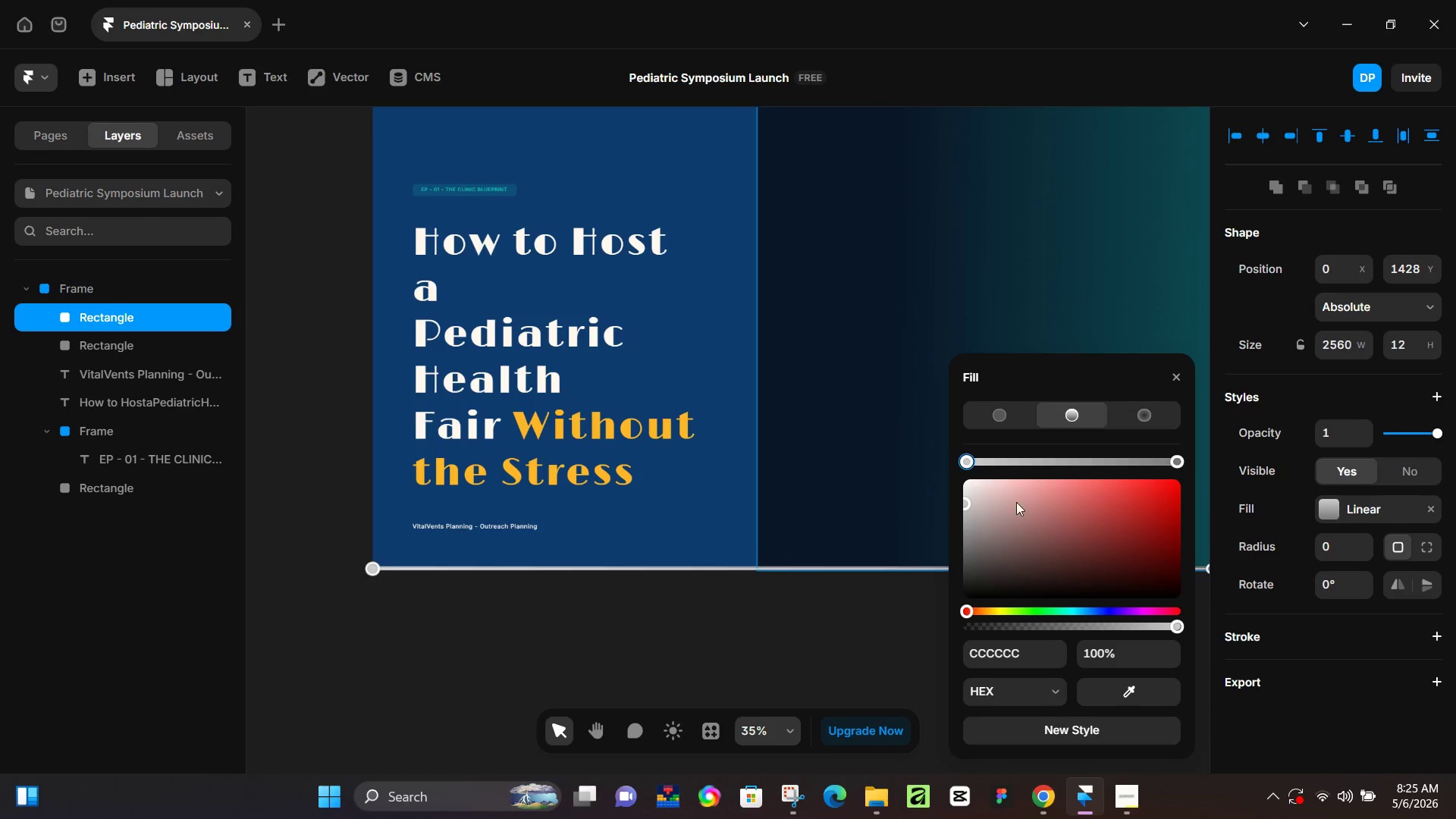 
key(CapsLock)
 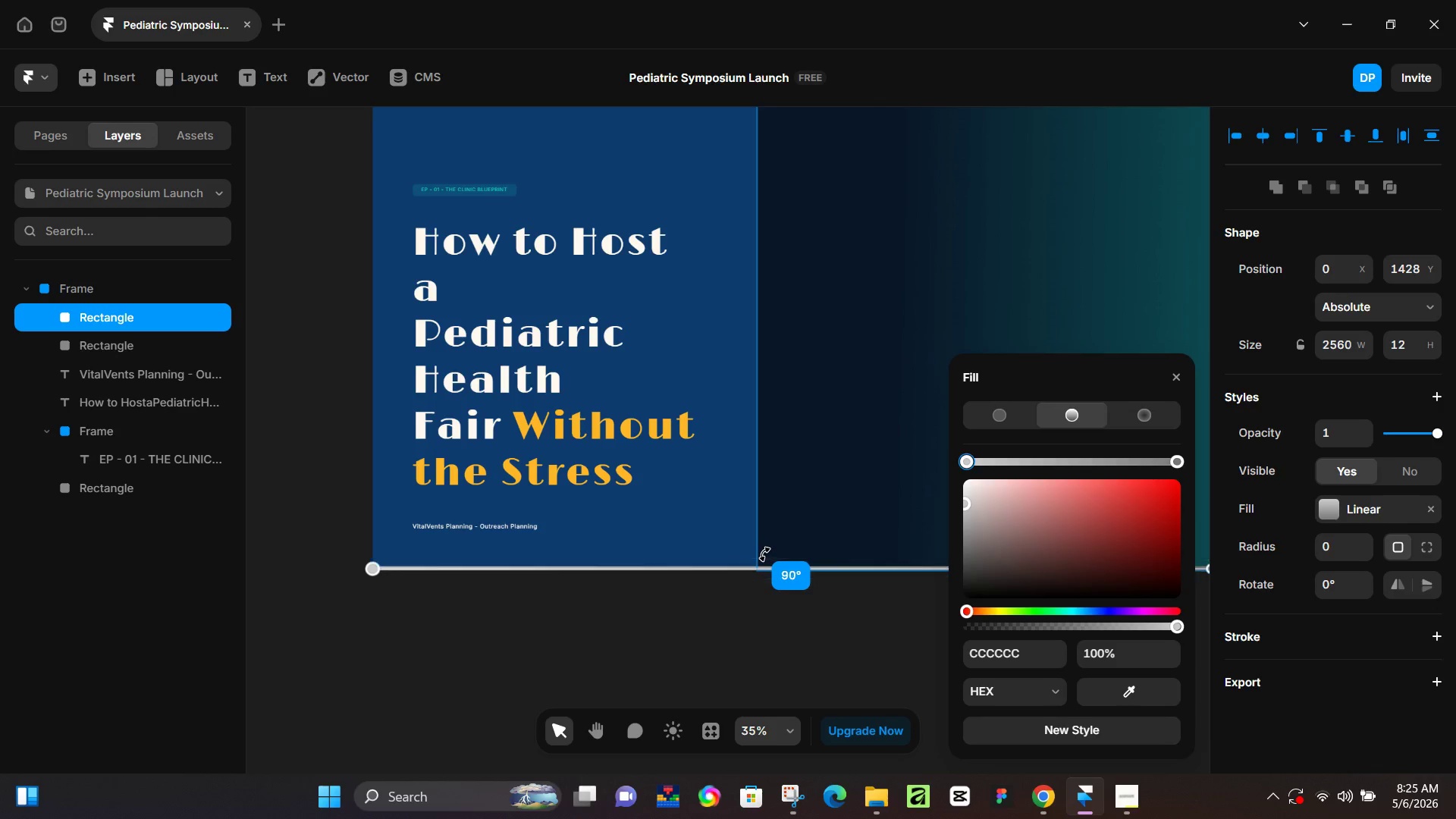 
hold_key(key=ShiftLeft, duration=0.91)
 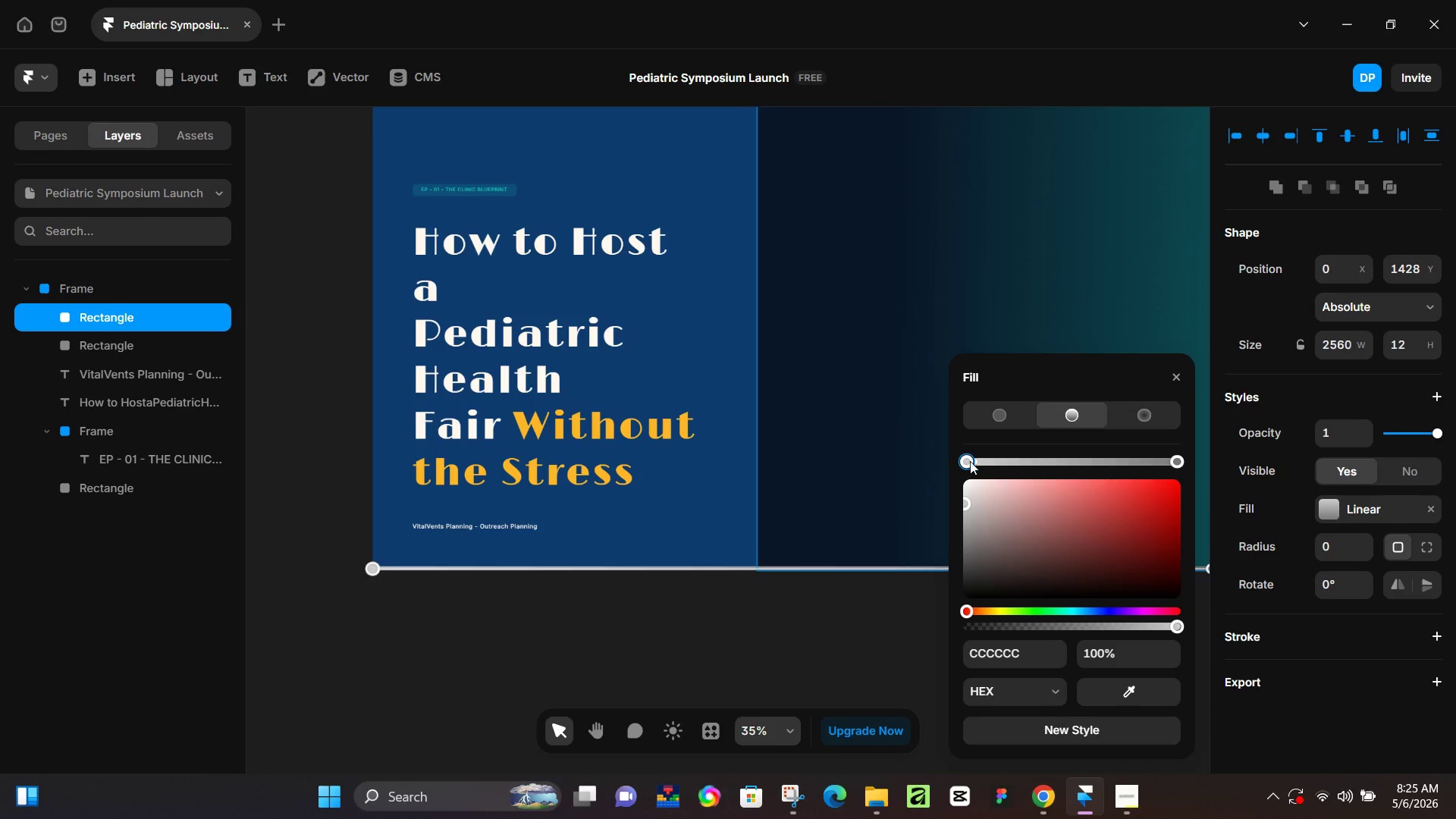 
left_click([963, 454])
 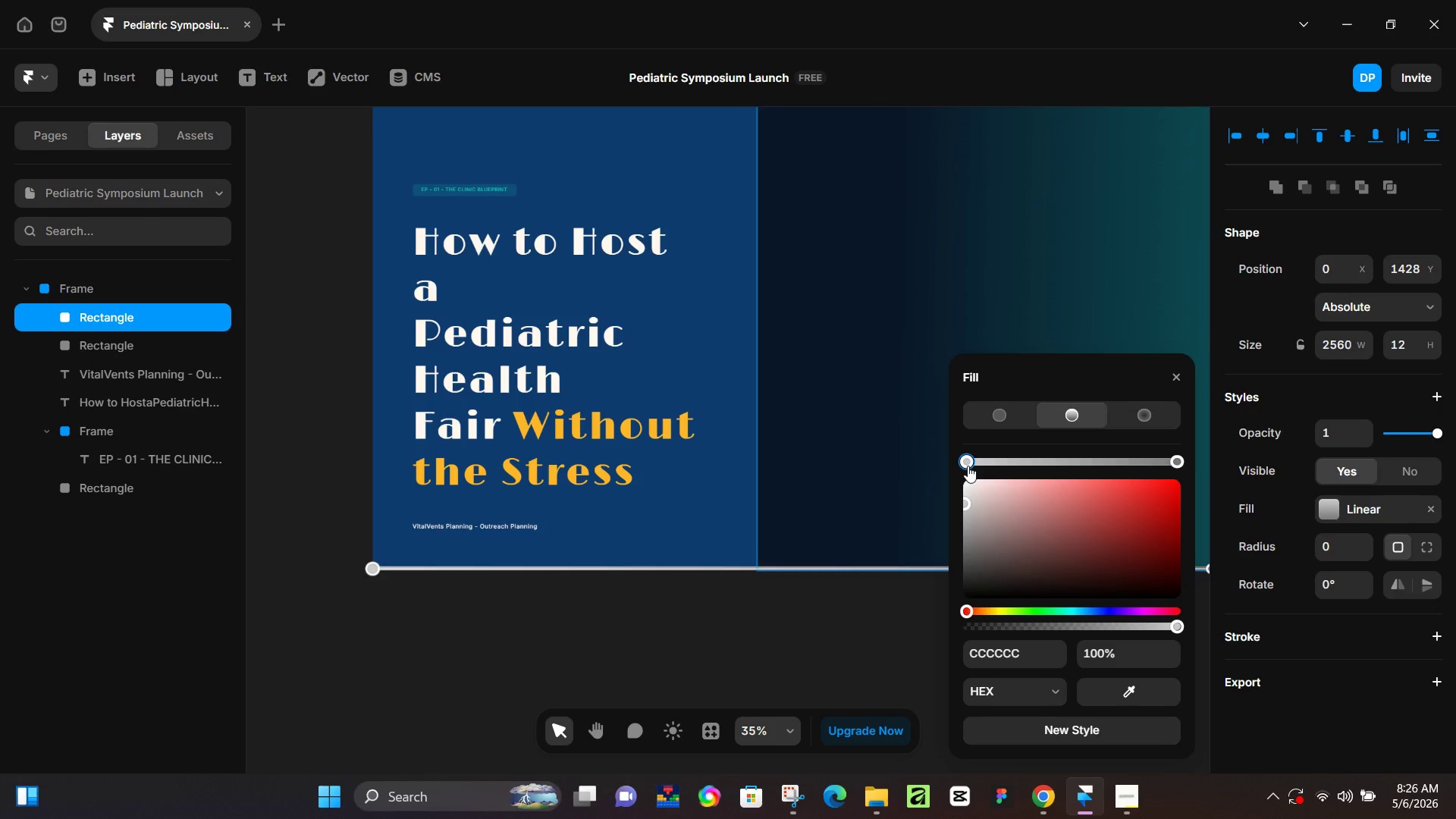 
wait(69.52)
 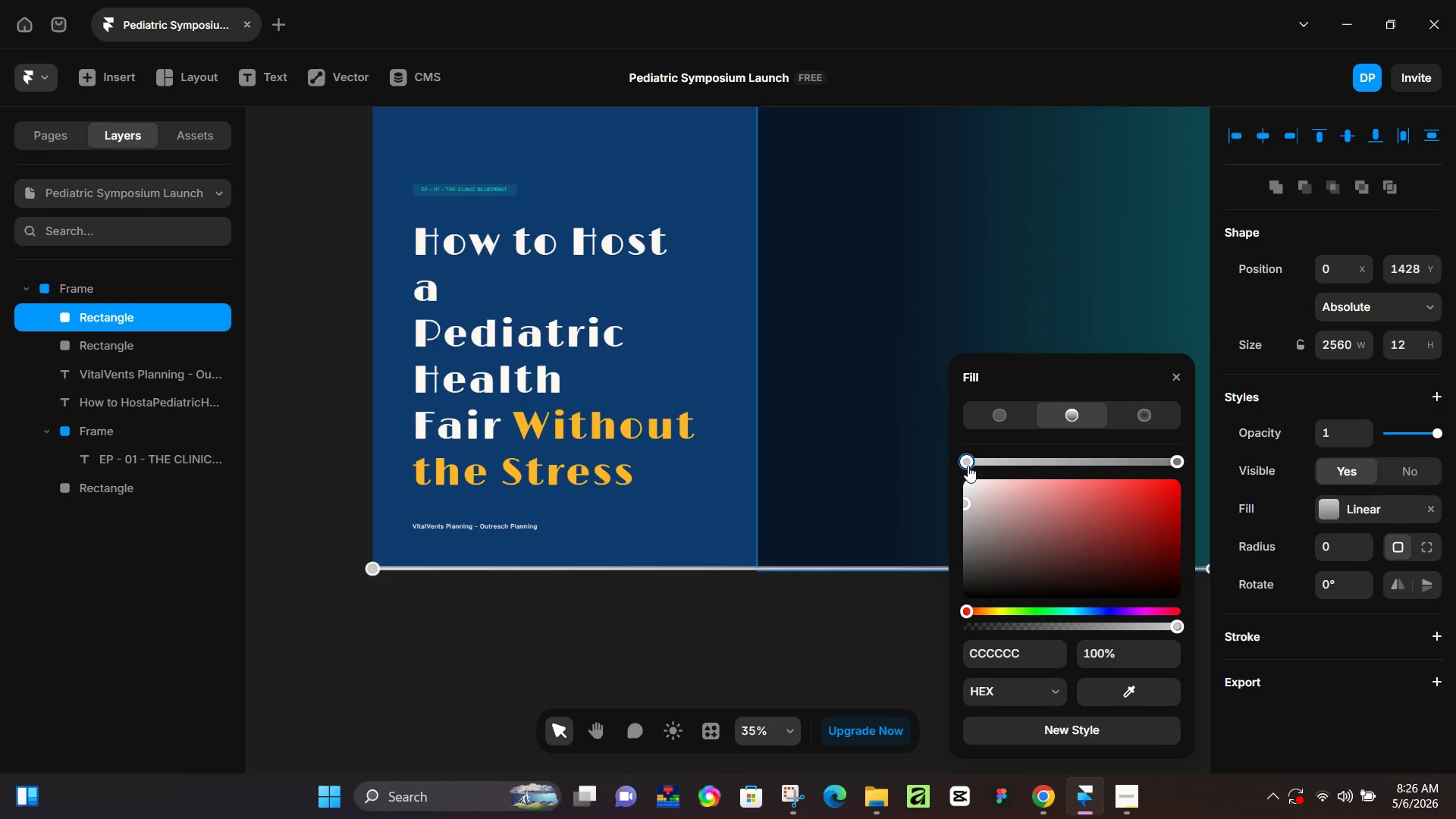 
left_click([968, 463])
 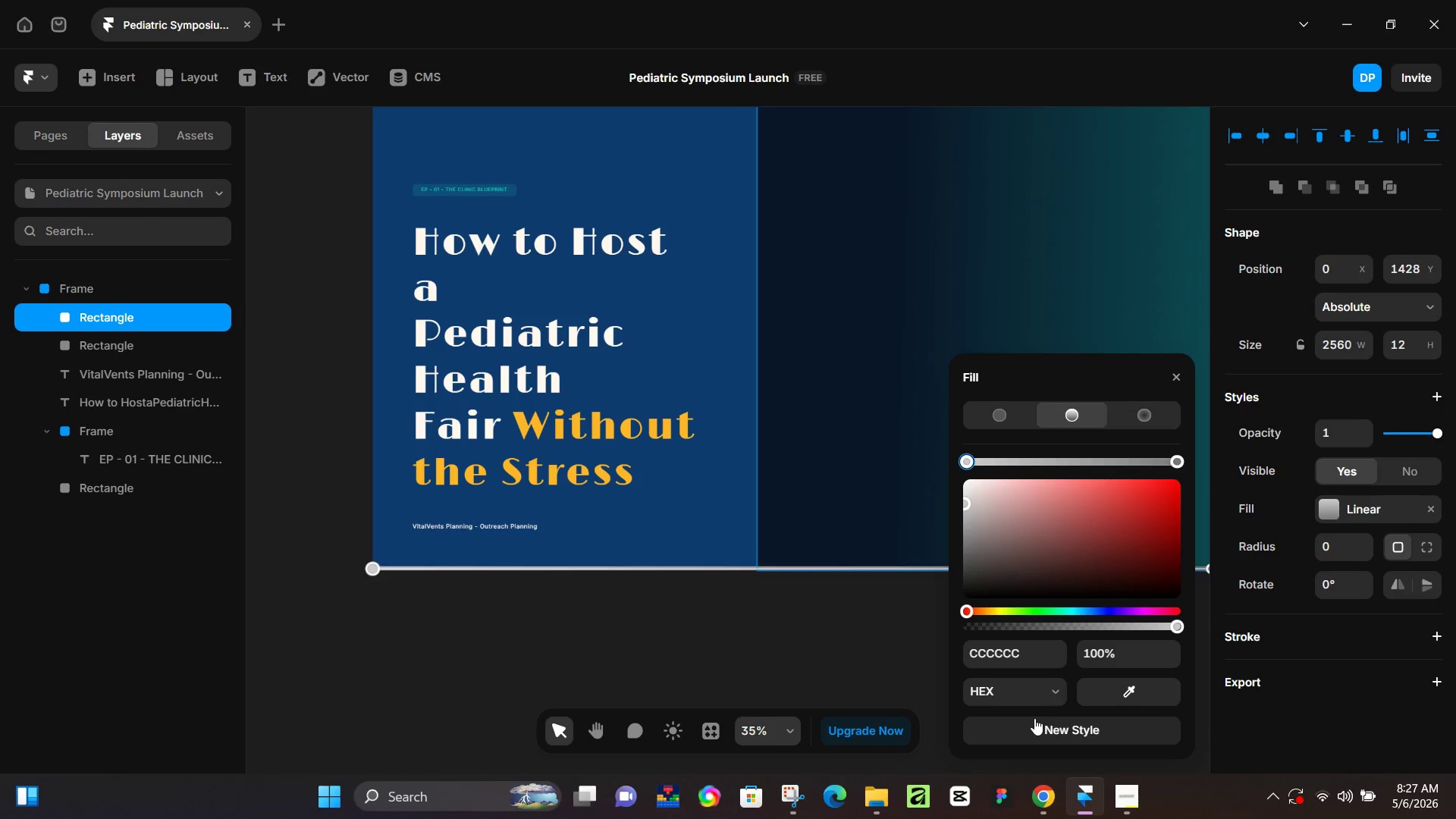 
left_click([998, 657])
 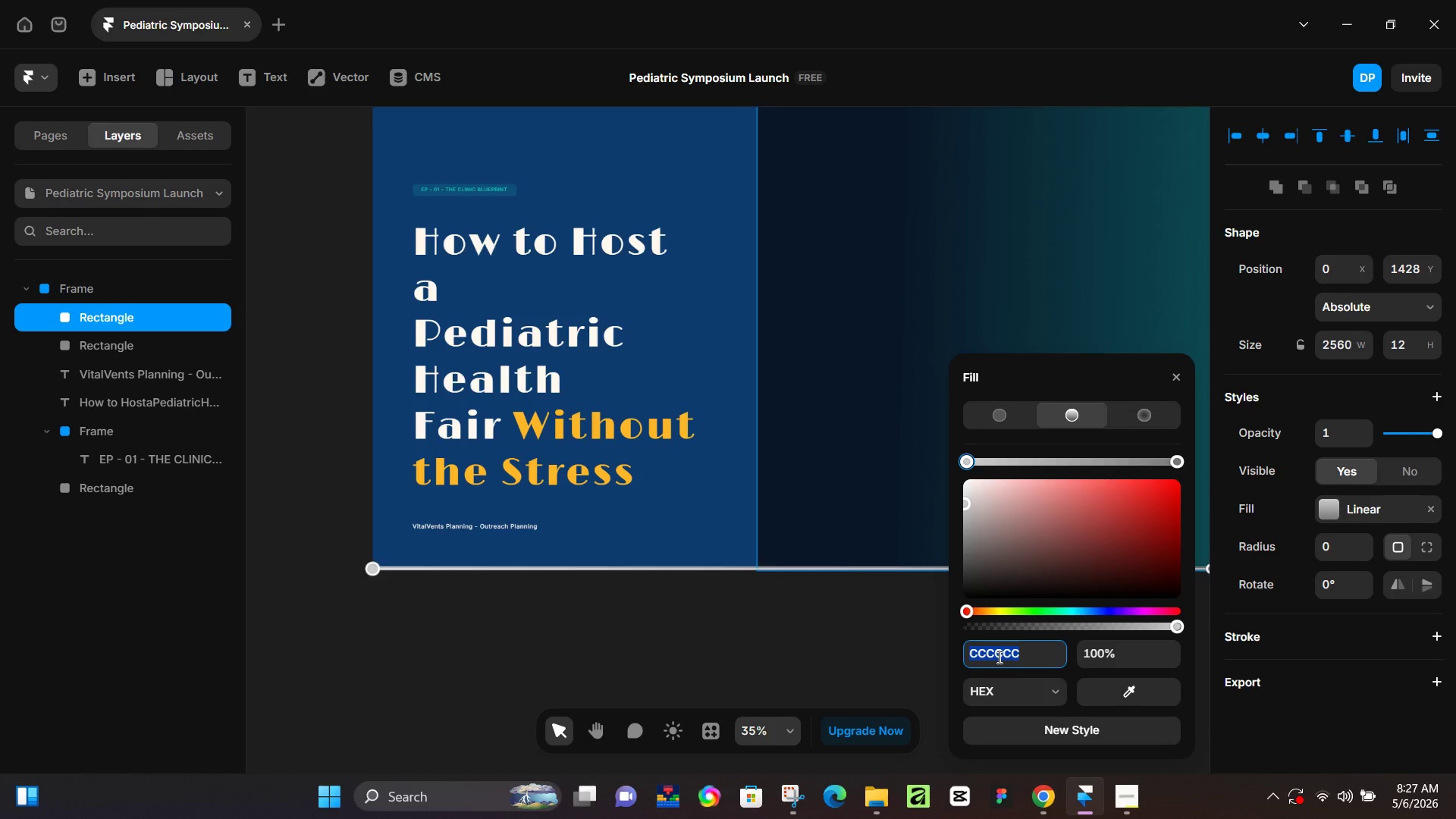 
wait(12.08)
 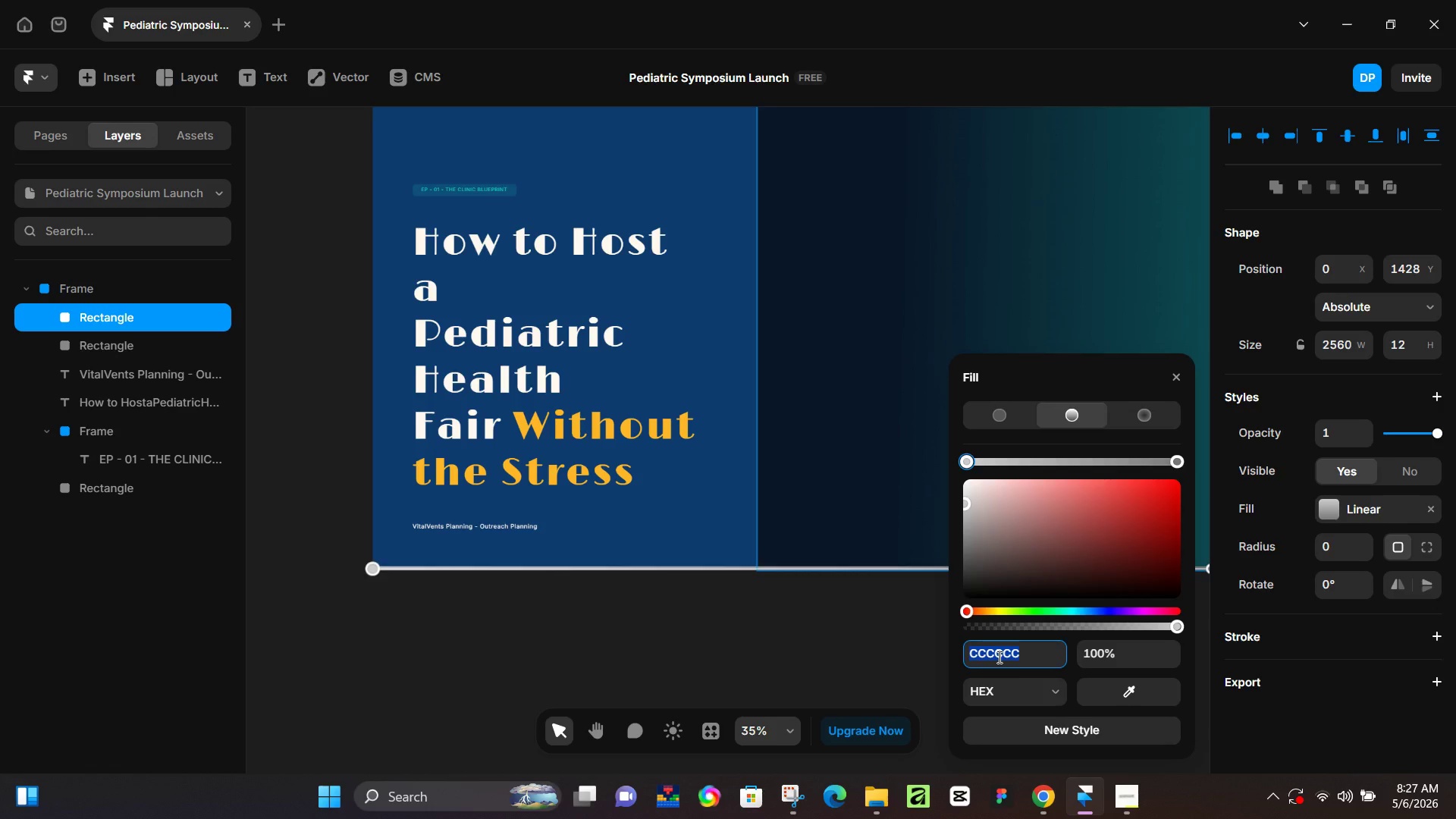 
type(3BB2F)
 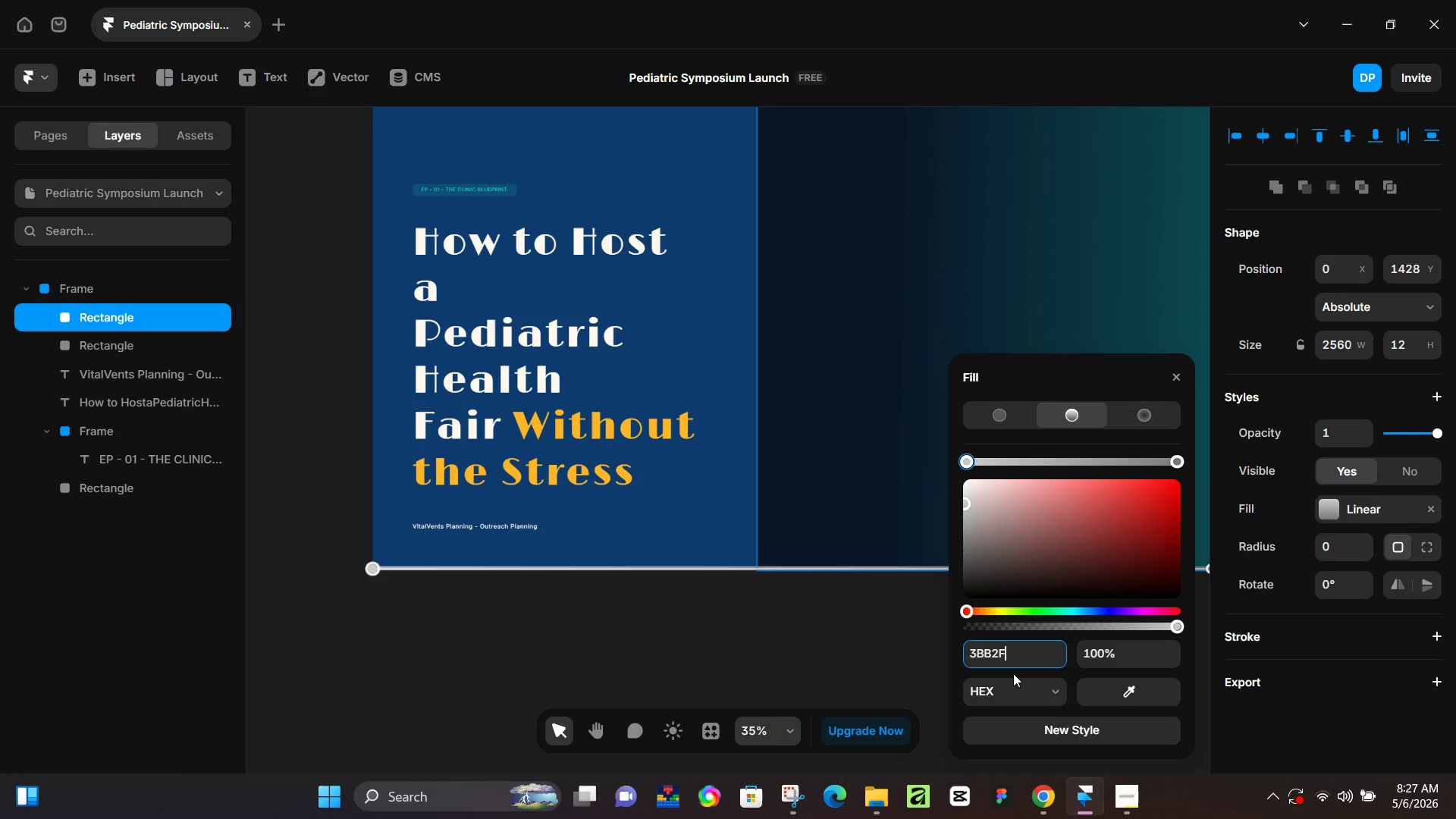 
key(O)
 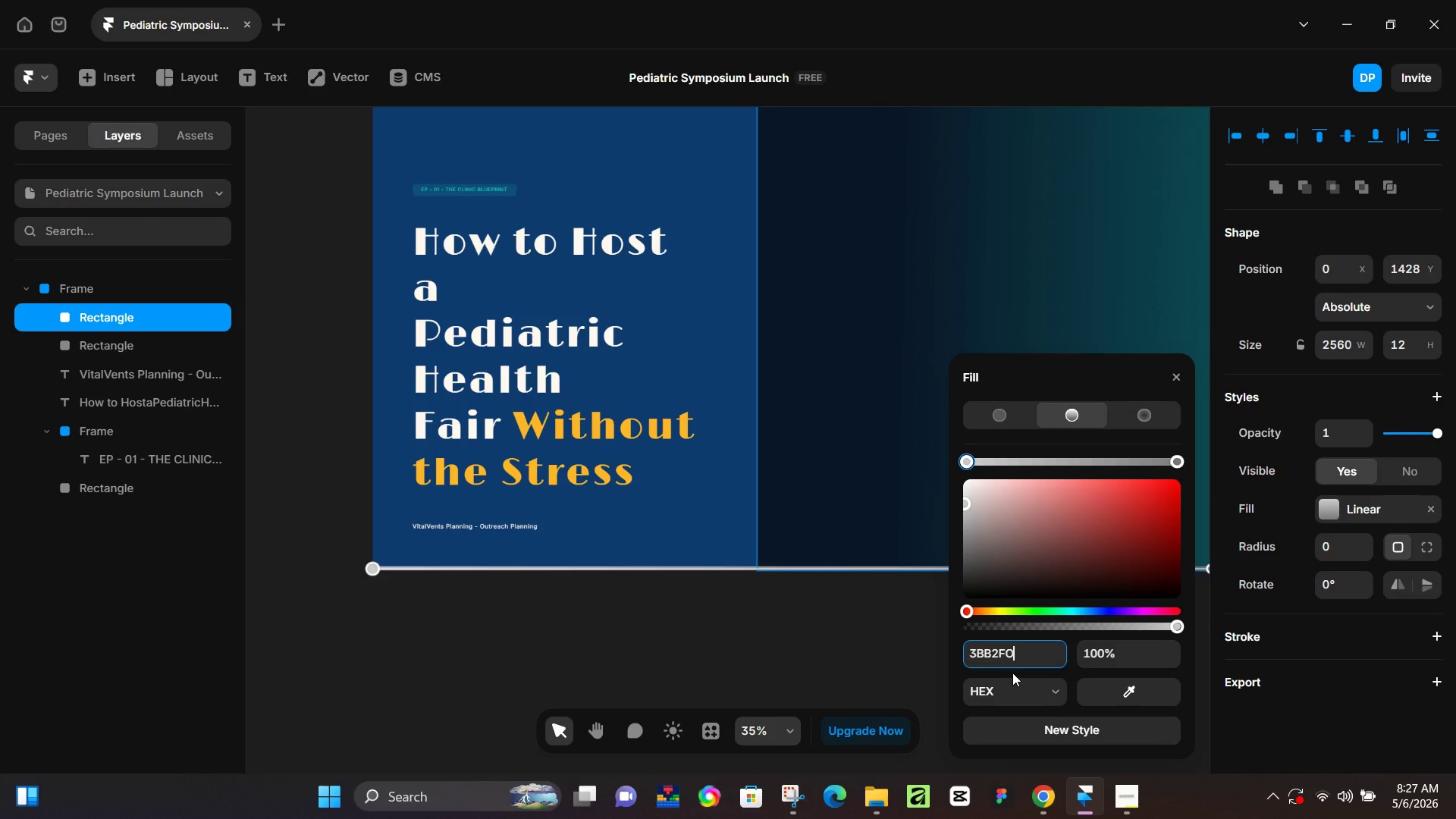 
key(Enter)
 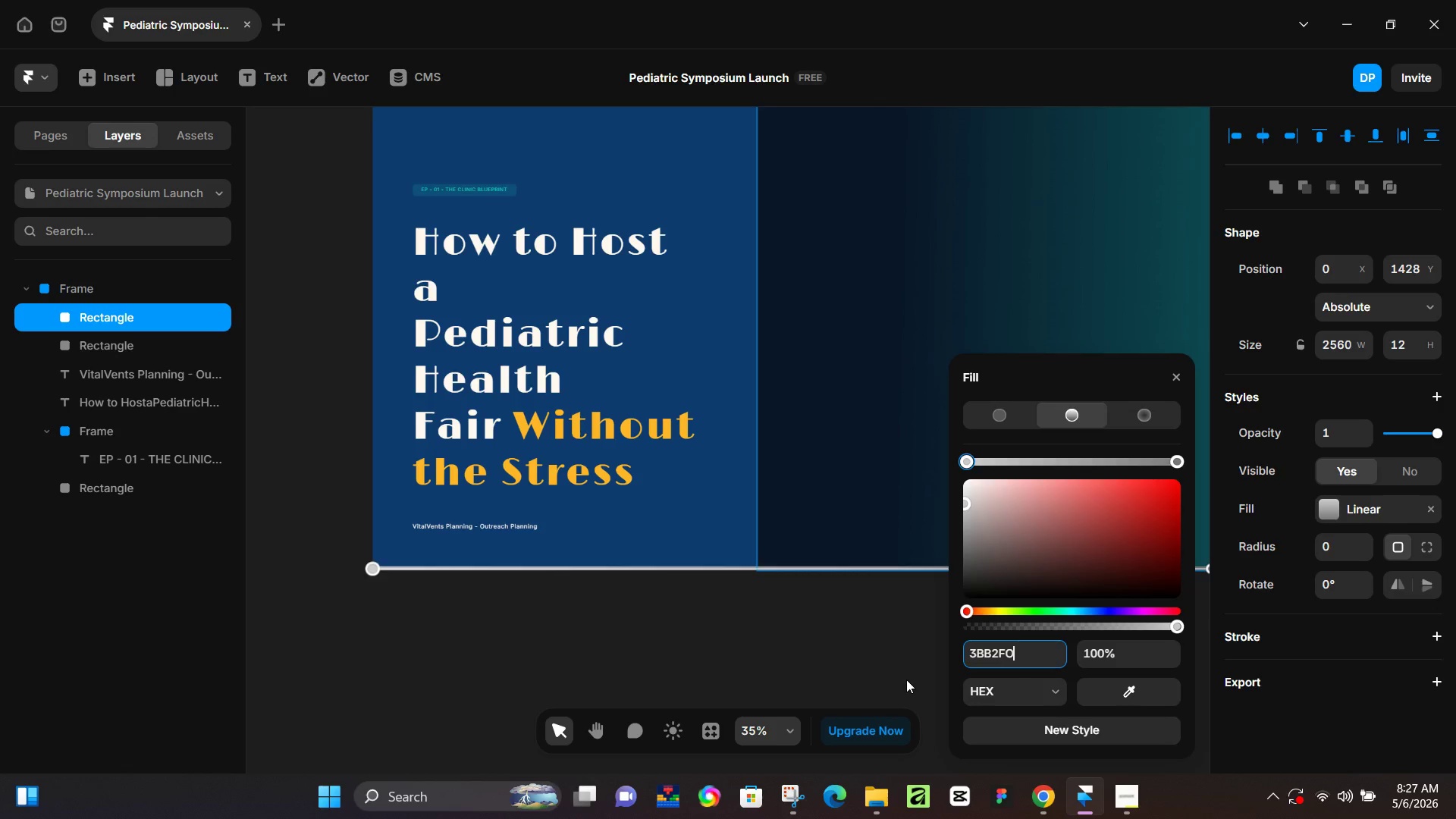 
key(Enter)
 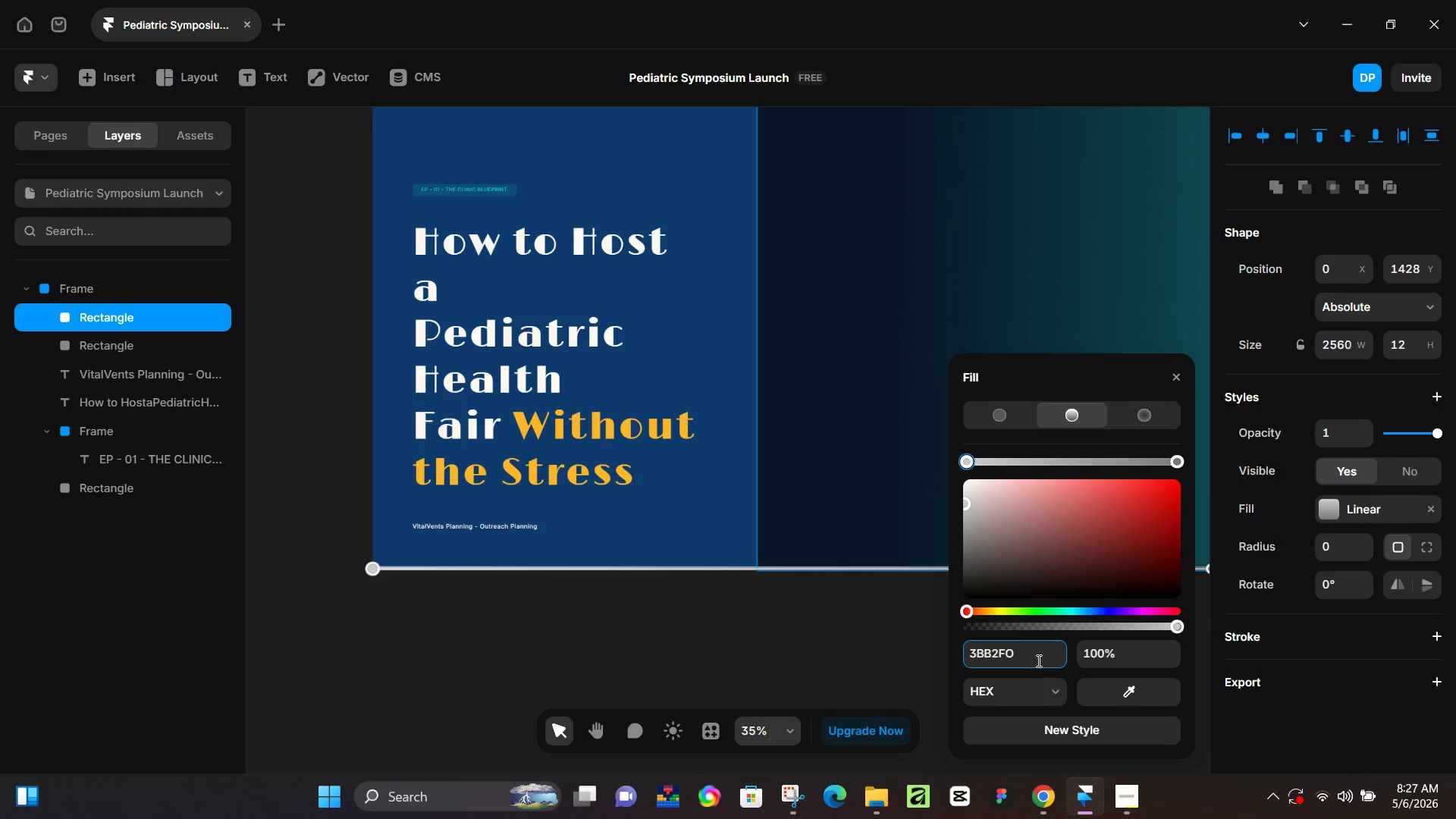 
key(Backspace)
 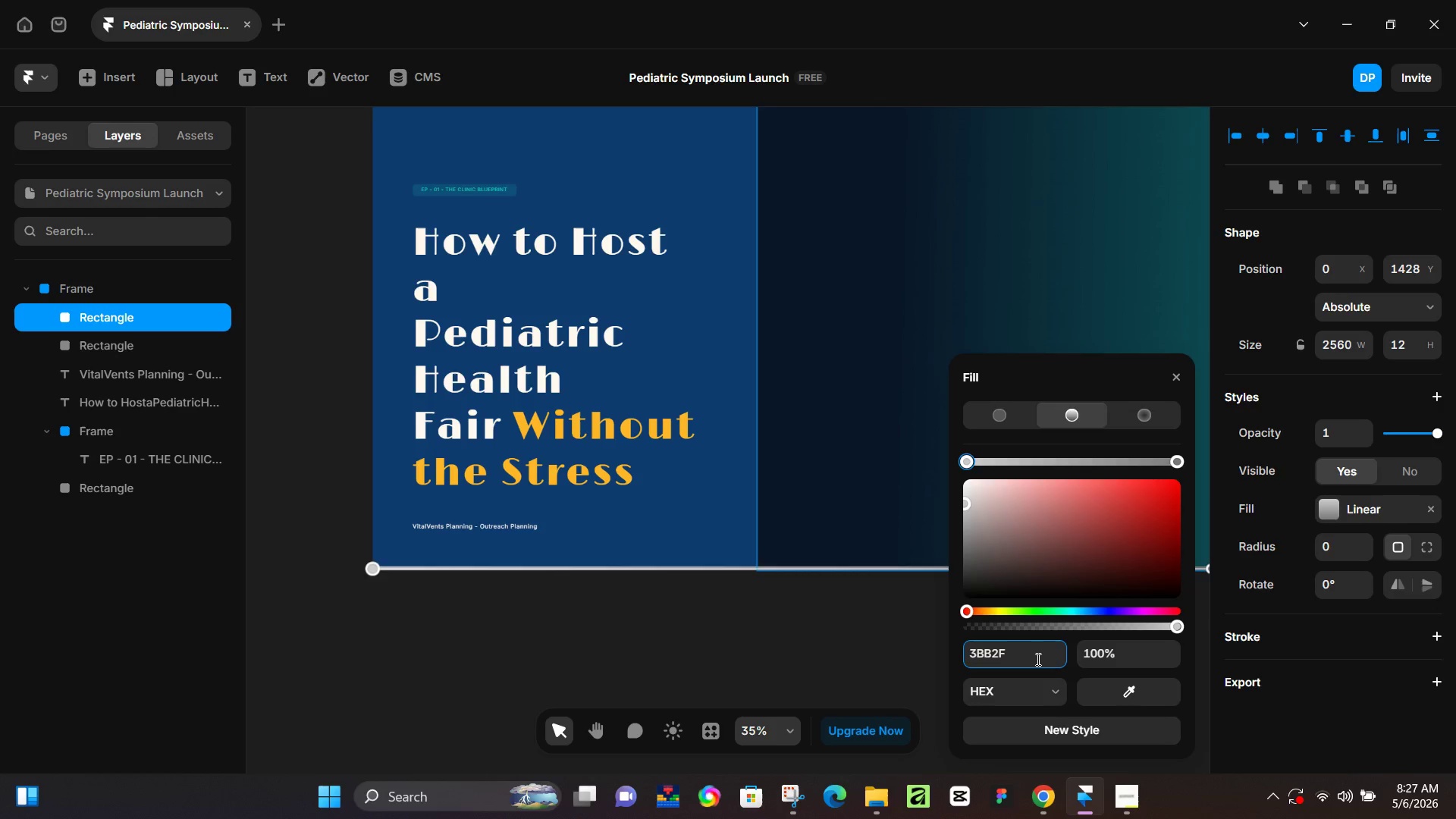 
key(0)
 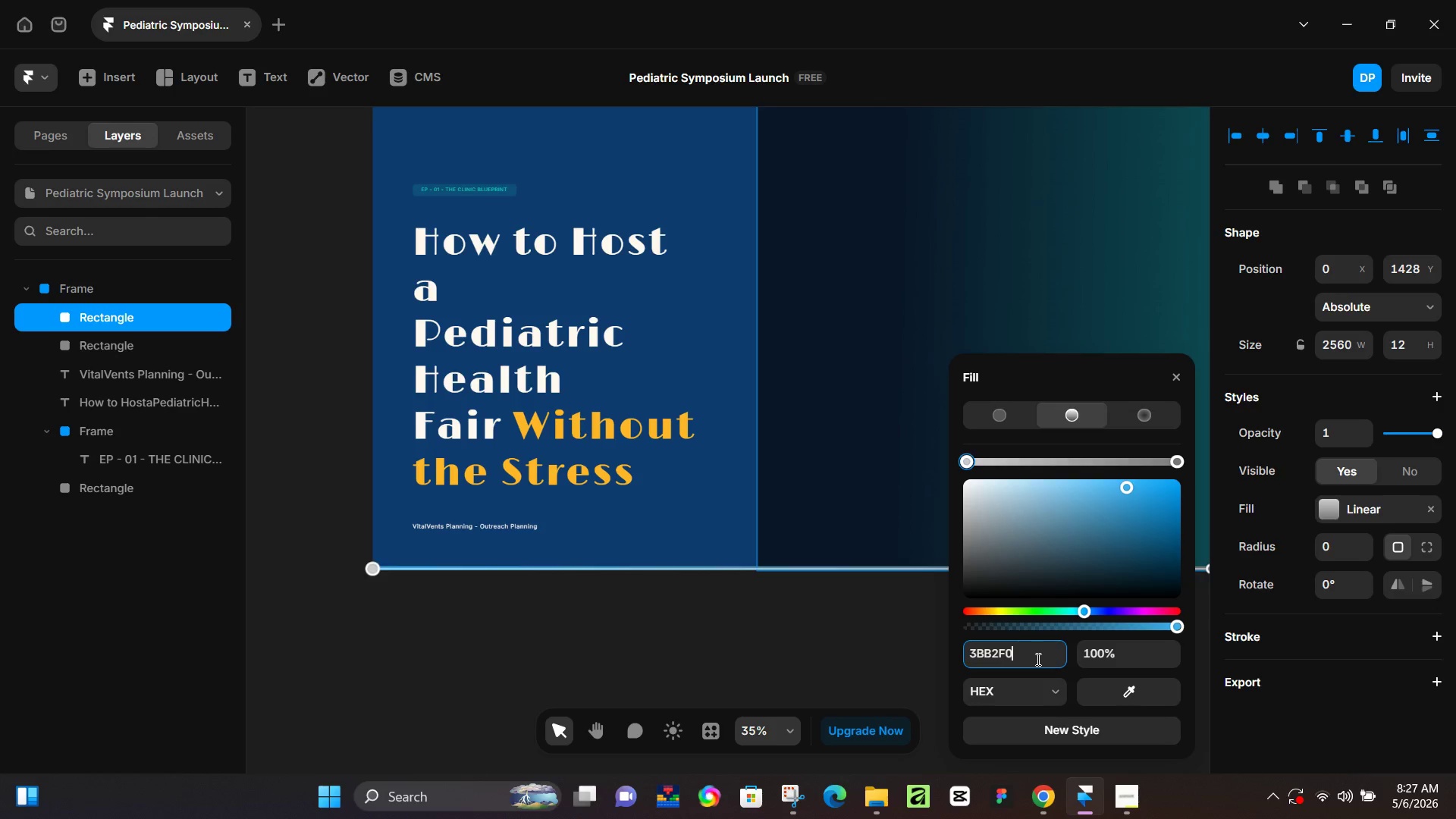 
key(Enter)
 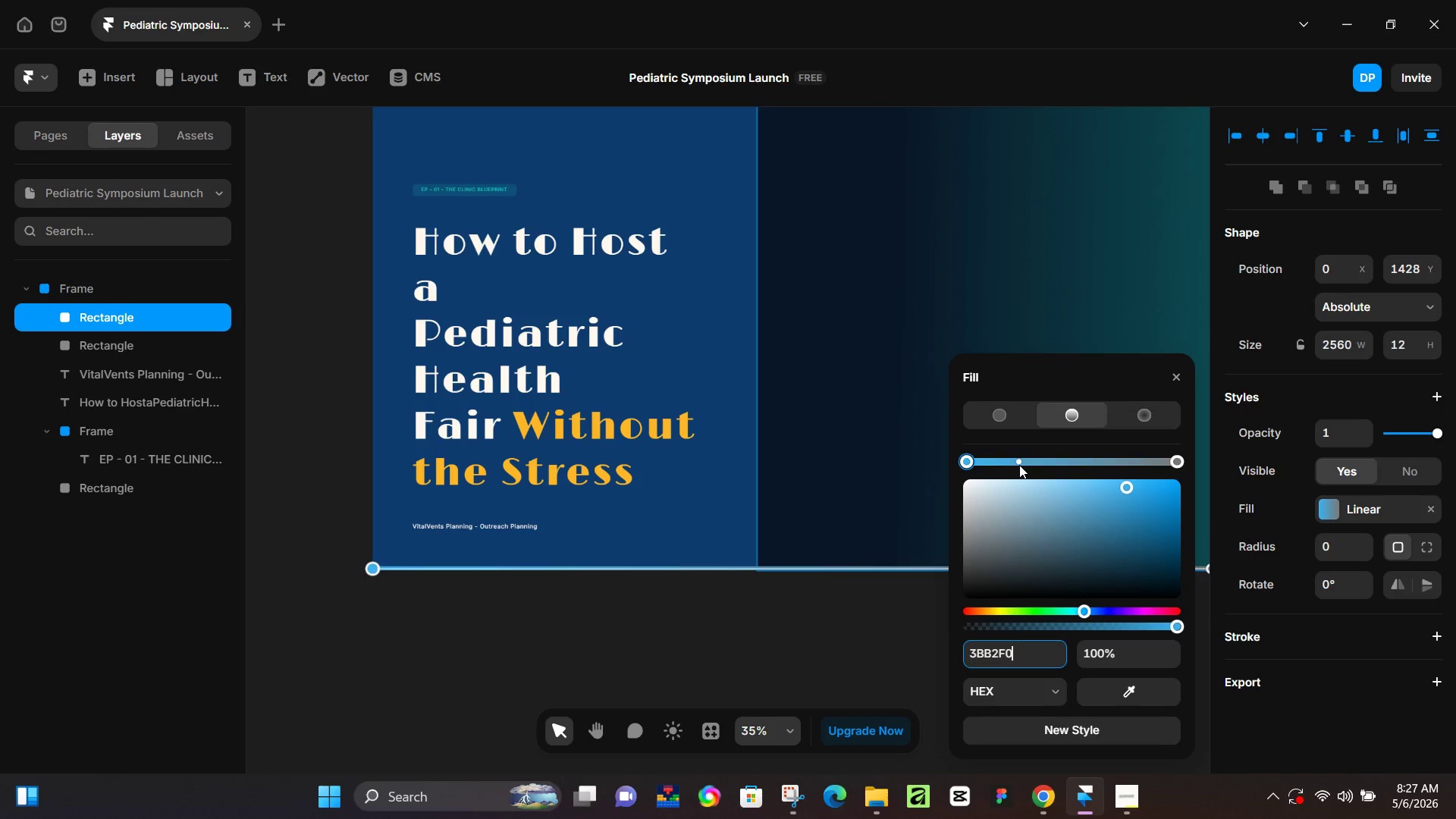 
wait(13.12)
 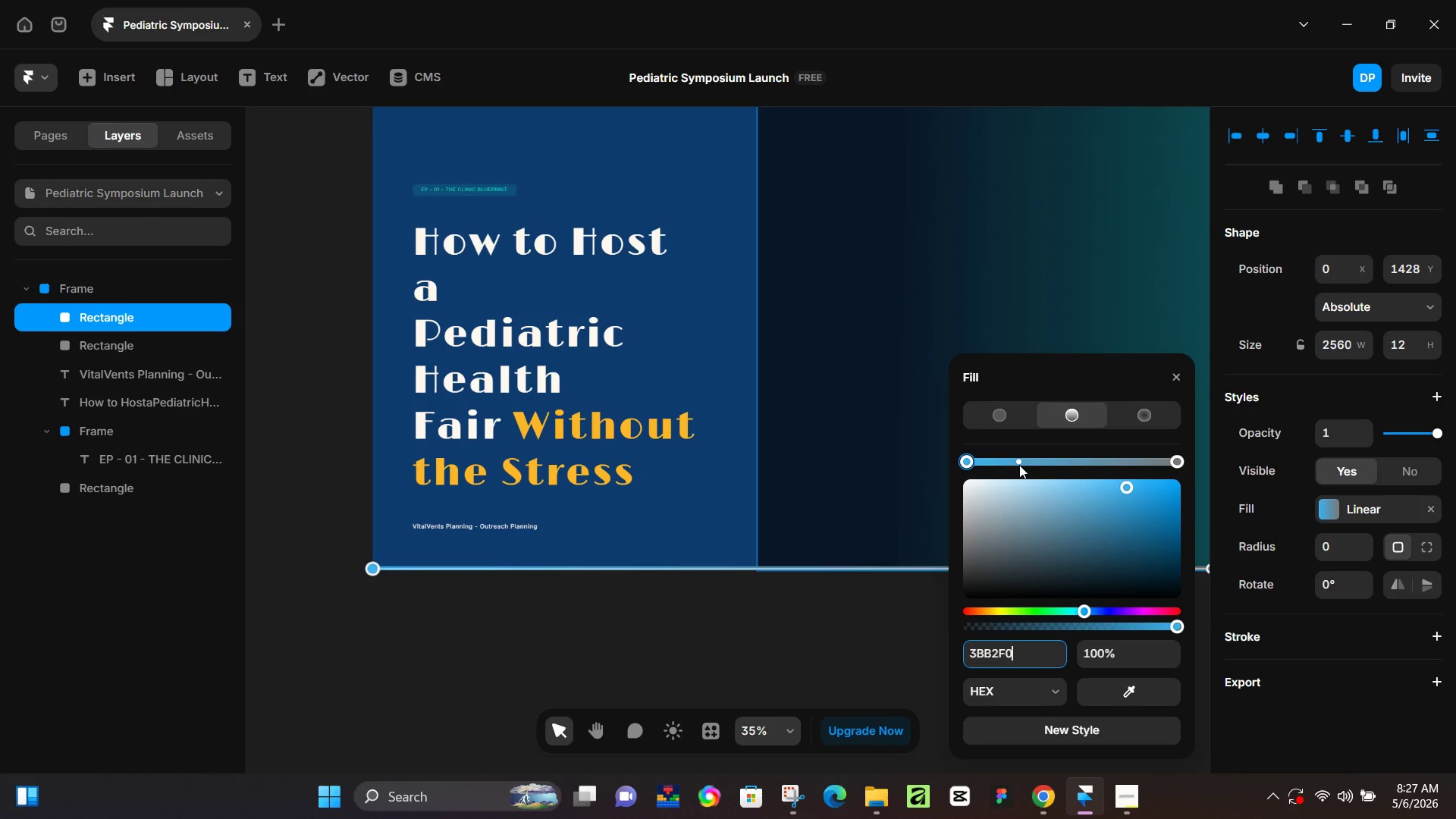 
left_click([1072, 466])
 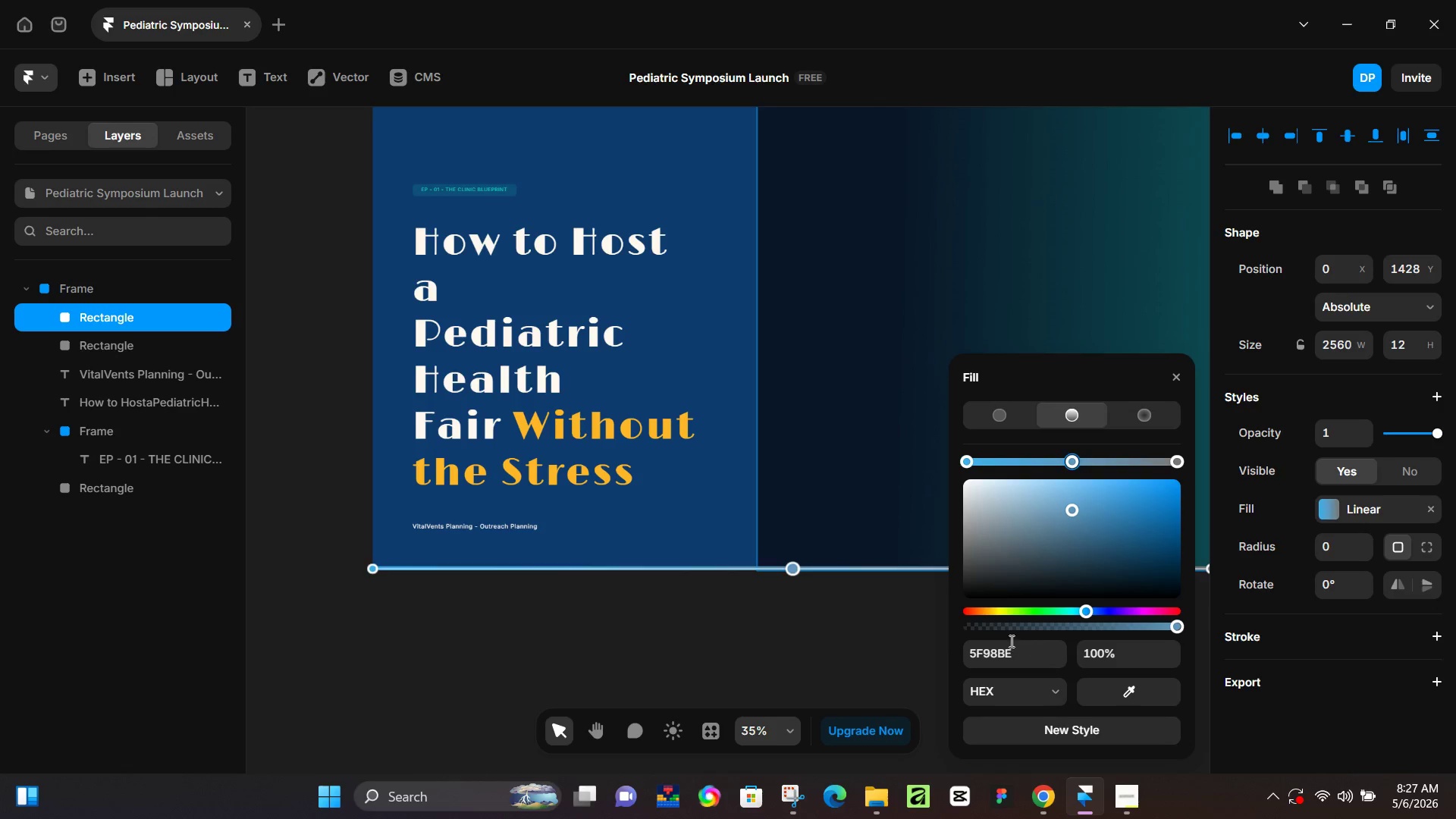 
left_click([1006, 644])
 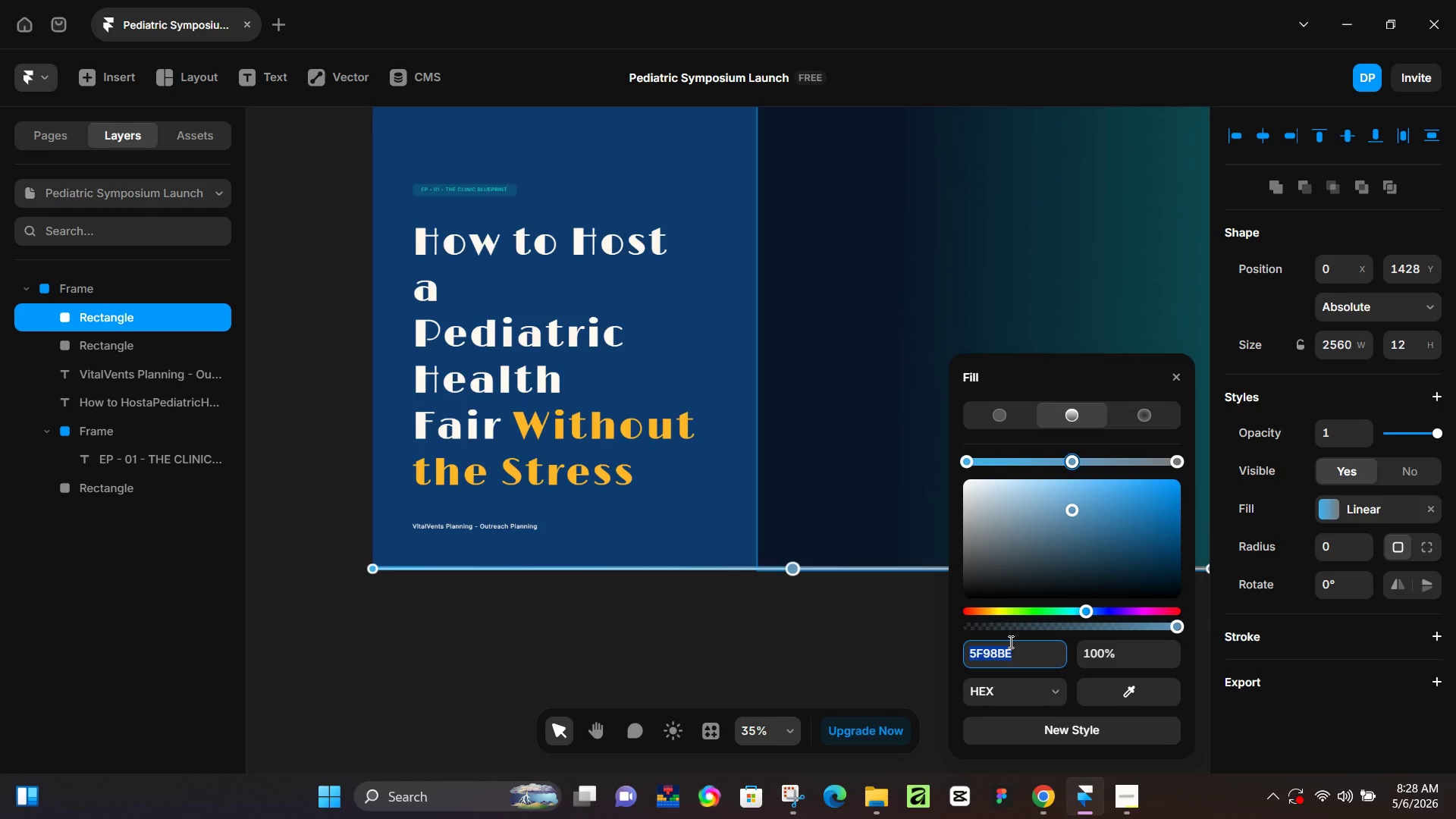 
wait(25.97)
 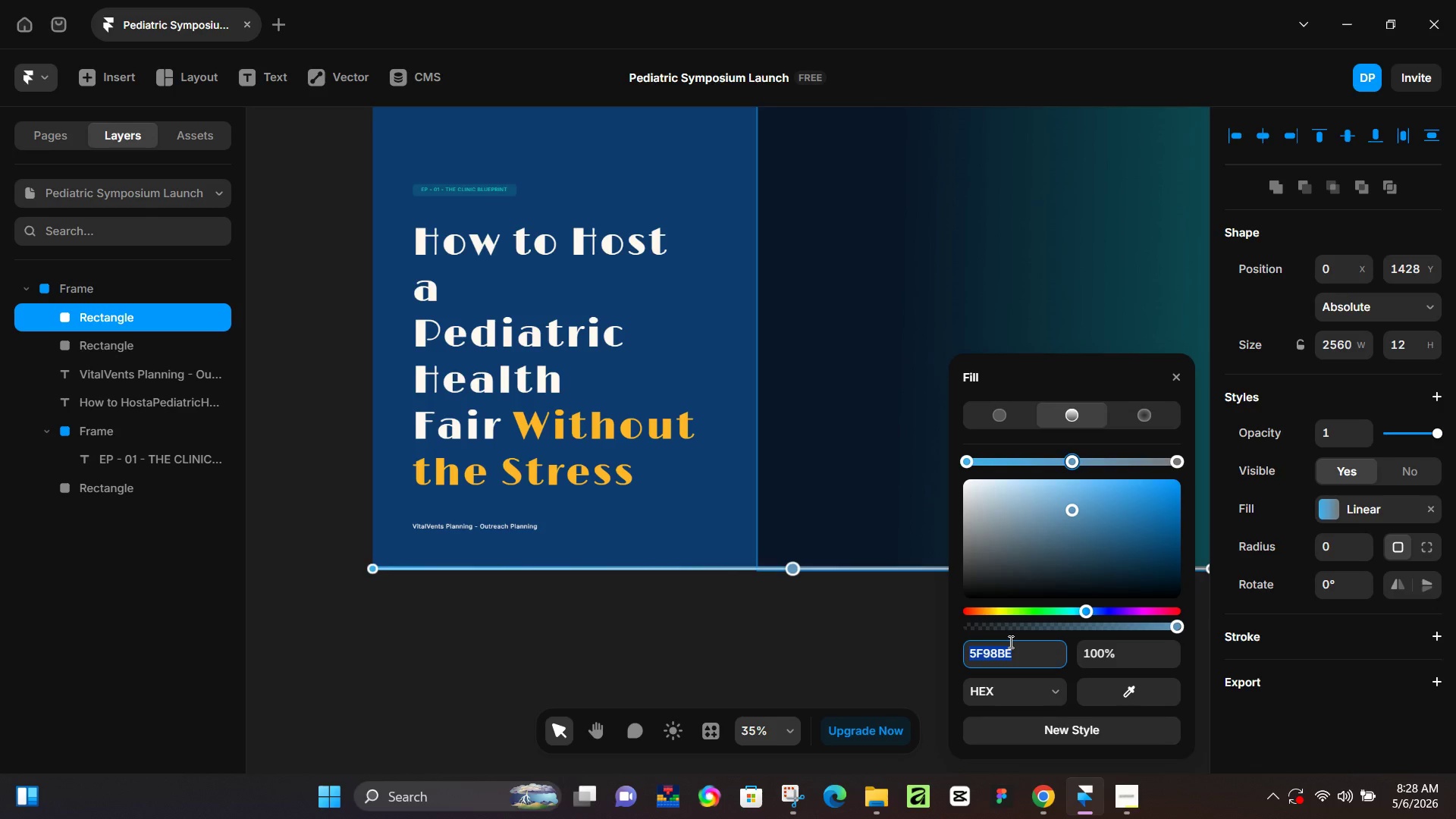 
type(FF5)
 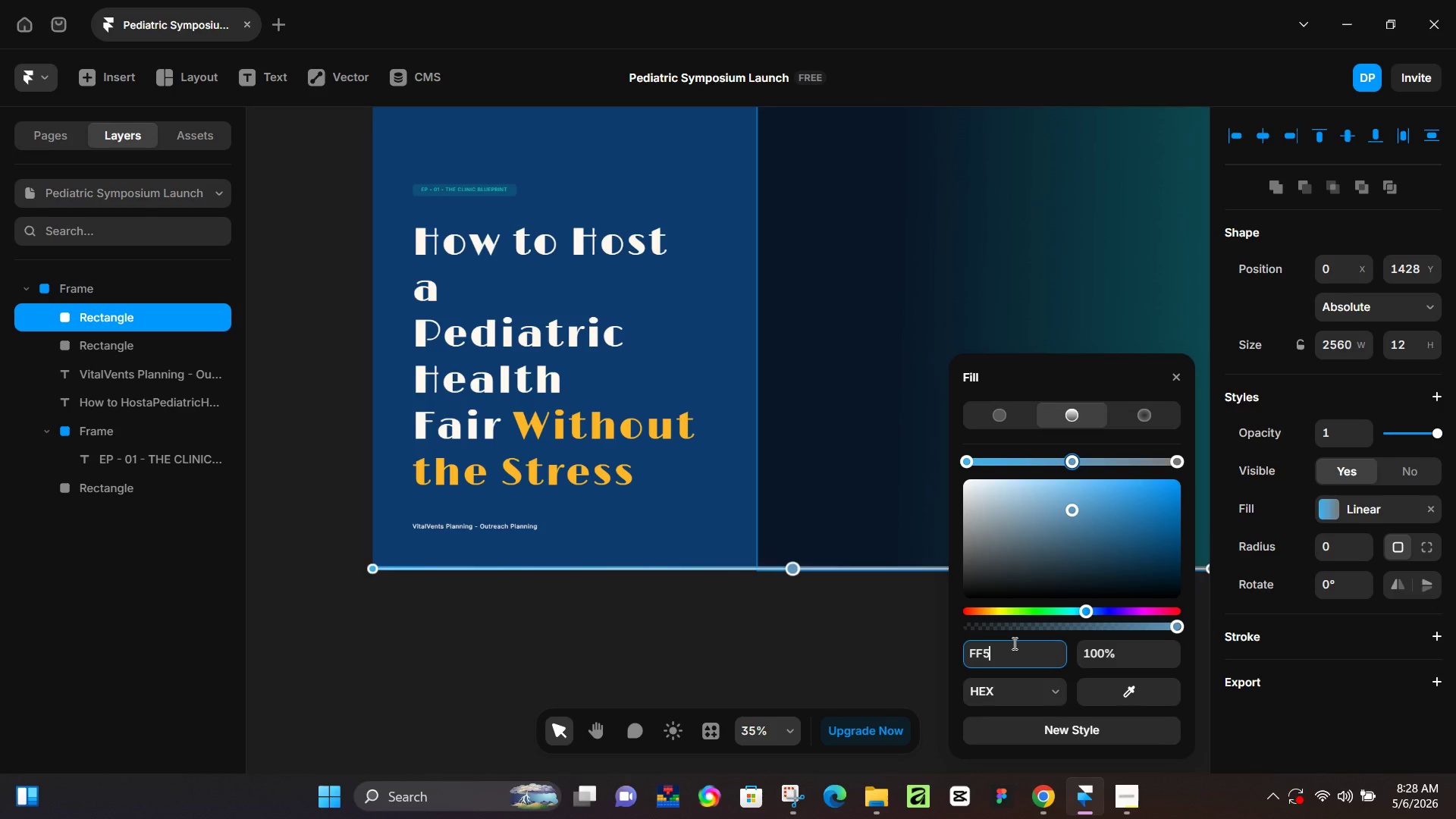 
key(B)
 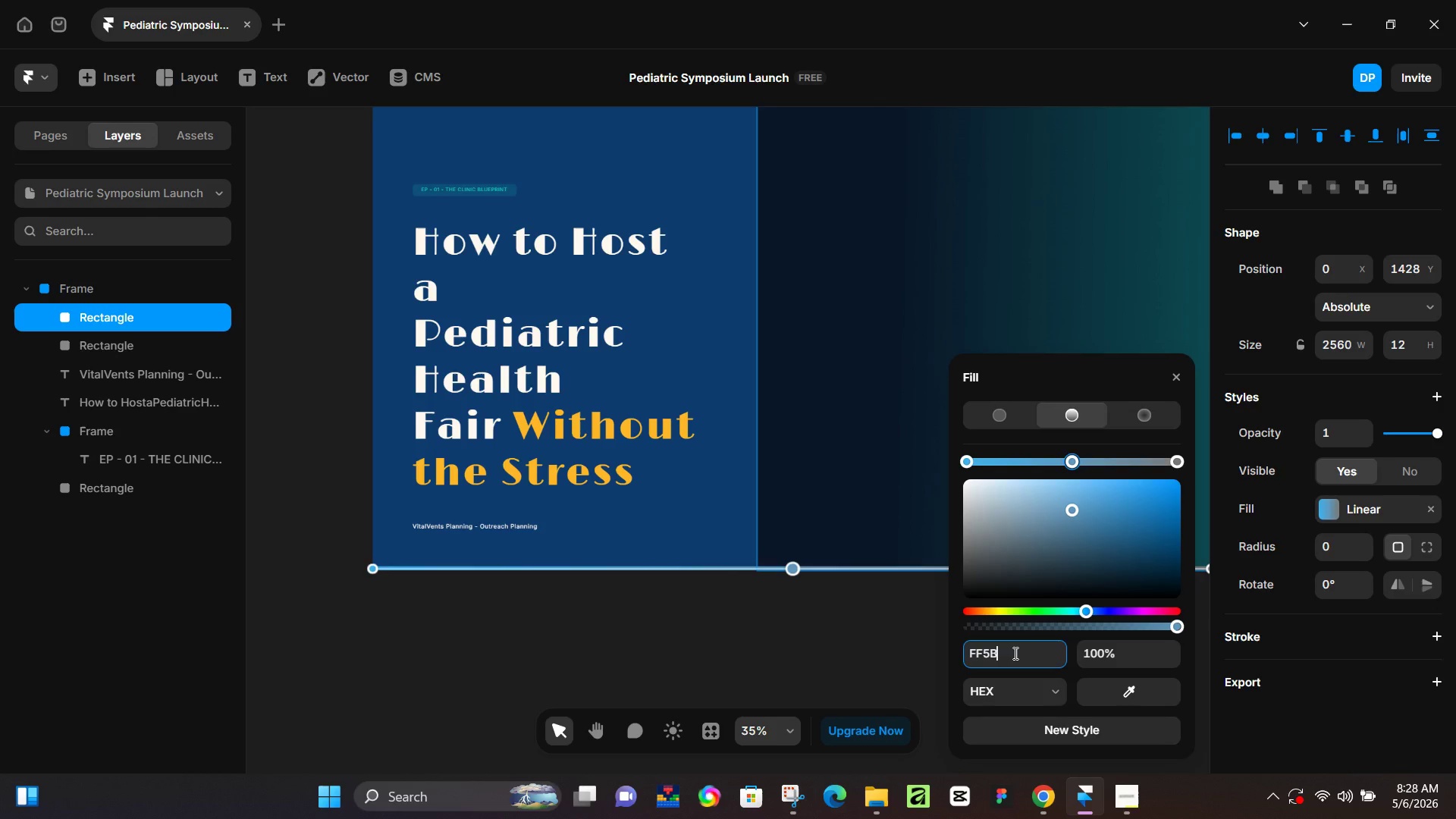 
type(35)
key(NumpadEnter)
 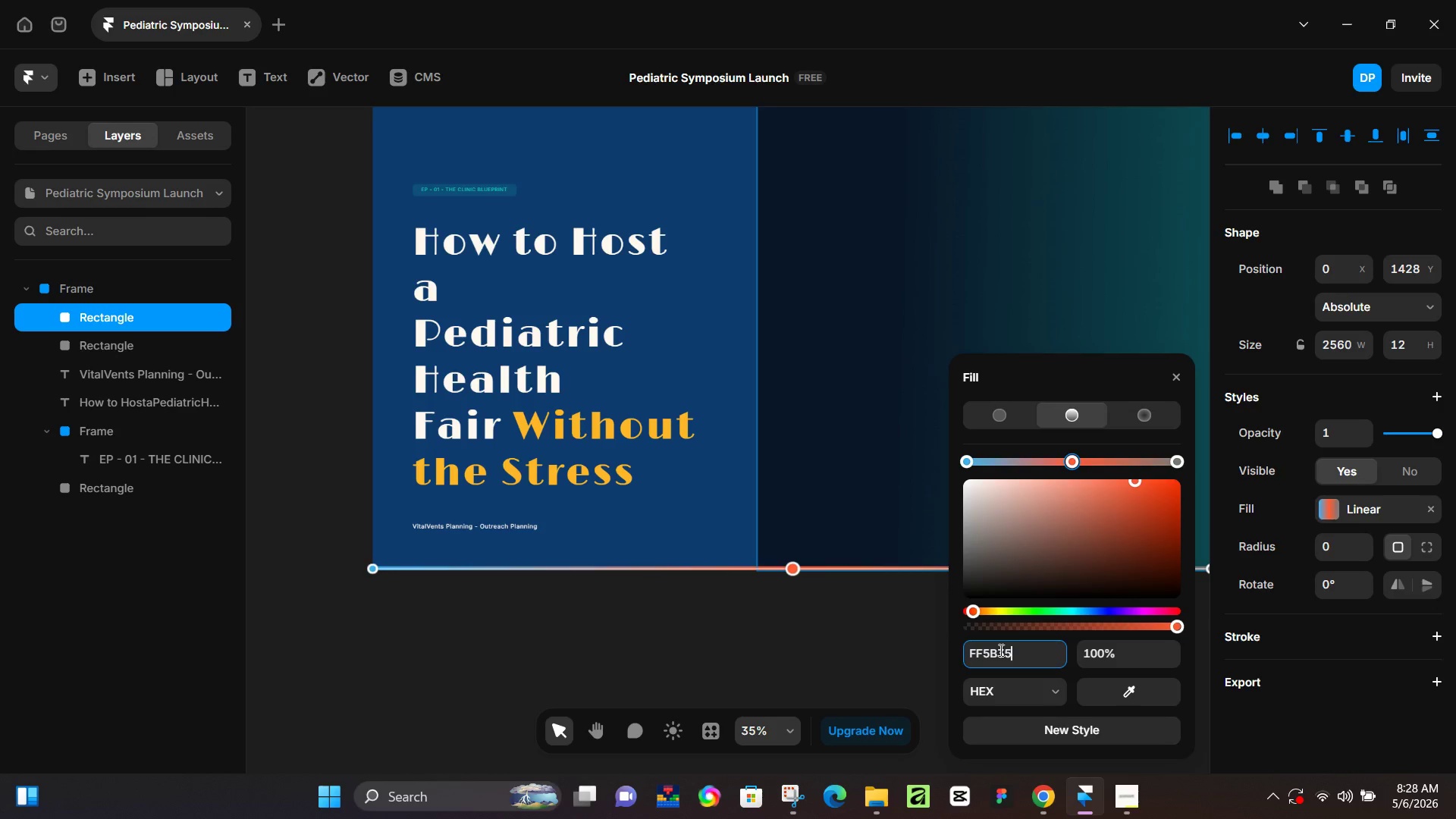 
wait(30.89)
 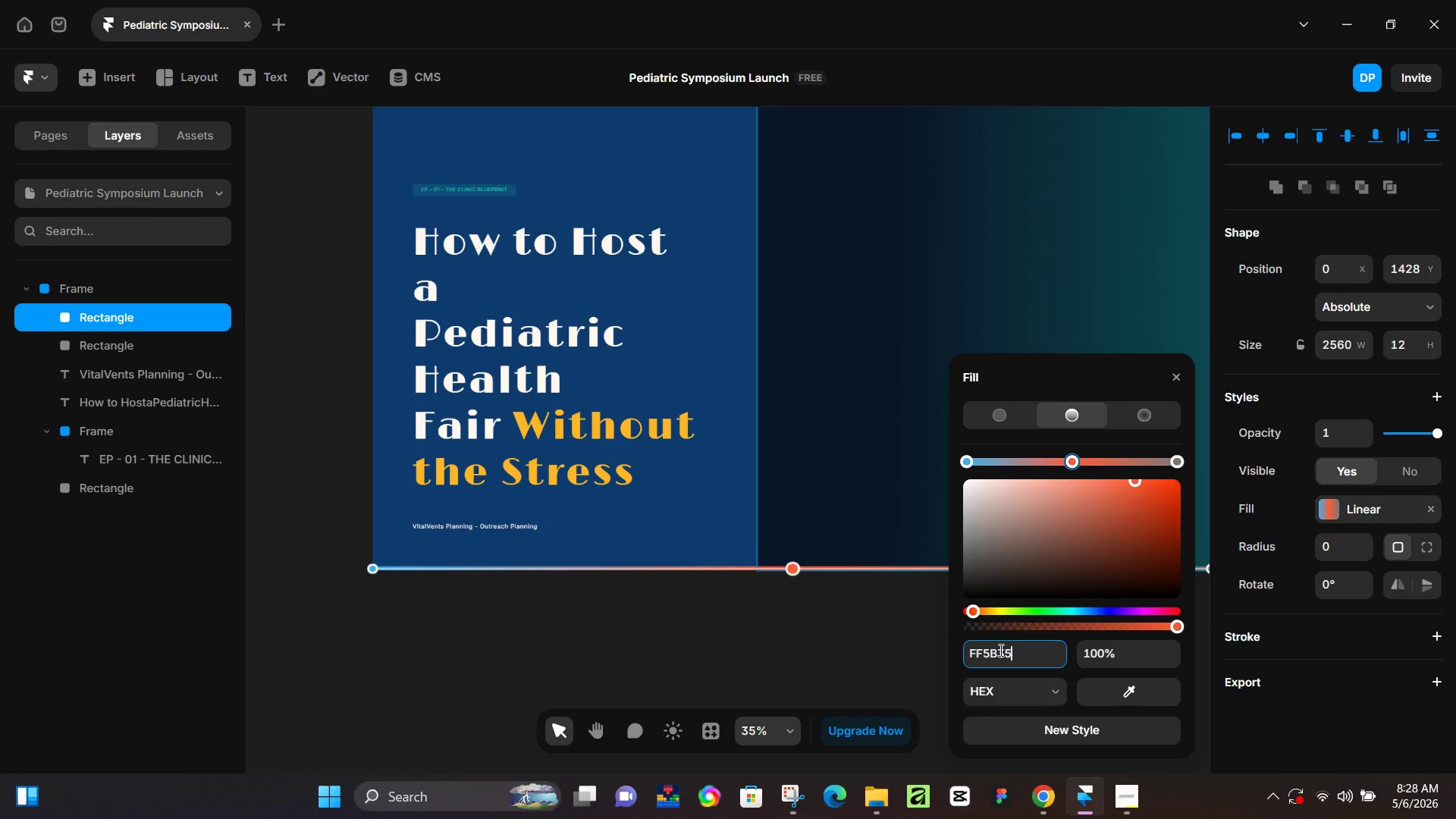 
left_click_drag(start_coordinate=[795, 570], to_coordinate=[887, 579])
 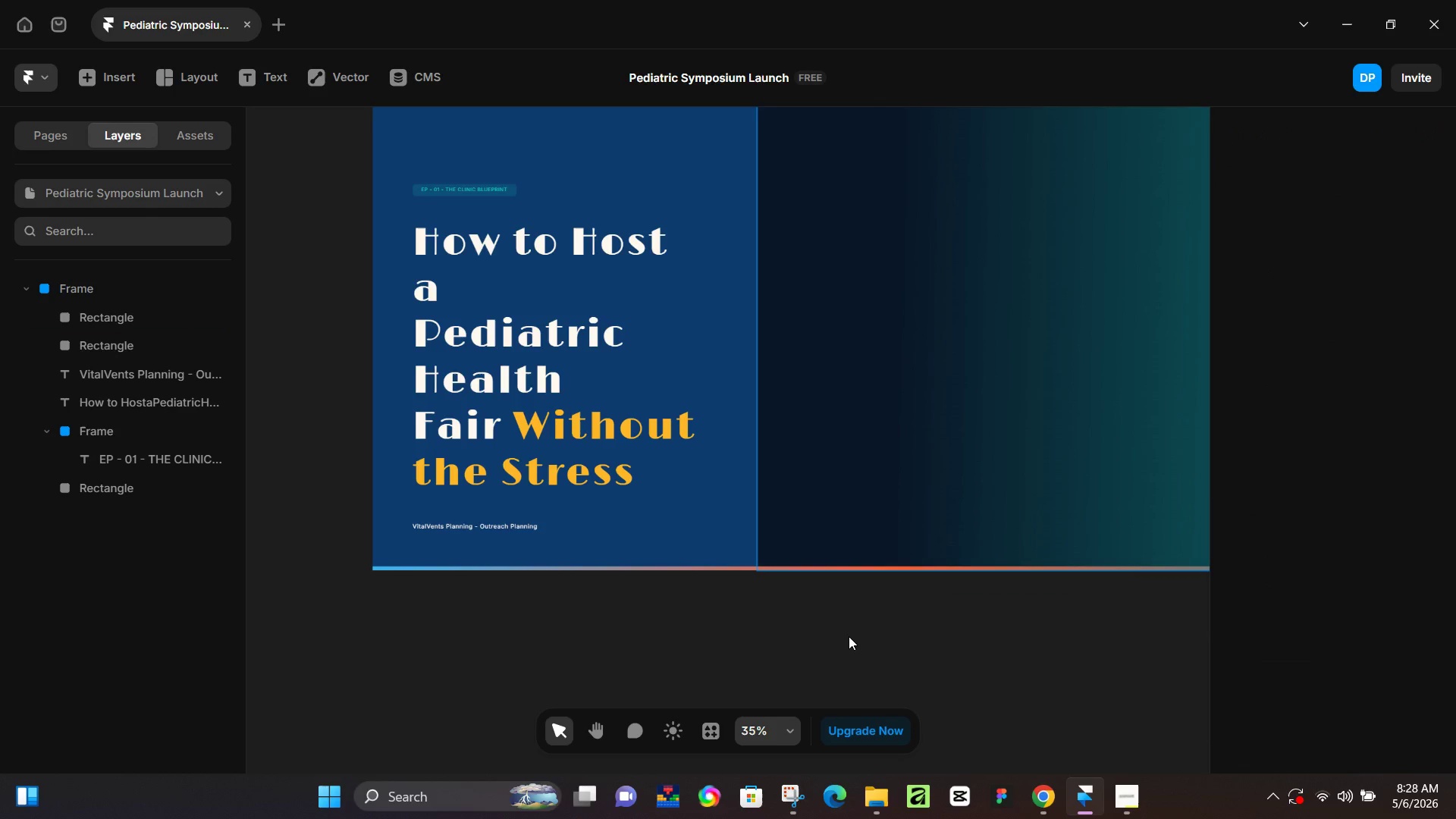 
left_click([849, 636])
 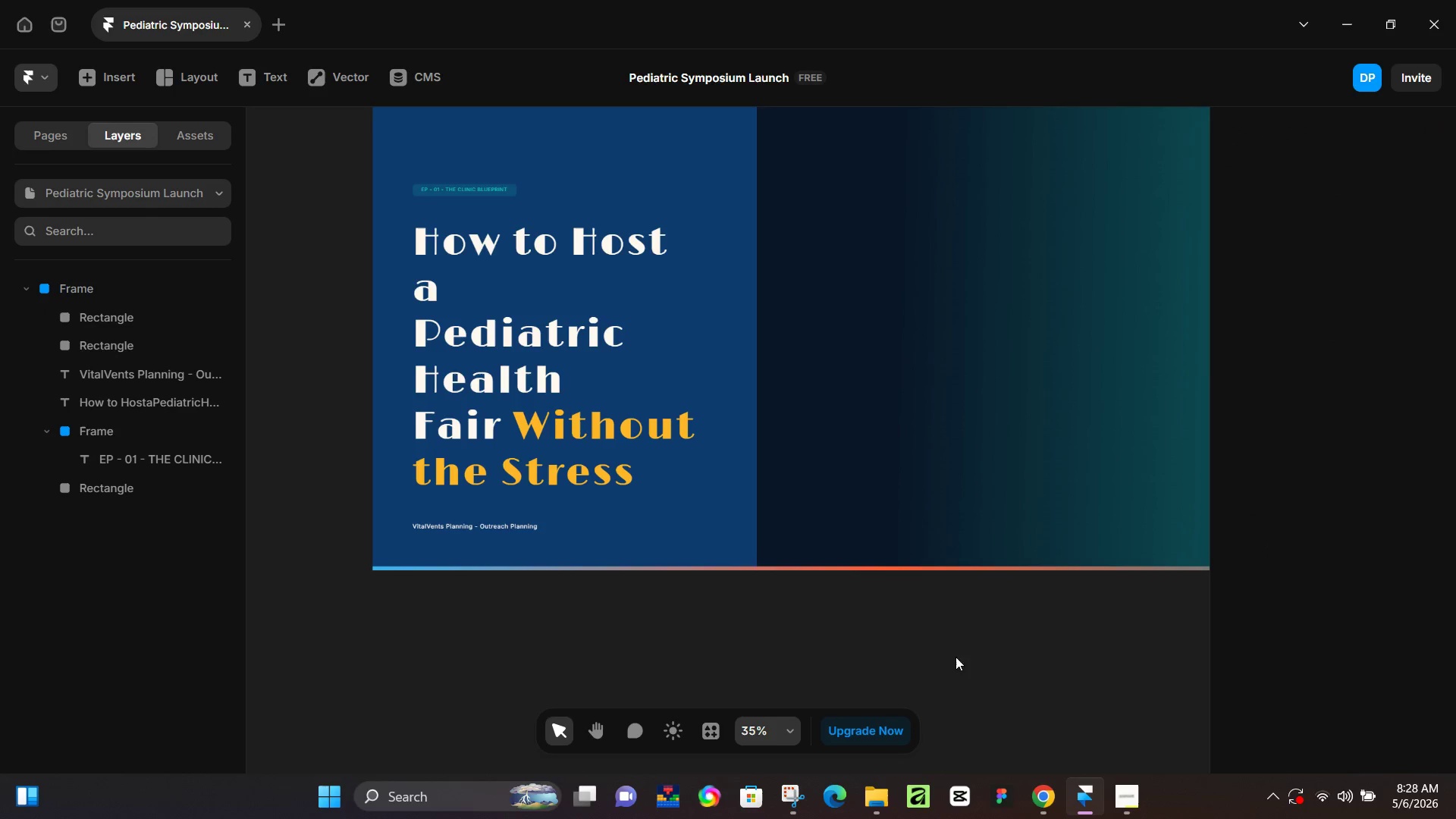 
hold_key(key=Space, duration=0.83)
 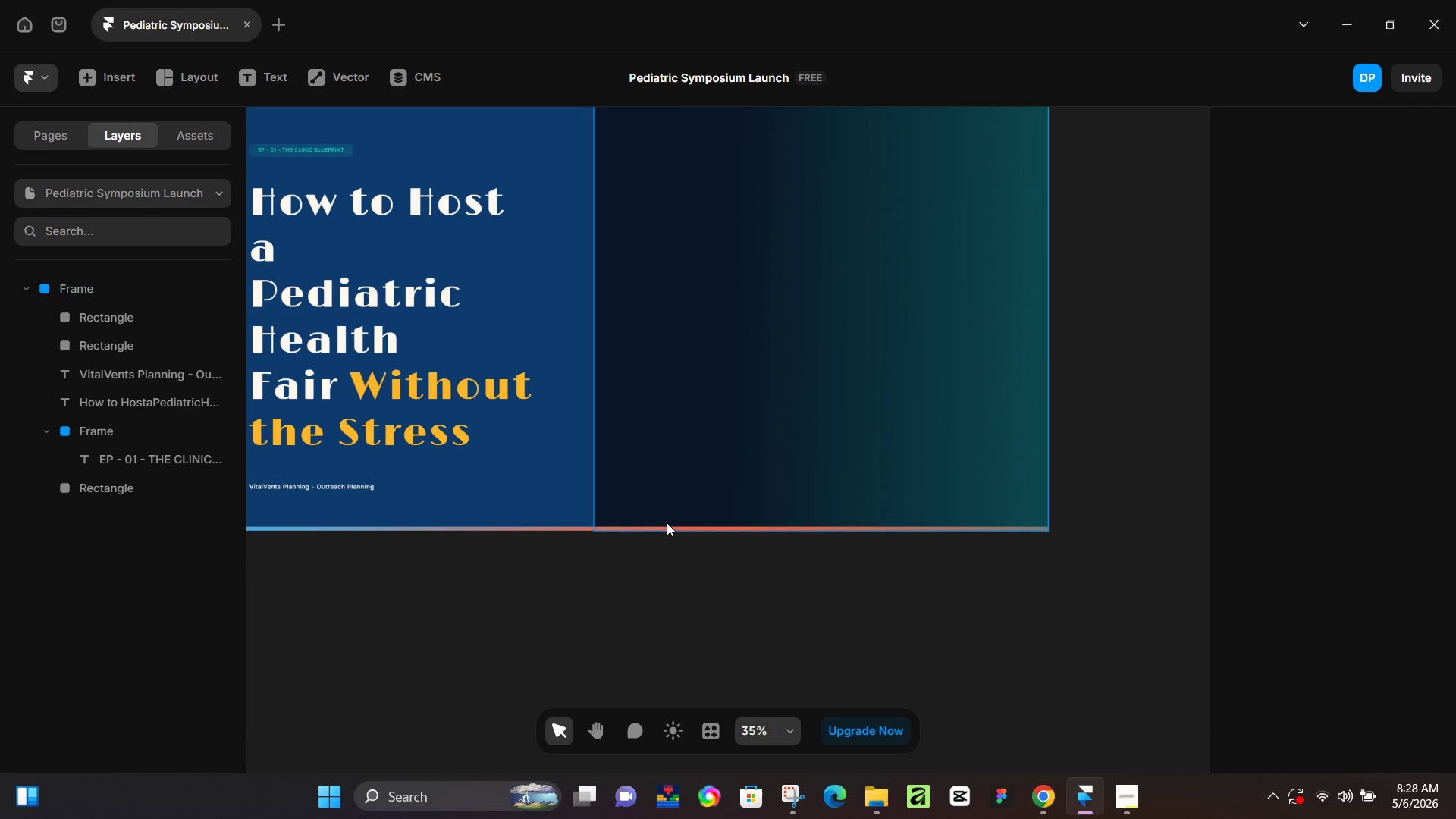 
left_click_drag(start_coordinate=[988, 676], to_coordinate=[817, 631])
 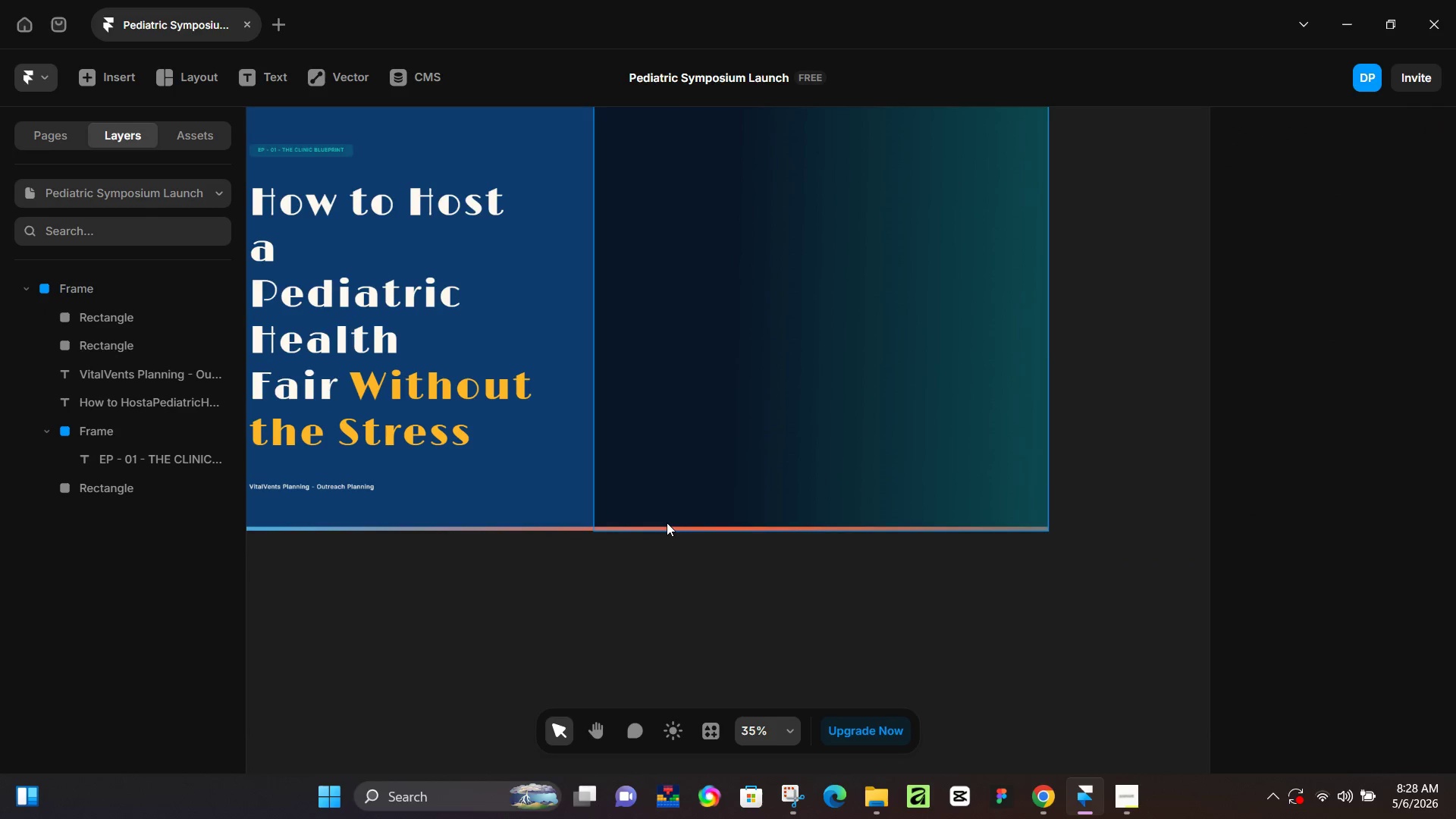 
left_click([667, 523])
 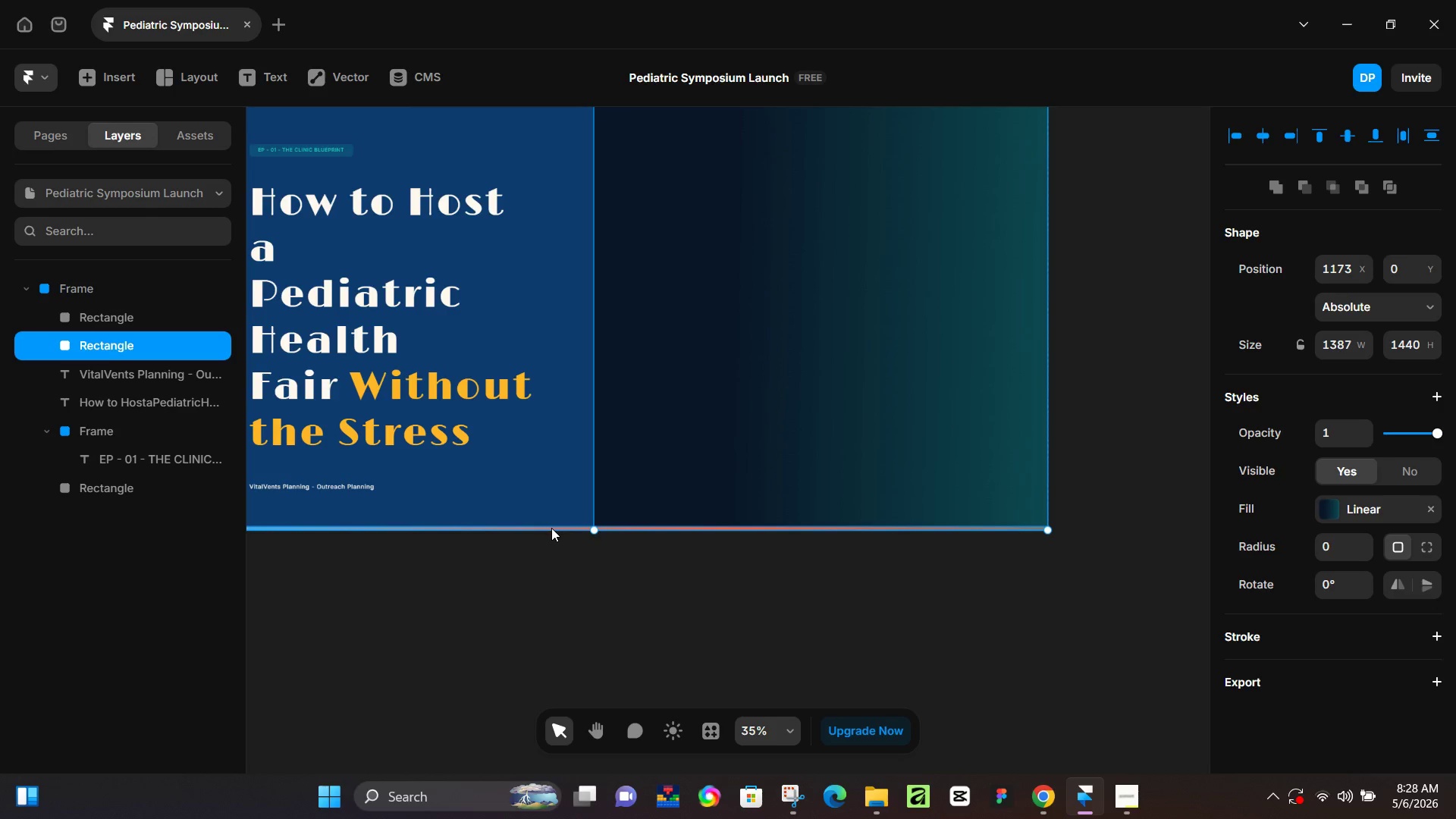 
left_click([113, 322])
 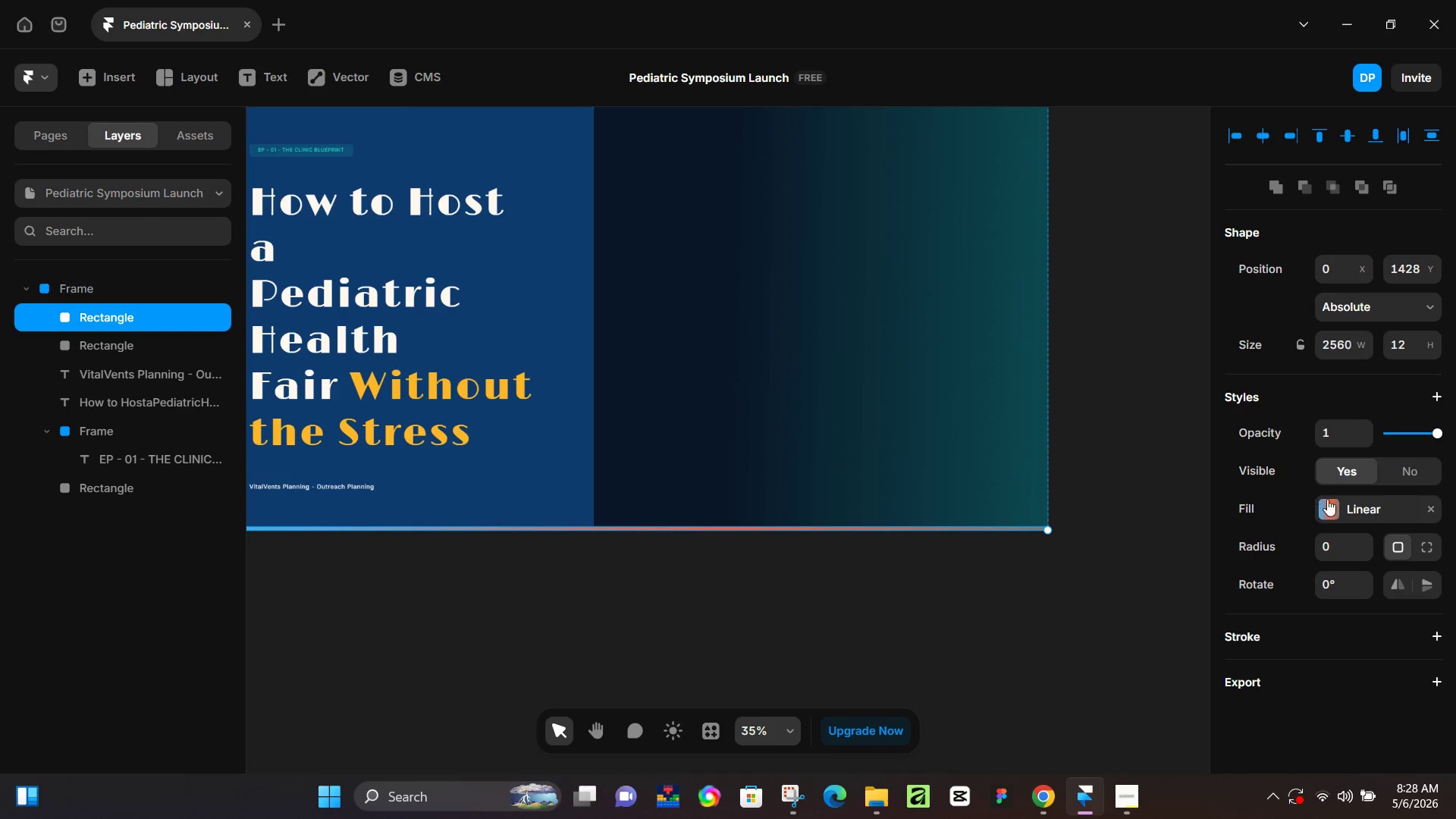 
left_click([1335, 505])
 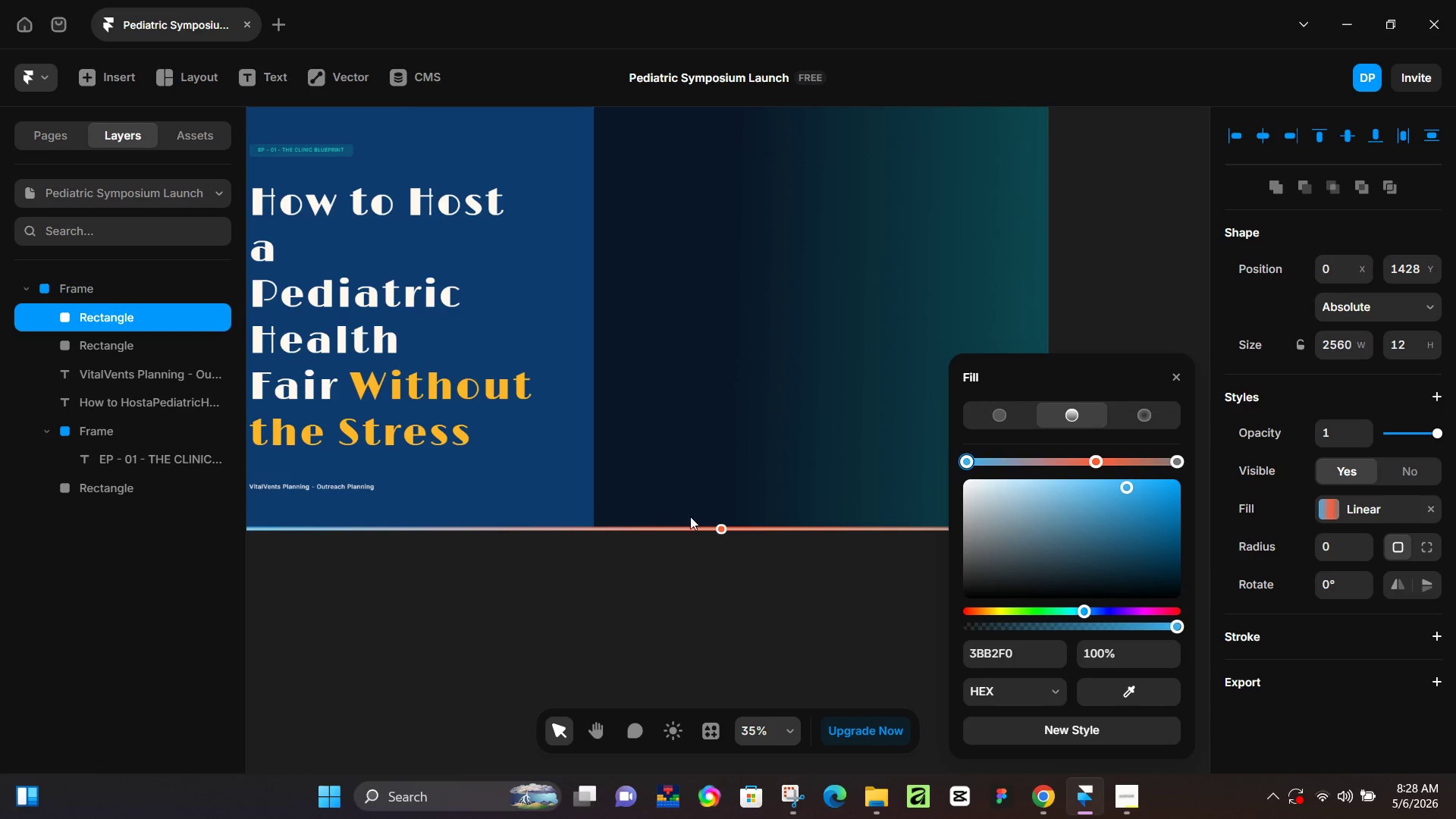 
left_click_drag(start_coordinate=[723, 530], to_coordinate=[886, 544])
 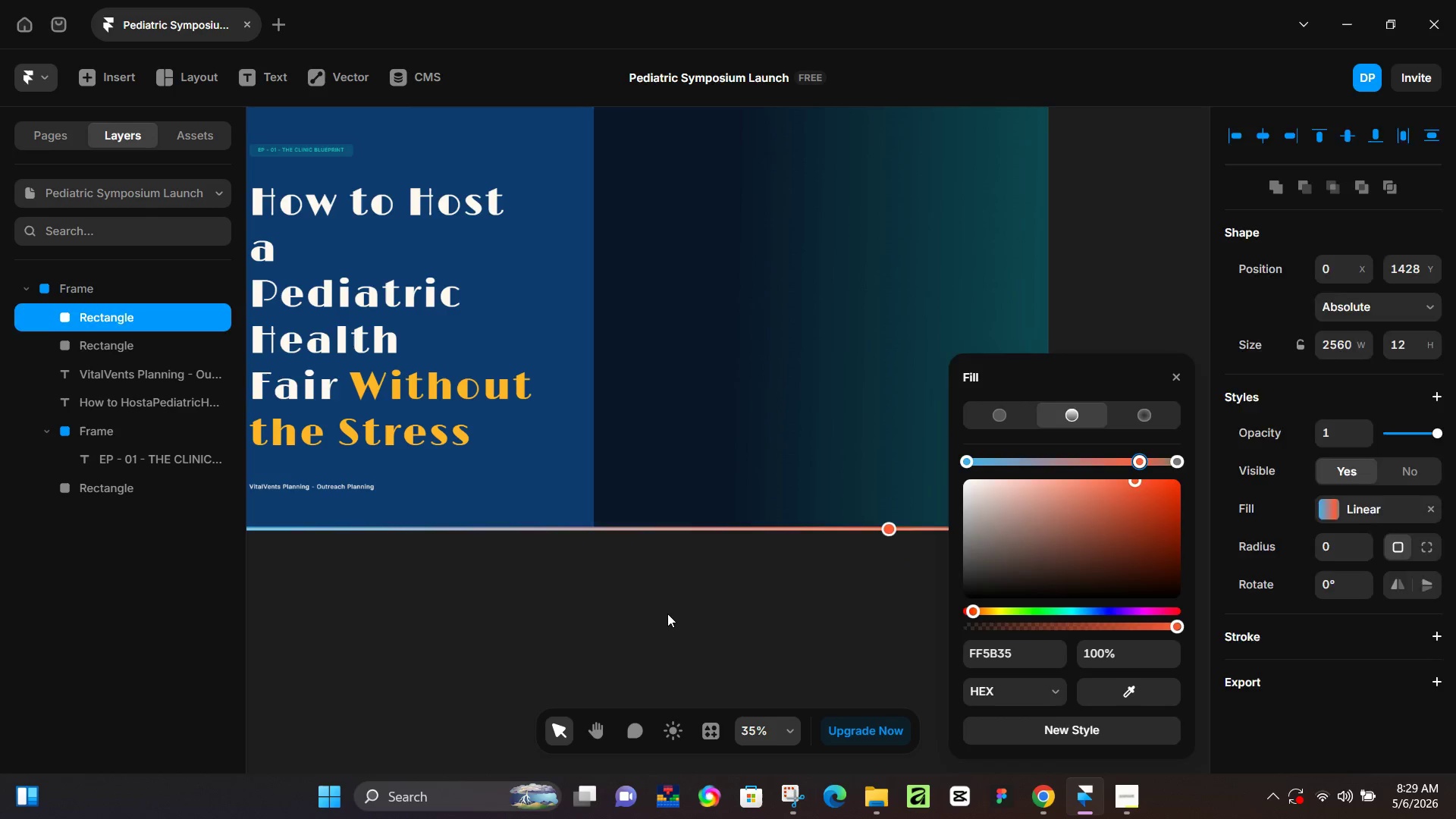 
left_click([667, 613])
 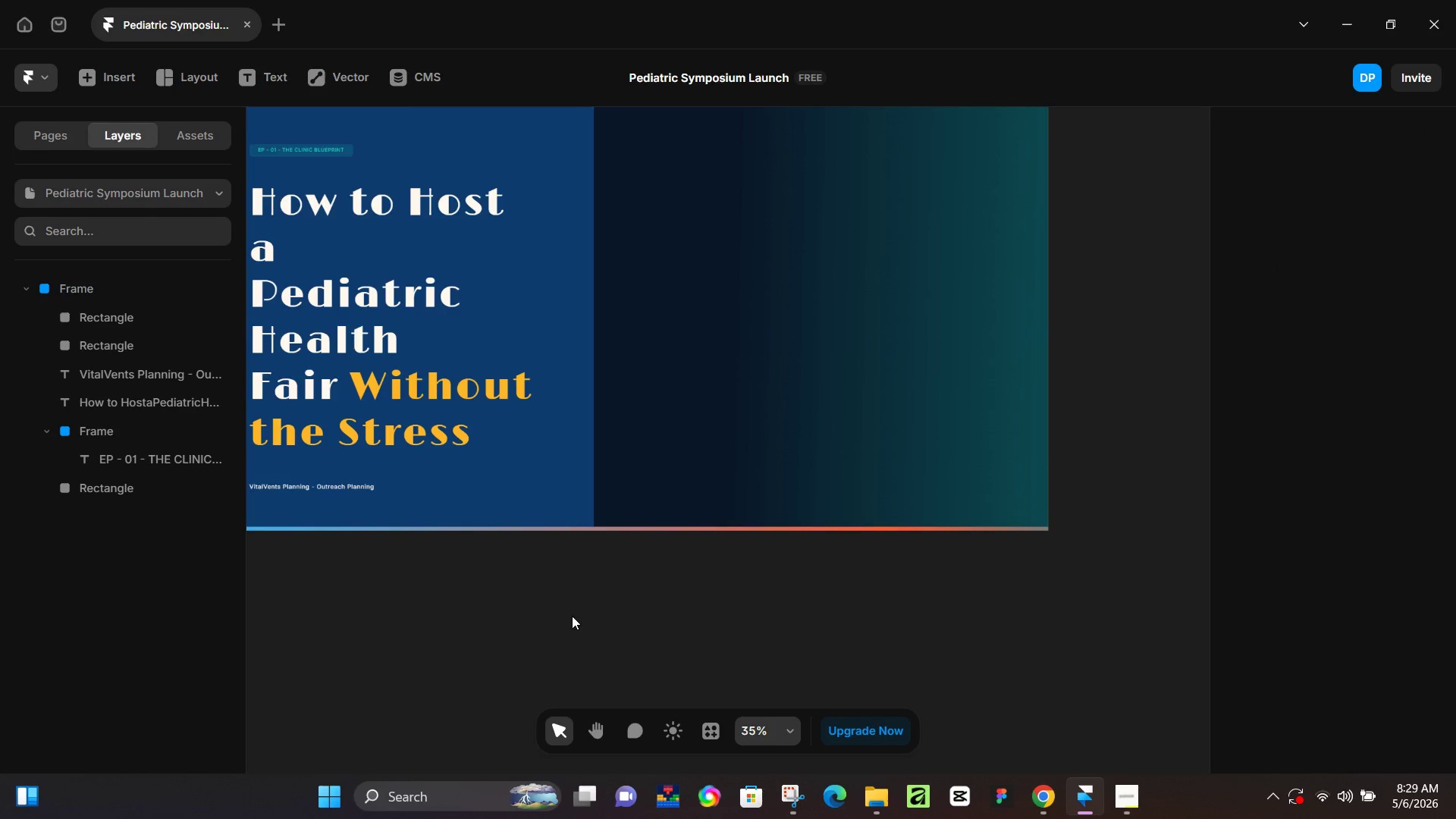 
hold_key(key=Space, duration=0.55)
 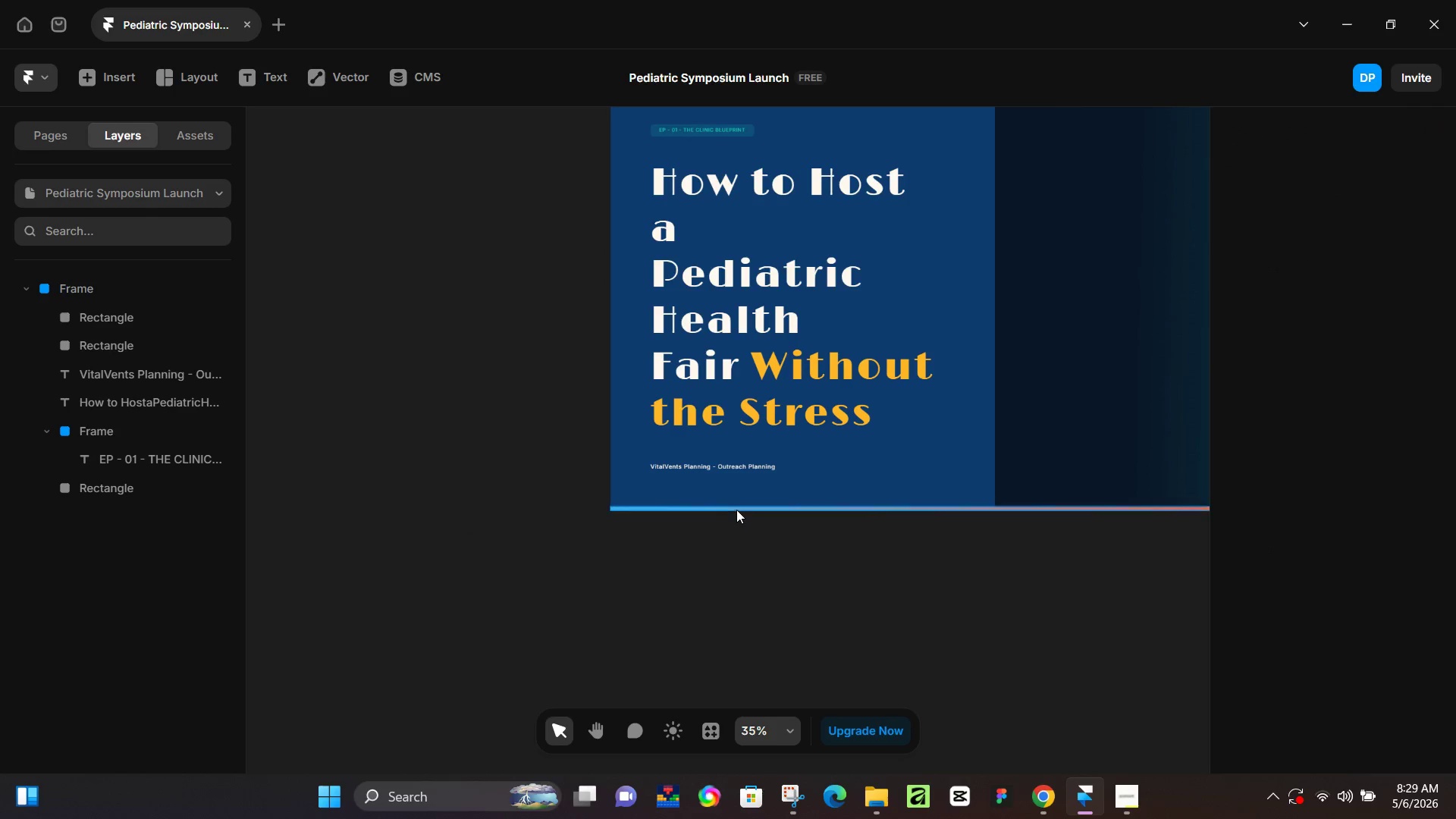 
left_click_drag(start_coordinate=[536, 607], to_coordinate=[937, 587])
 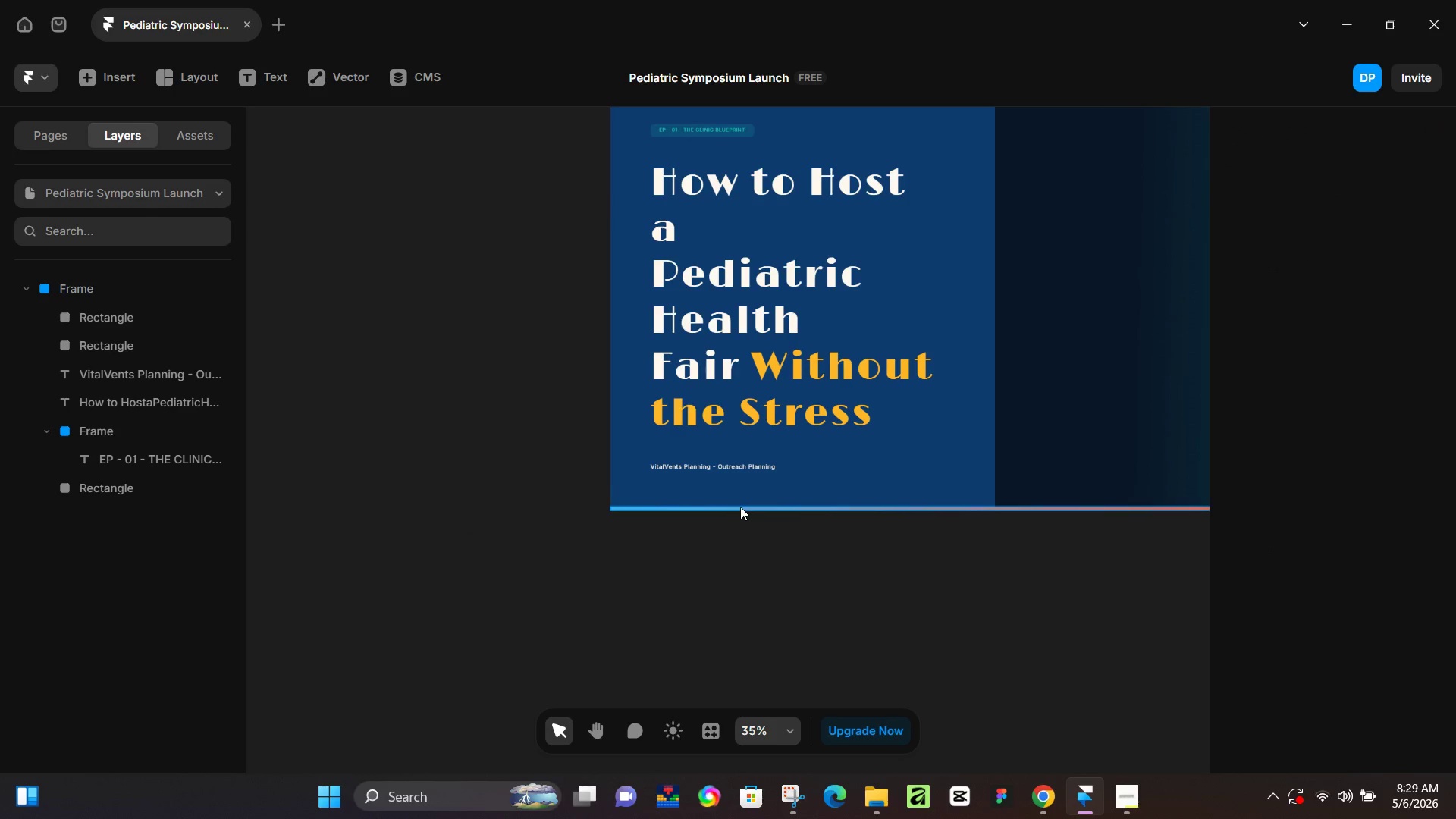 
left_click([740, 507])
 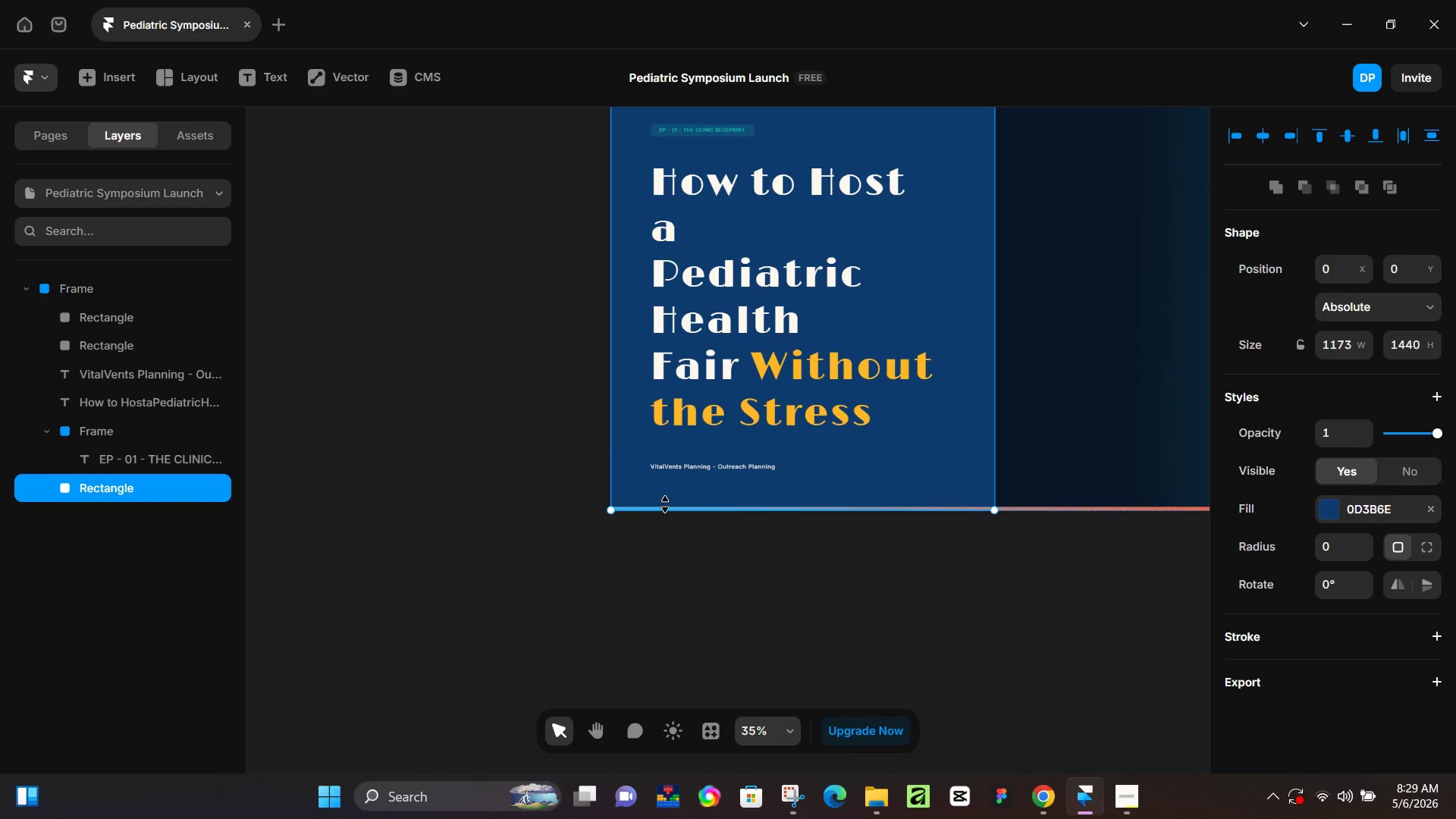 
hold_key(key=ControlLeft, duration=0.86)
scroll: coordinate [613, 506], scroll_direction: up, amount: 12.0
 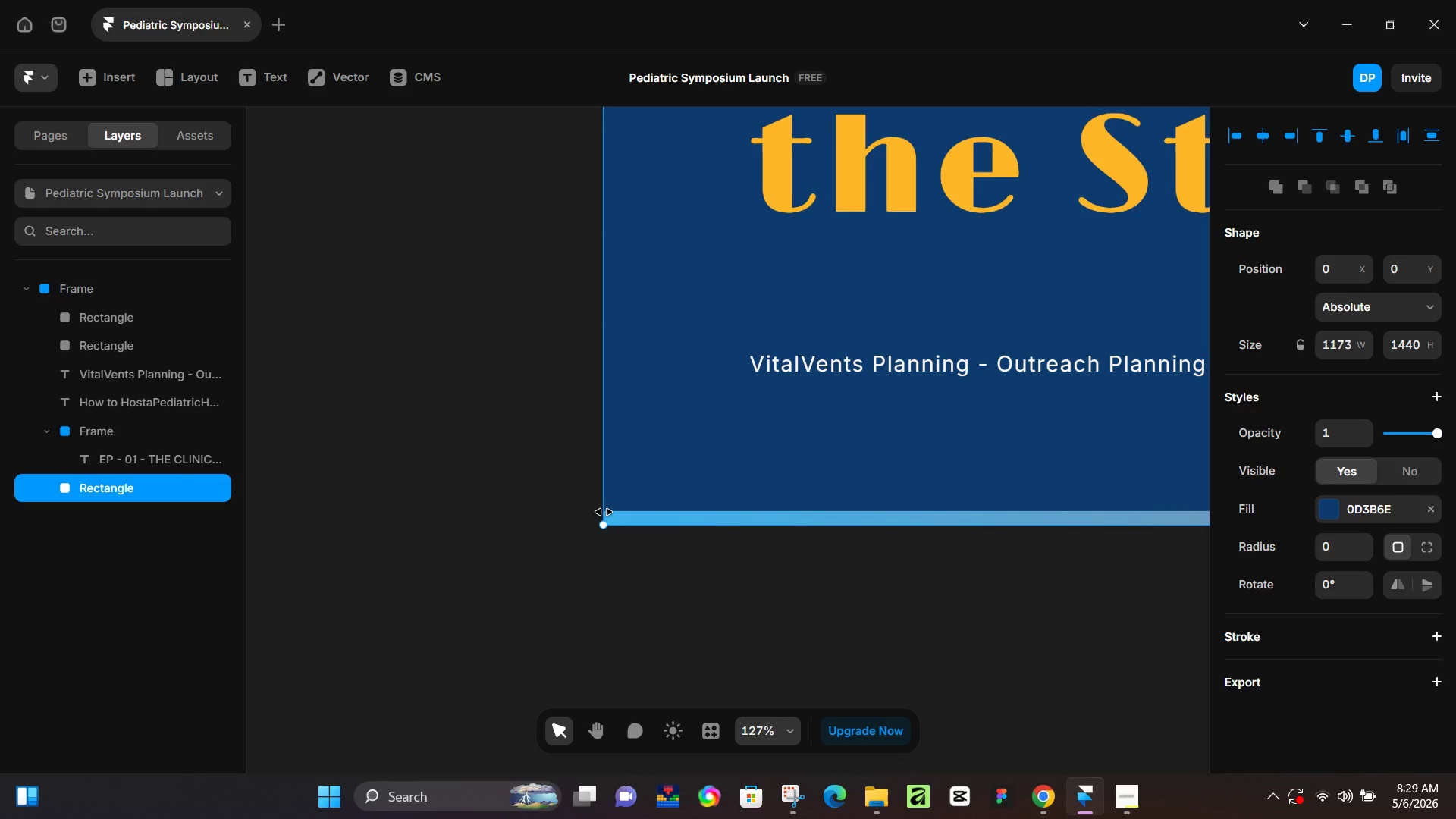 
left_click_drag(start_coordinate=[606, 522], to_coordinate=[604, 496])
 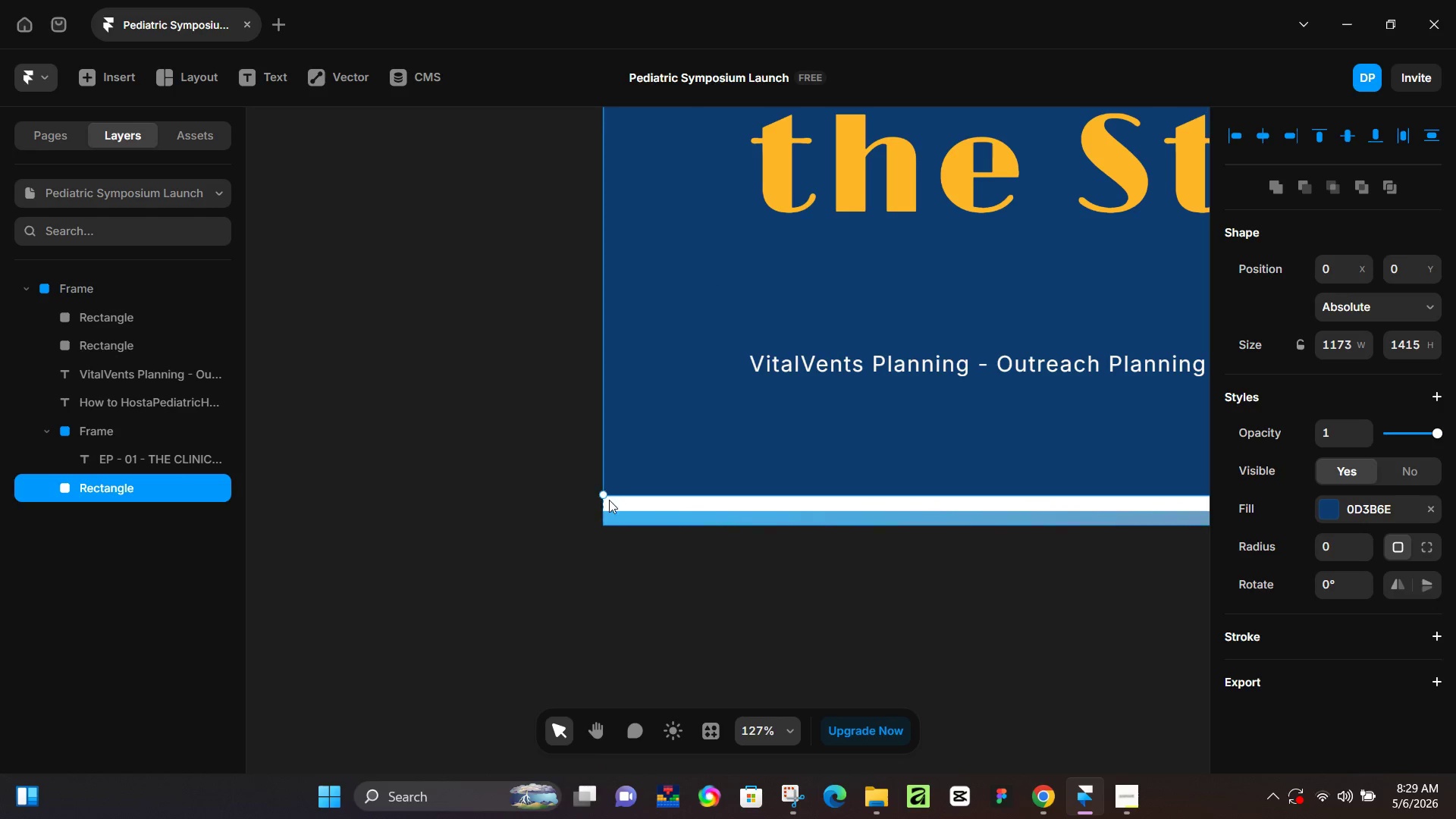 
key(Control+Z)
 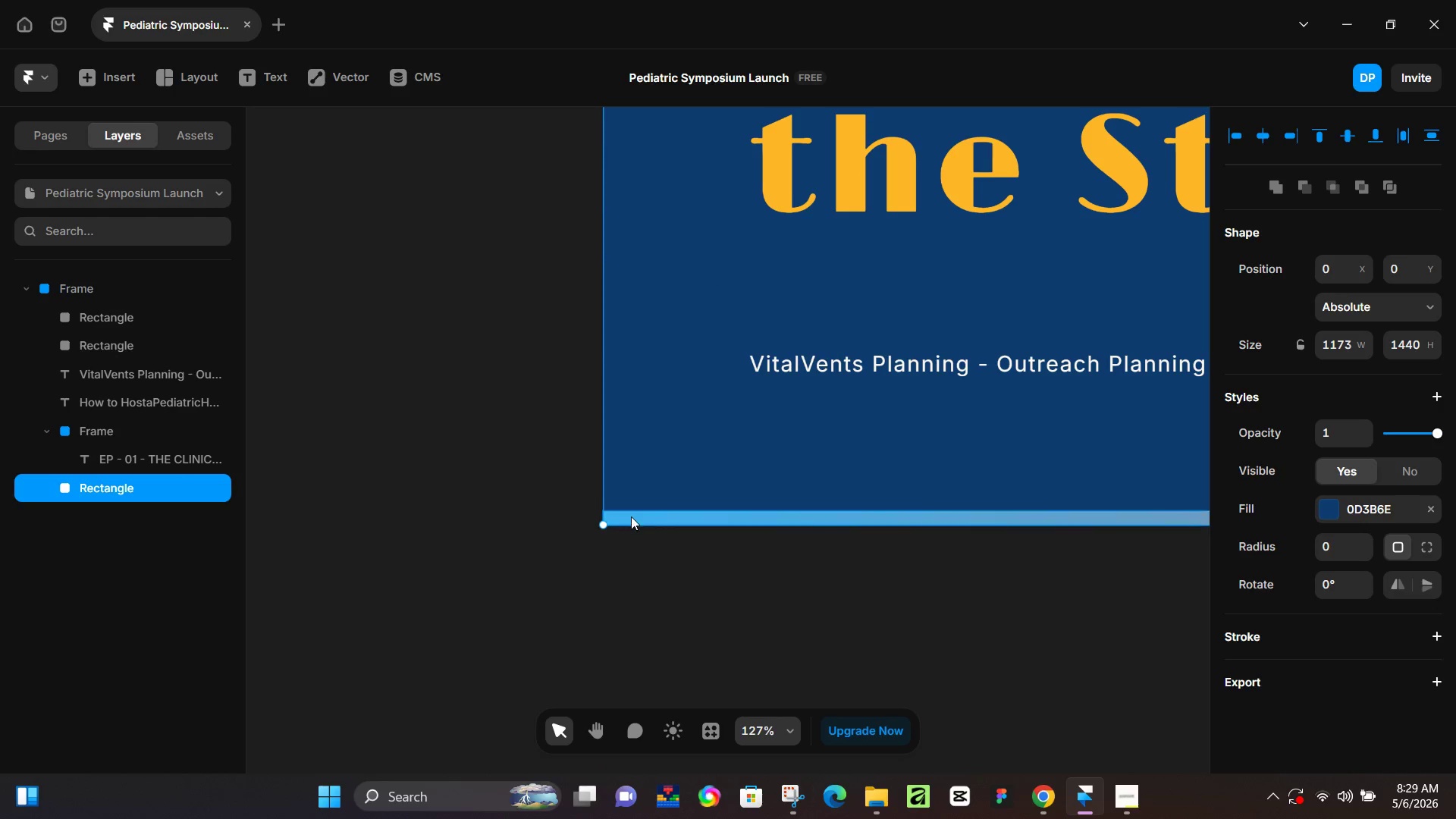 
left_click([631, 516])
 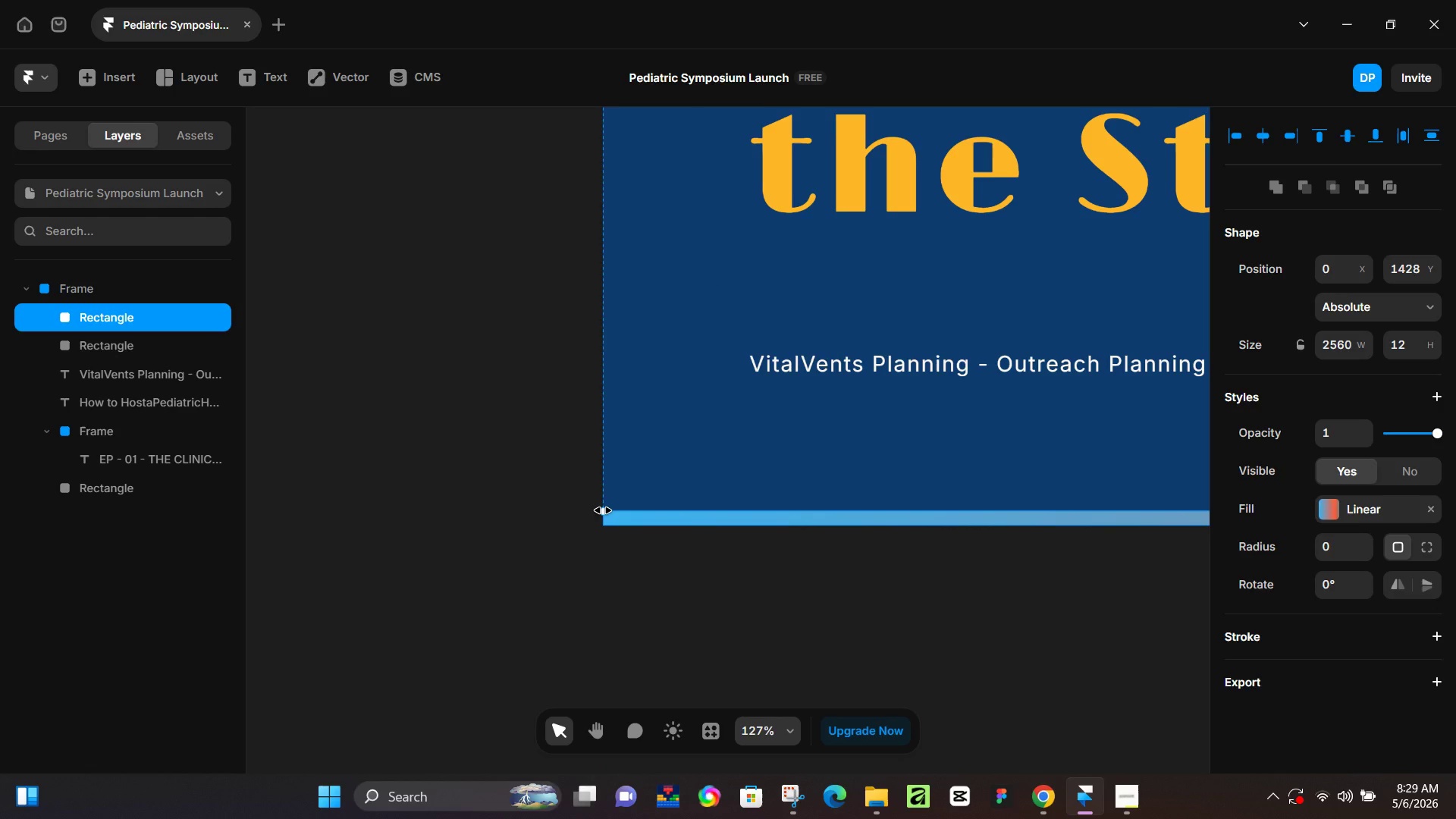 
hold_key(key=ShiftLeft, duration=0.61)
left_click_drag(start_coordinate=[603, 510], to_coordinate=[602, 504])
 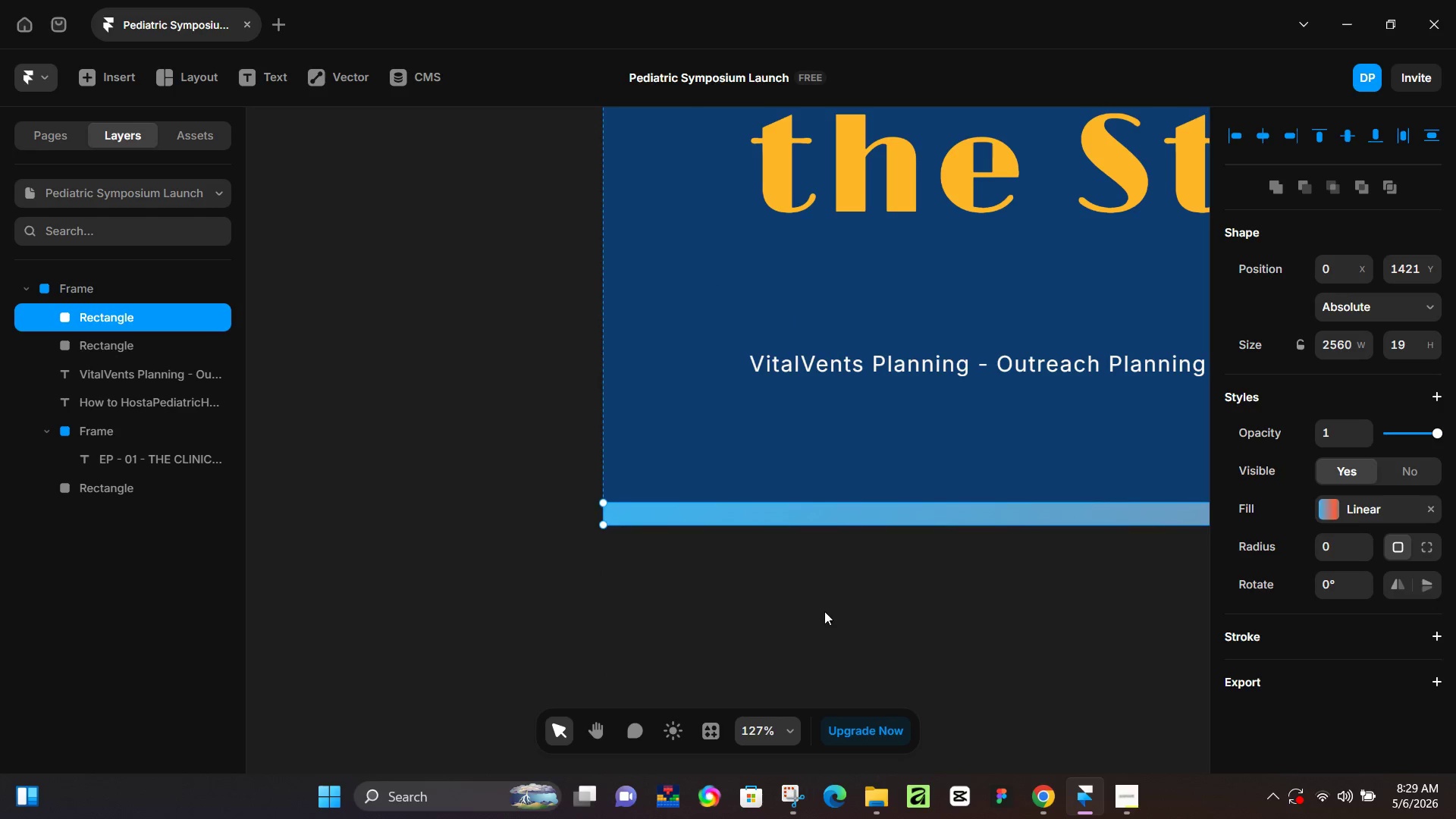 
hold_key(key=ControlLeft, duration=0.41)
 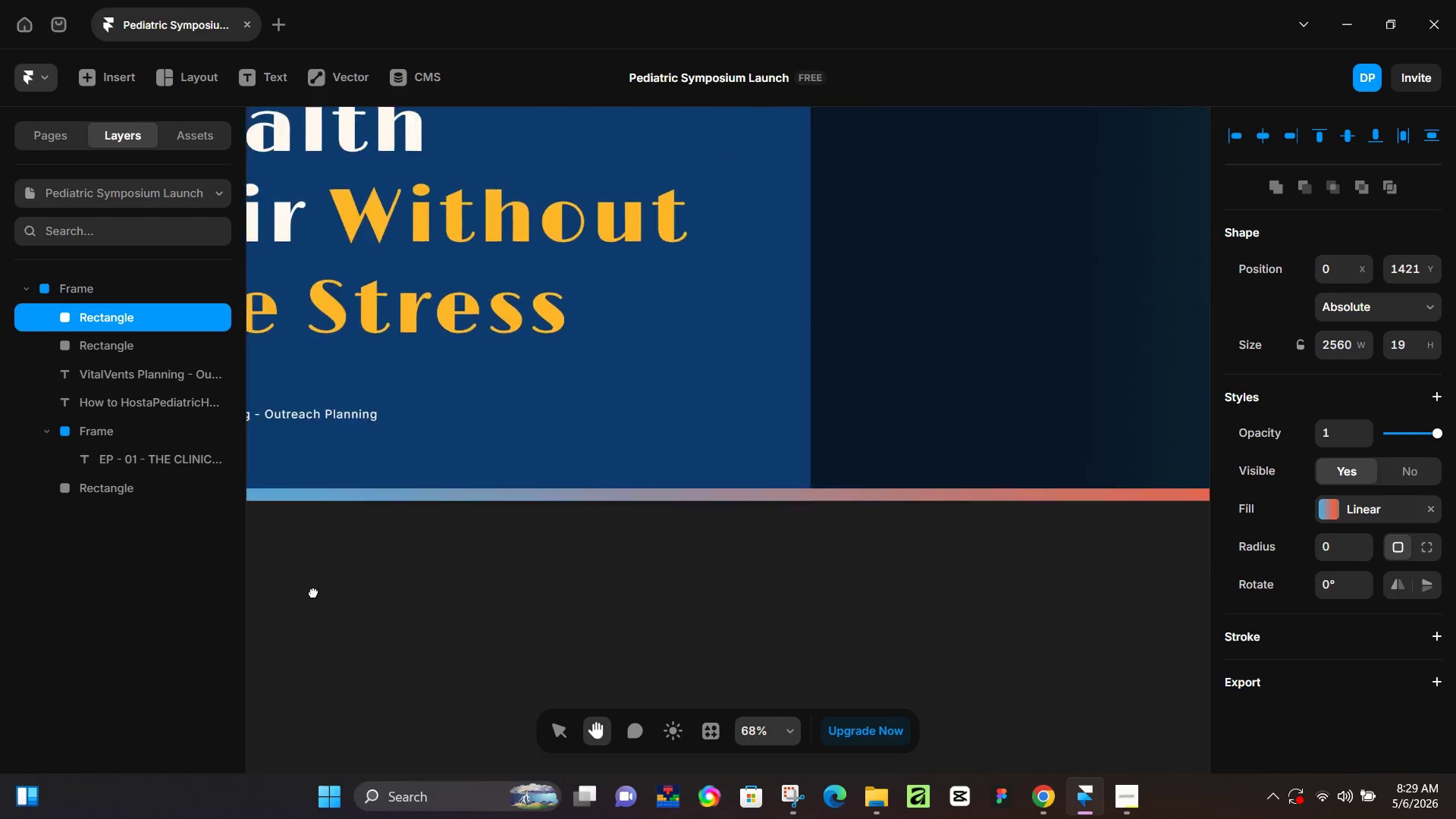 
hold_key(key=Space, duration=1.01)
 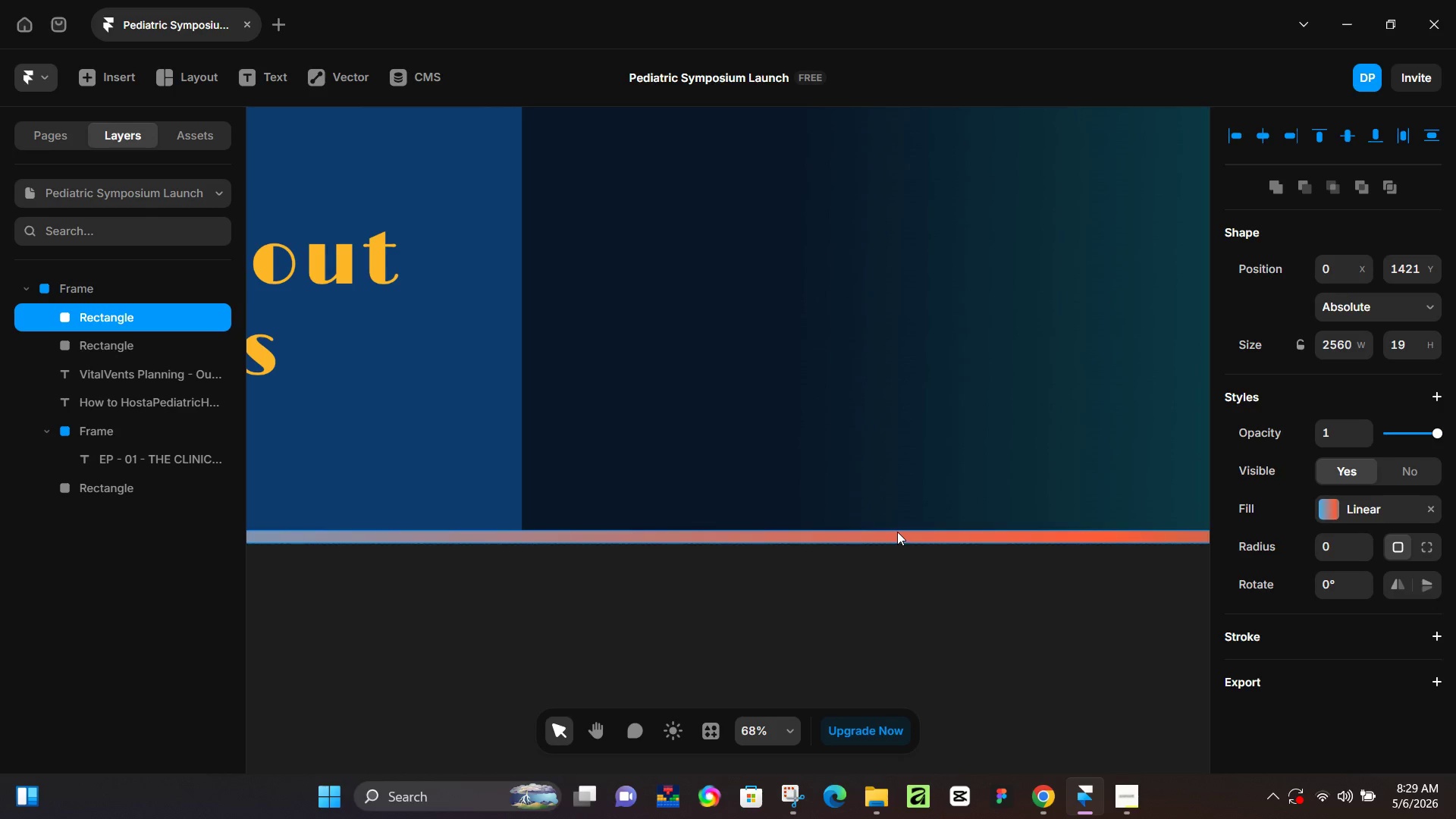 
scroll: coordinate [839, 591], scroll_direction: down, amount: 6.0
 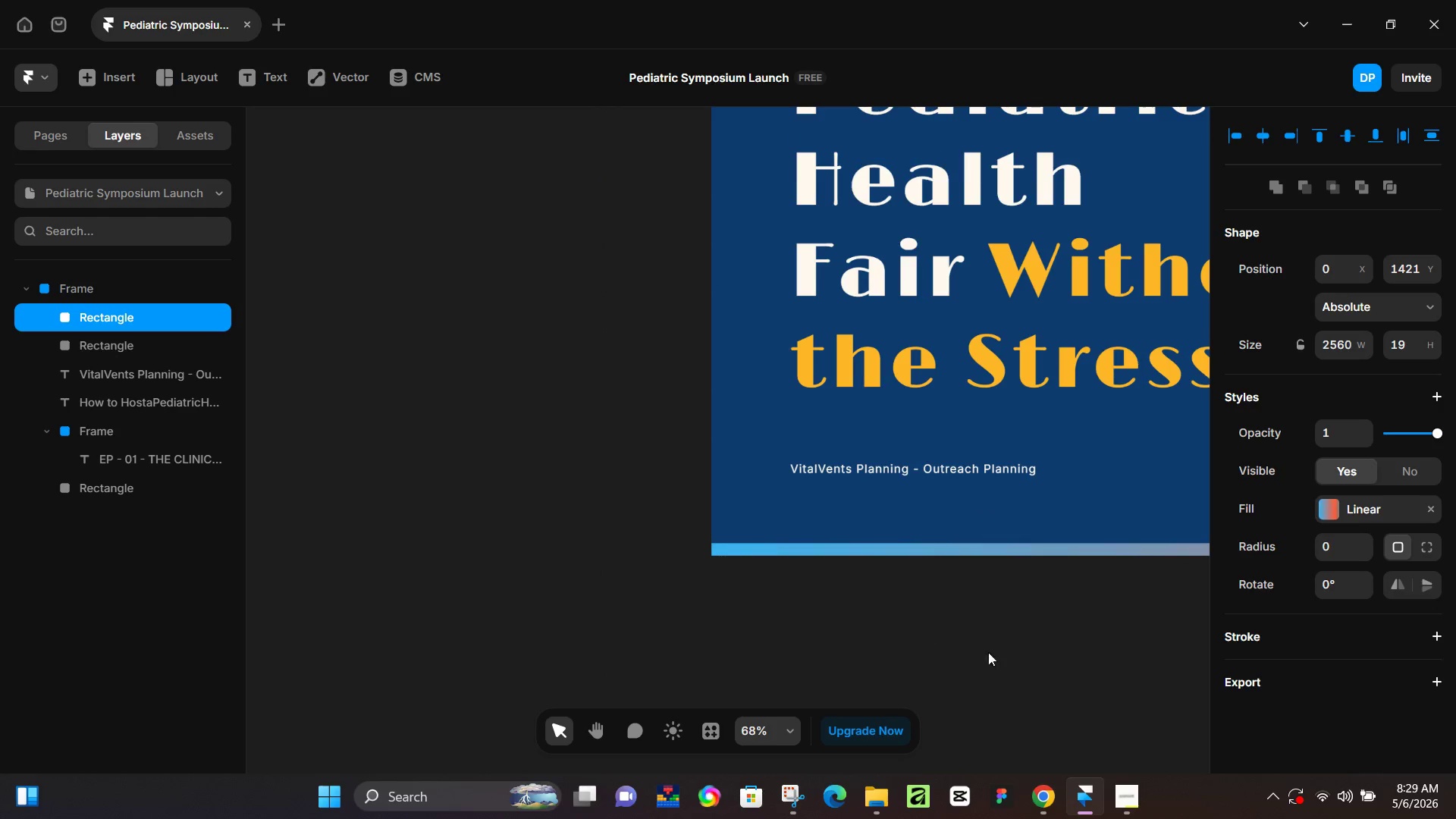 
left_click_drag(start_coordinate=[1043, 654], to_coordinate=[324, 592])
 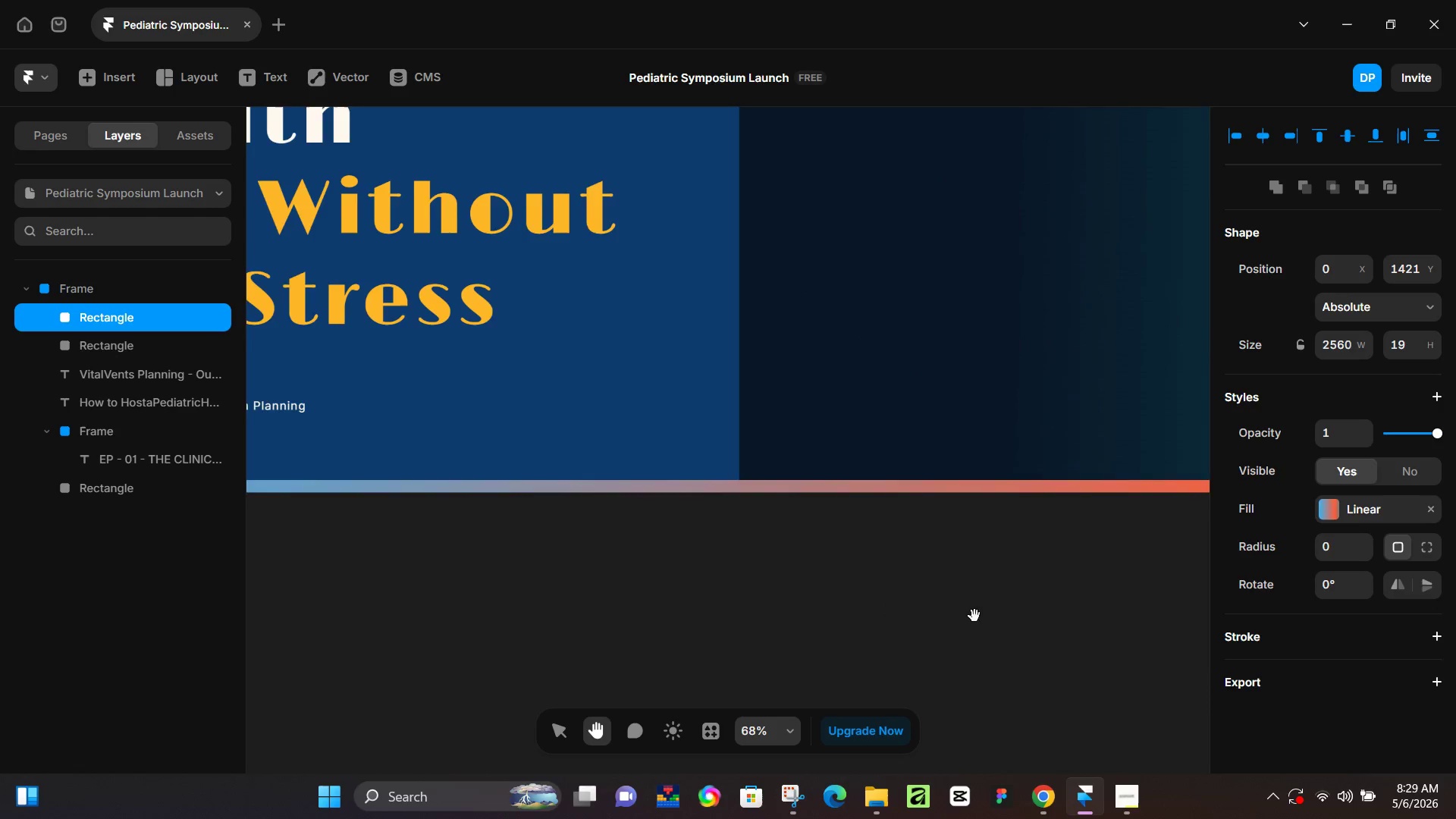 
left_click_drag(start_coordinate=[975, 617], to_coordinate=[758, 668])
 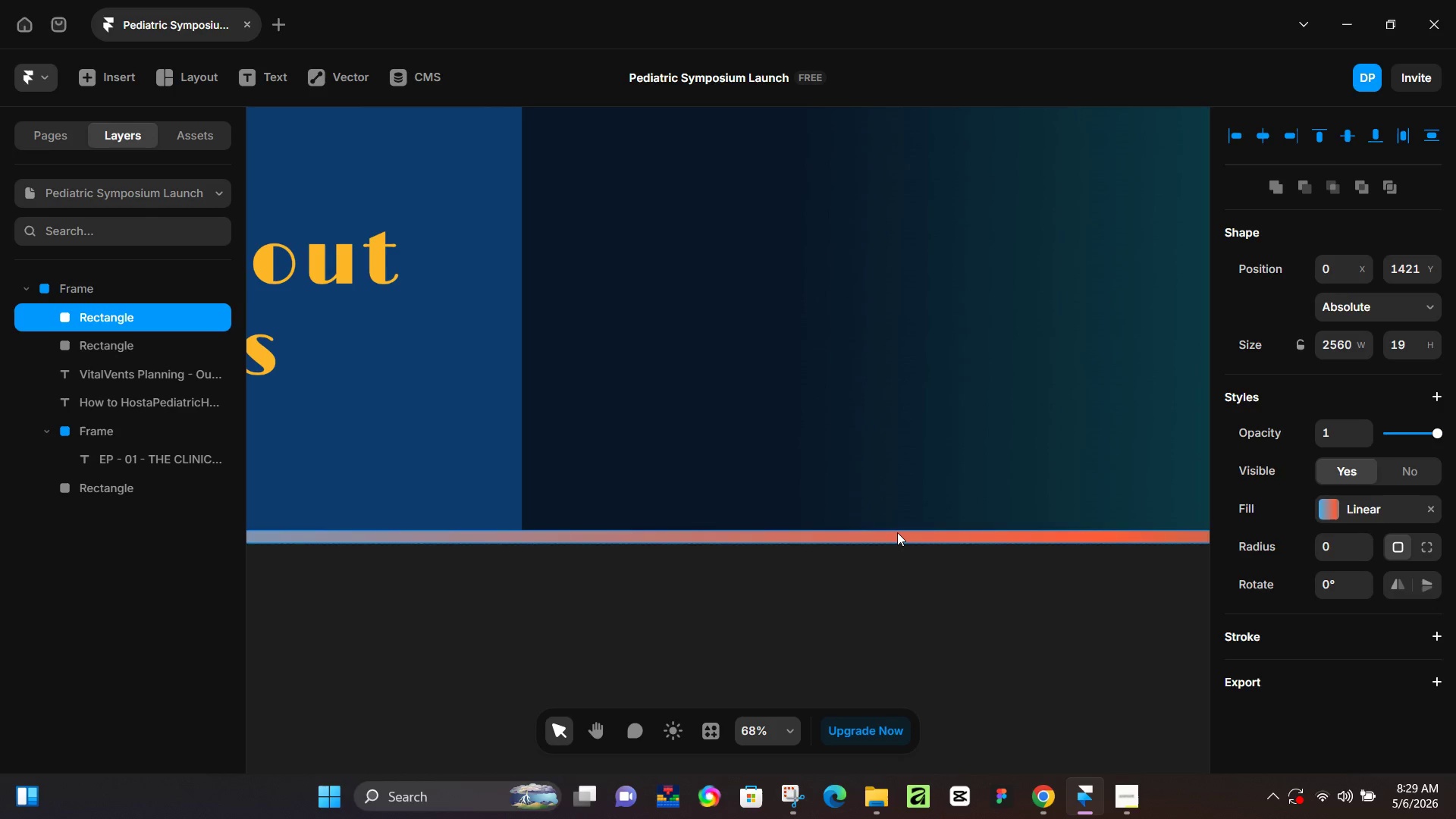 
left_click([897, 532])
 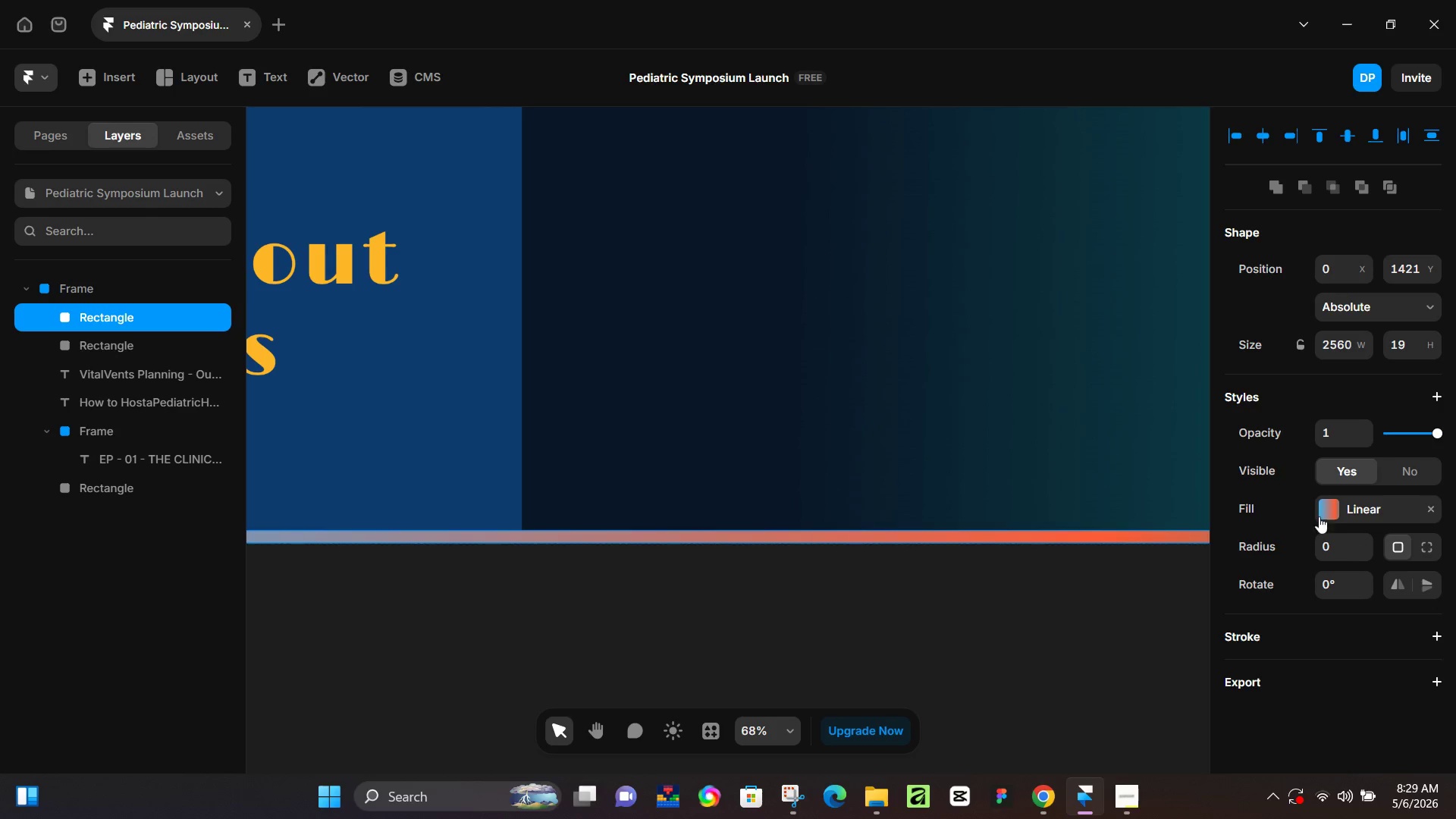 
left_click([1326, 507])
 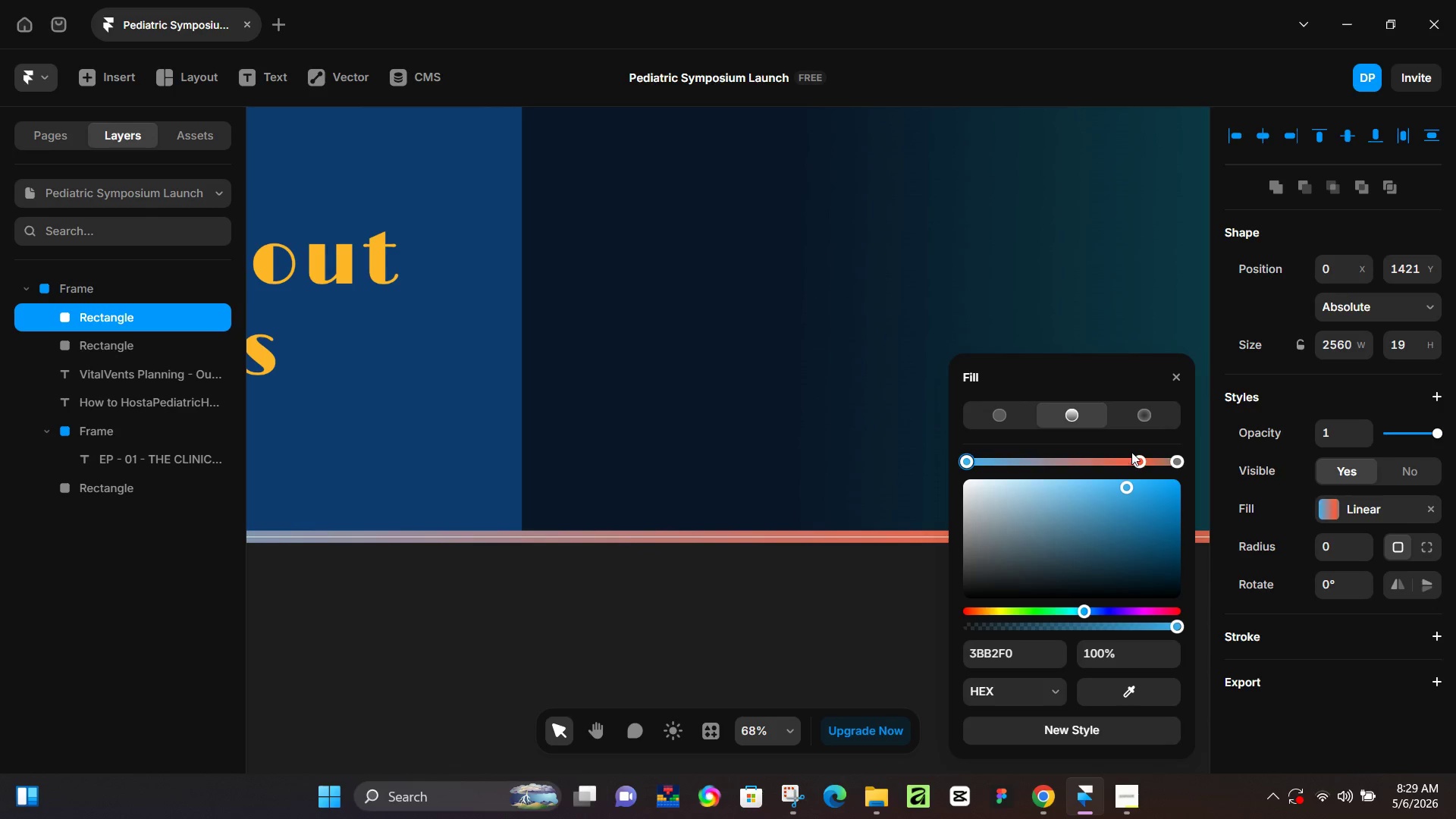 
left_click_drag(start_coordinate=[1136, 459], to_coordinate=[1105, 463])
 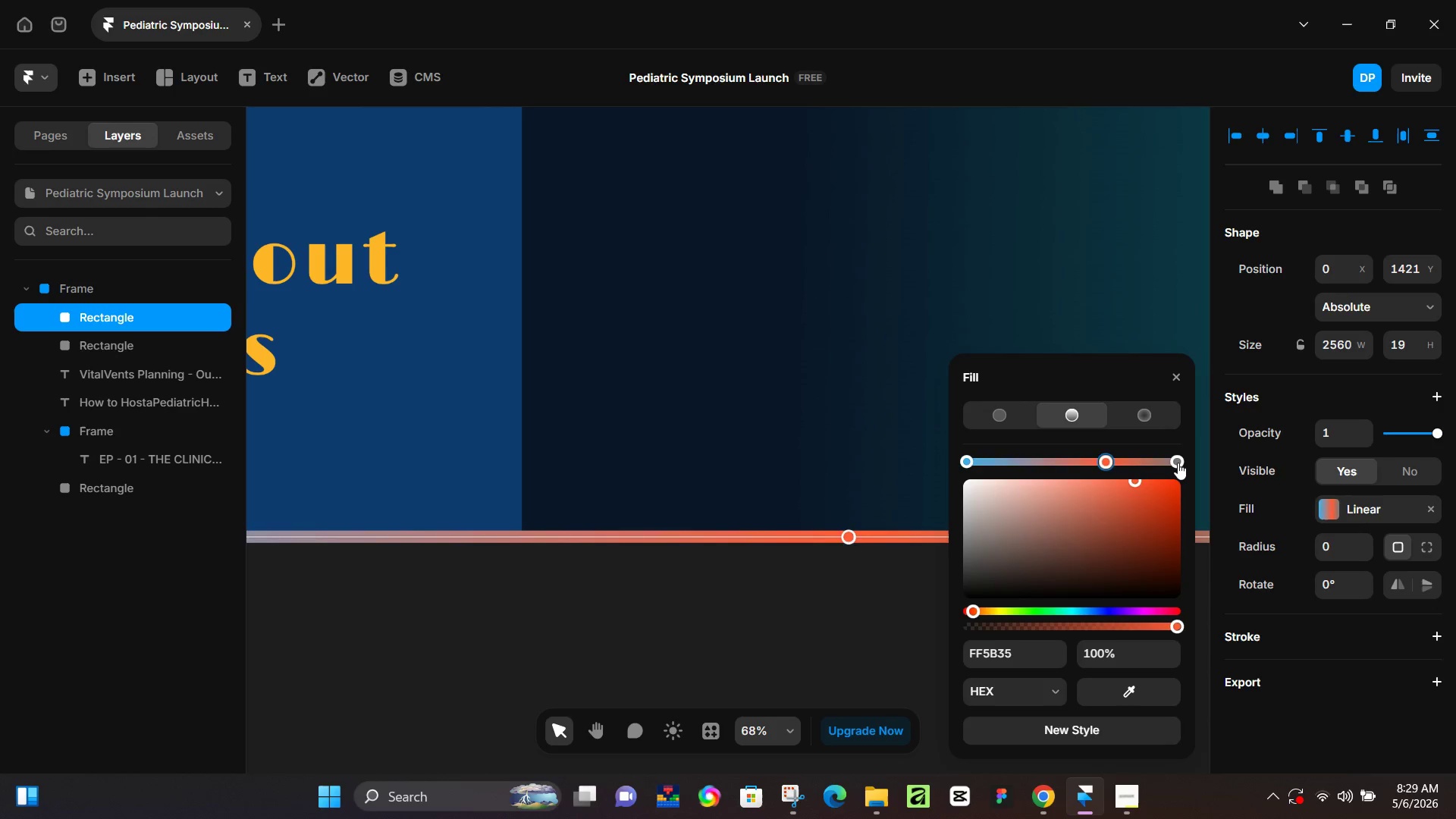 
left_click([1178, 463])
 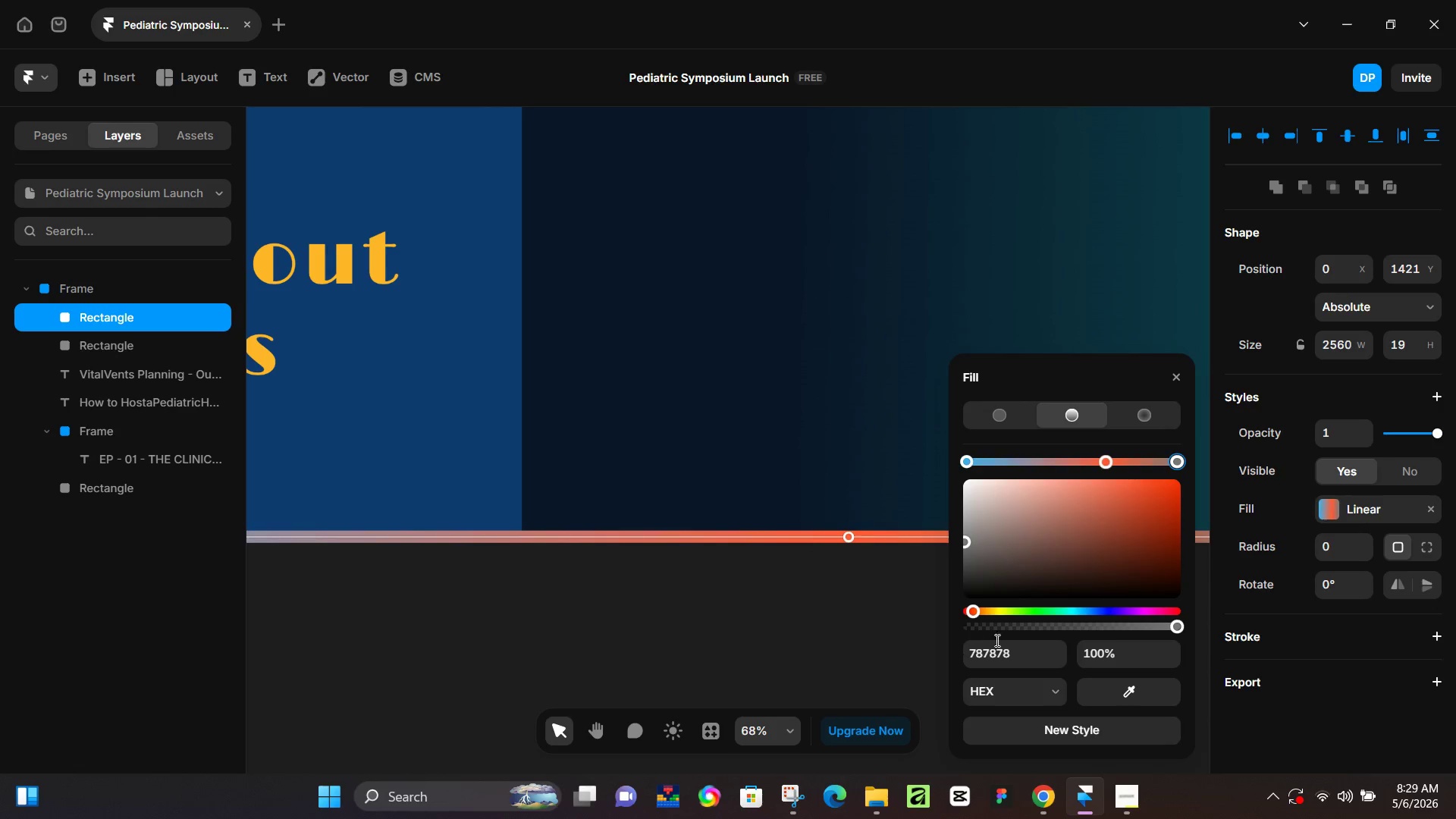 
left_click([1105, 461])
 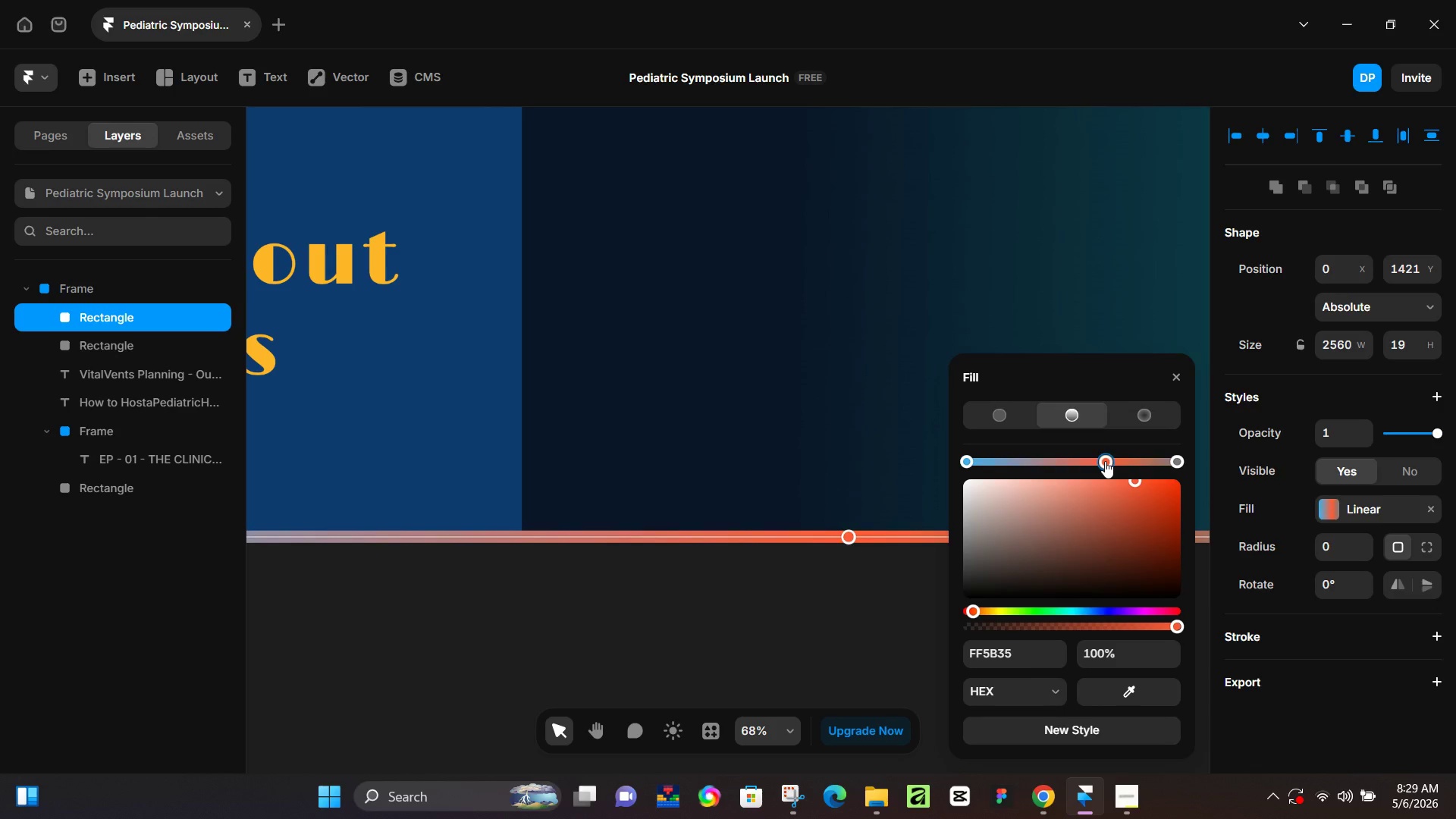 
wait(8.73)
 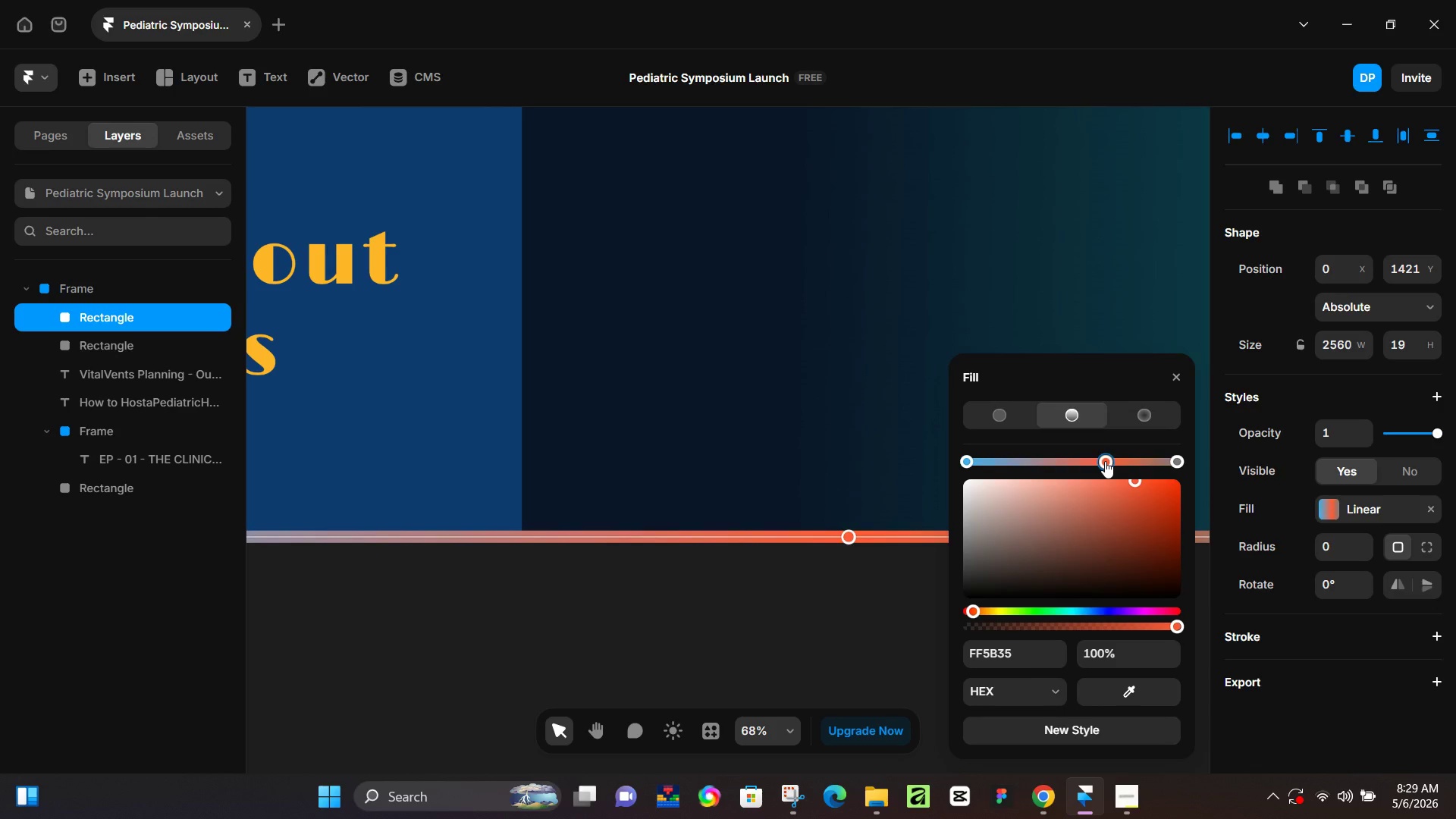 
left_click([1175, 463])
 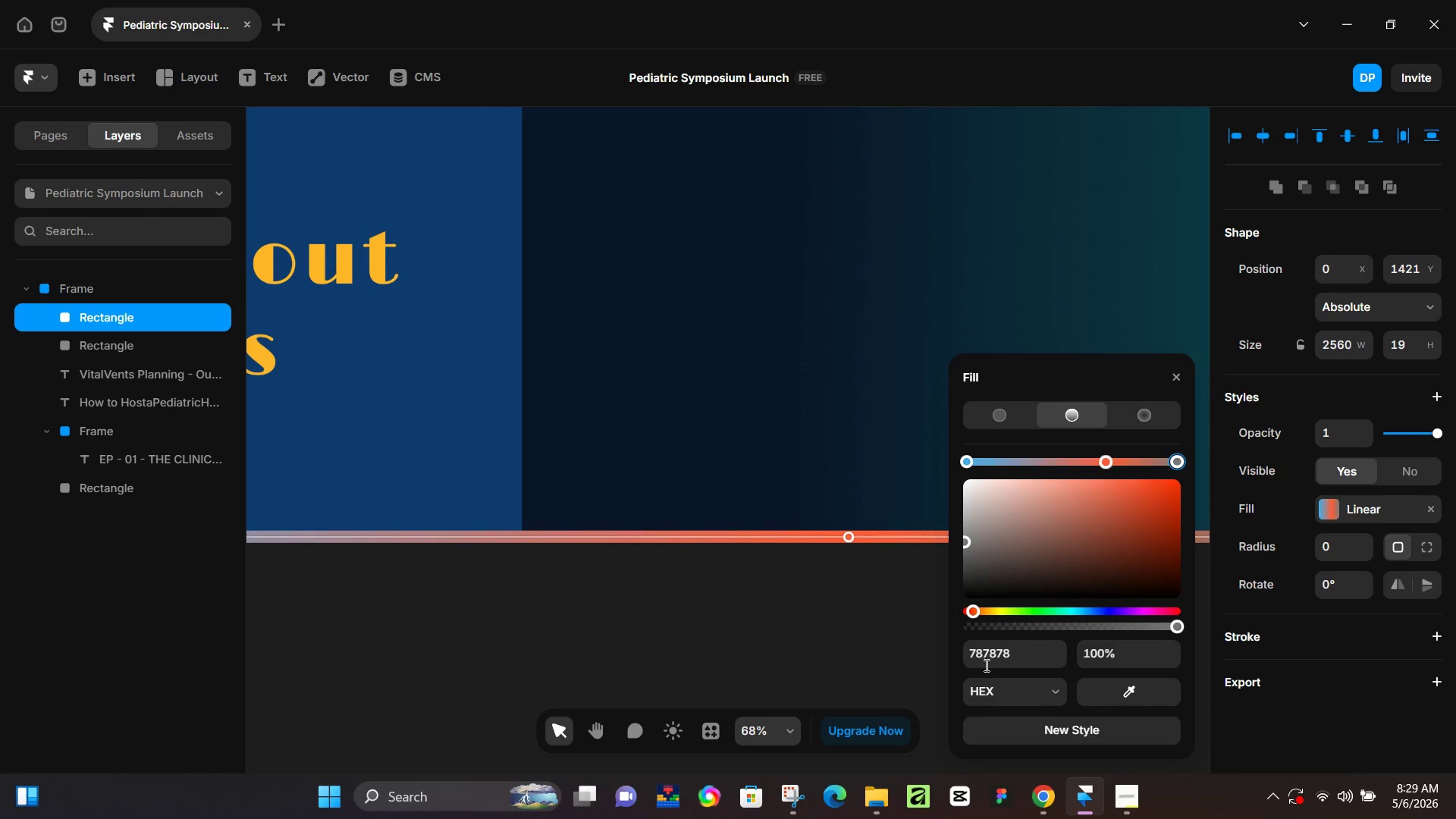 
left_click([999, 658])
 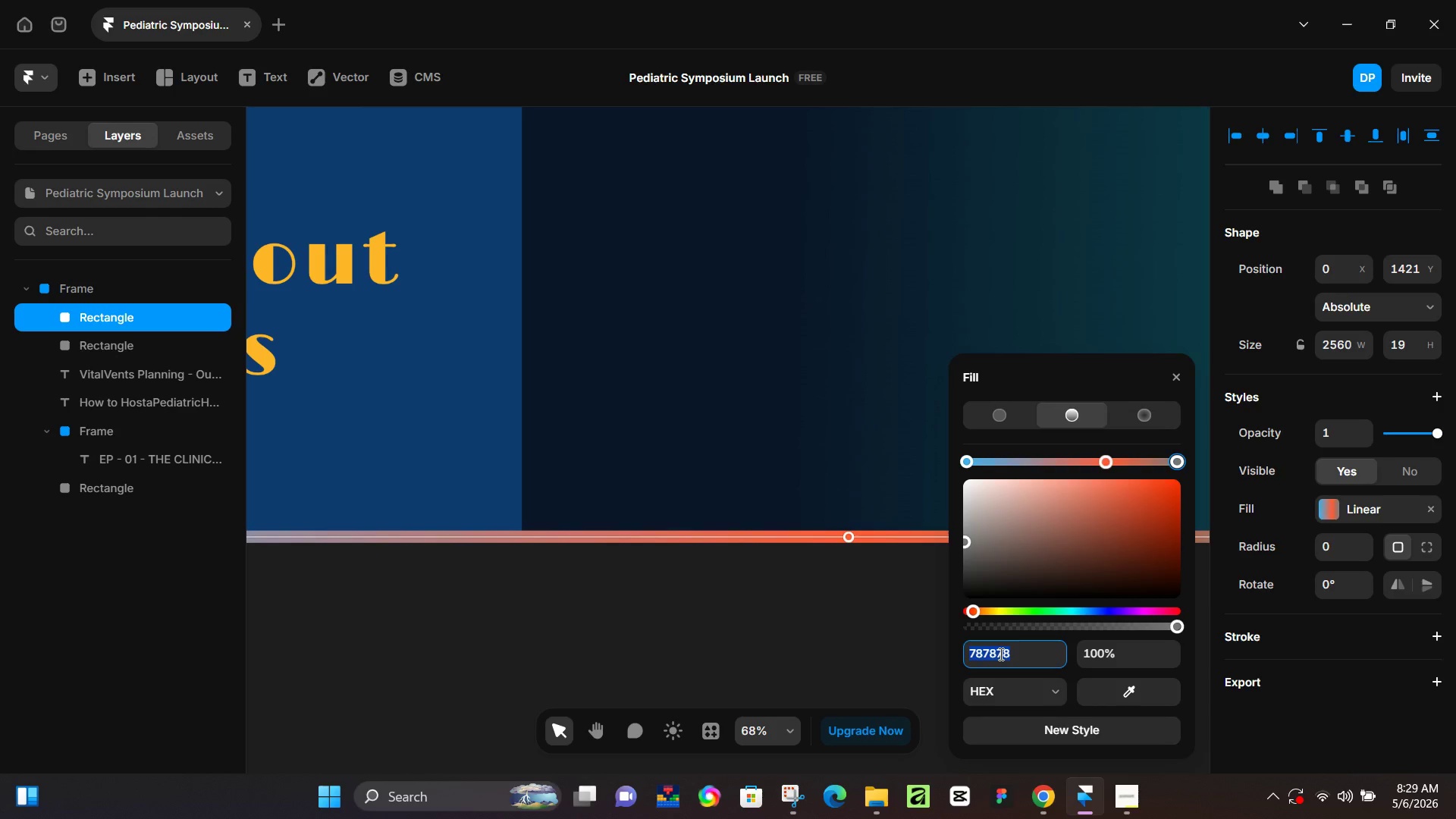 
wait(6.08)
 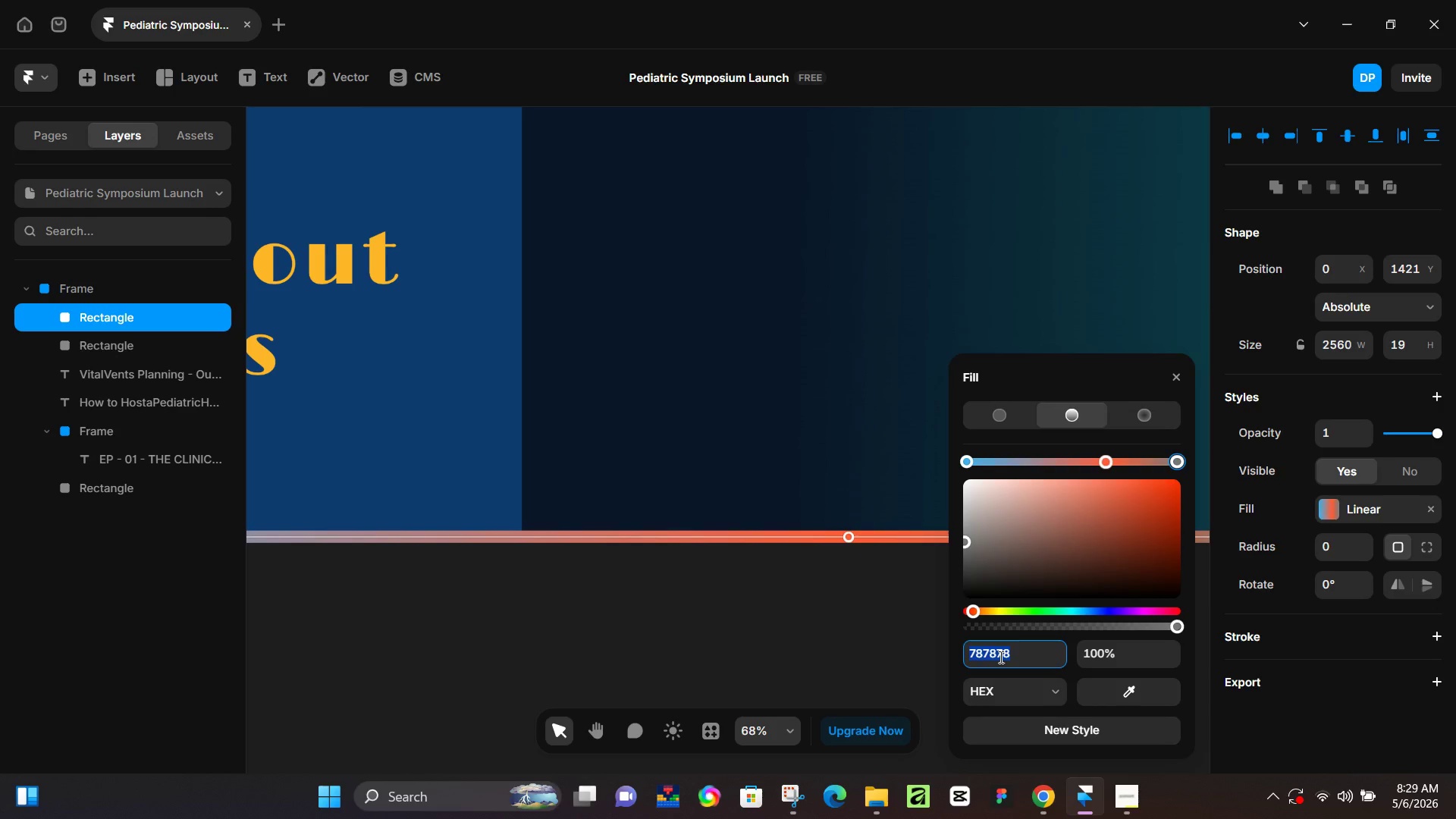 
type(FFB627)
 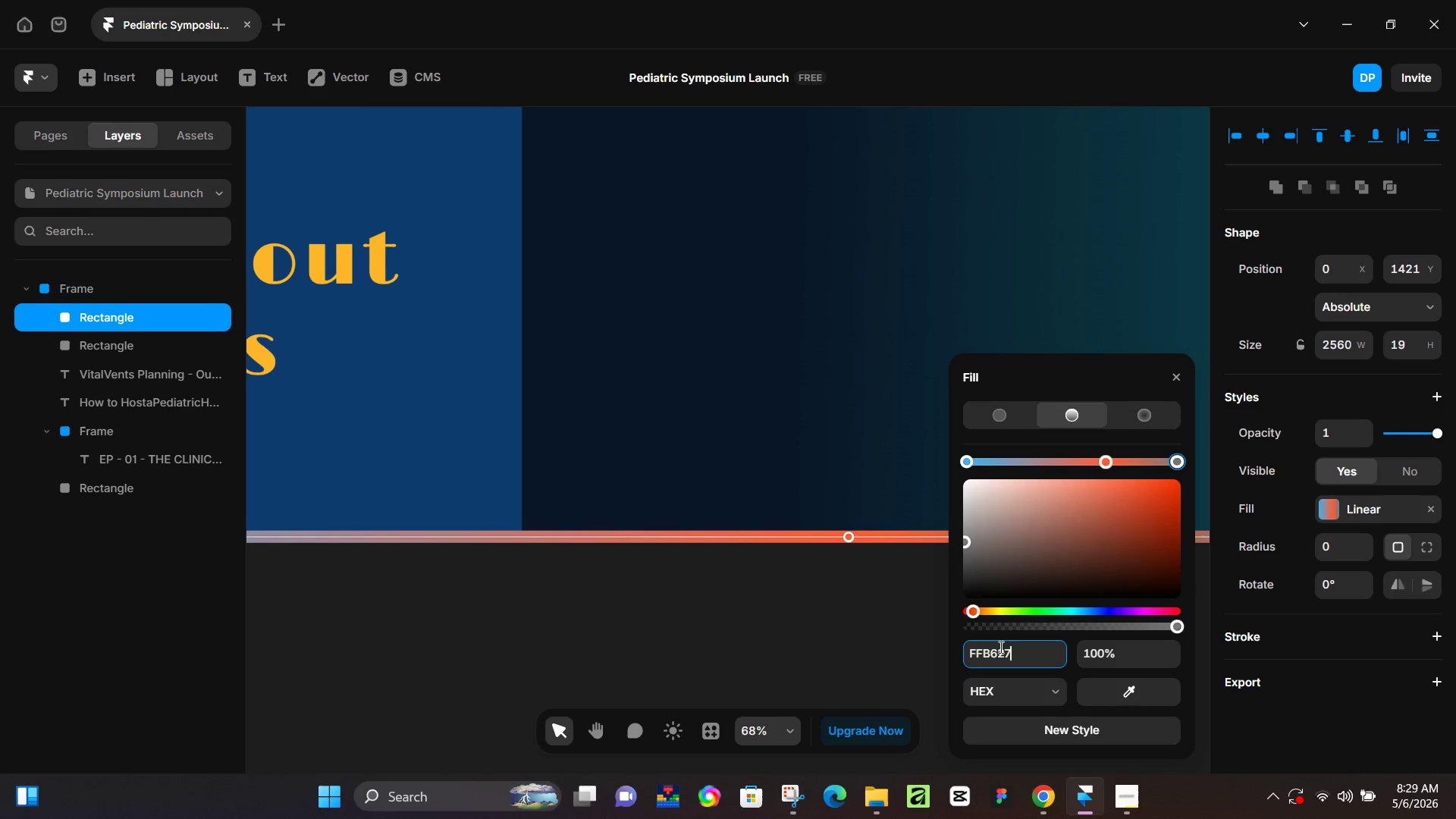 
key(Enter)
 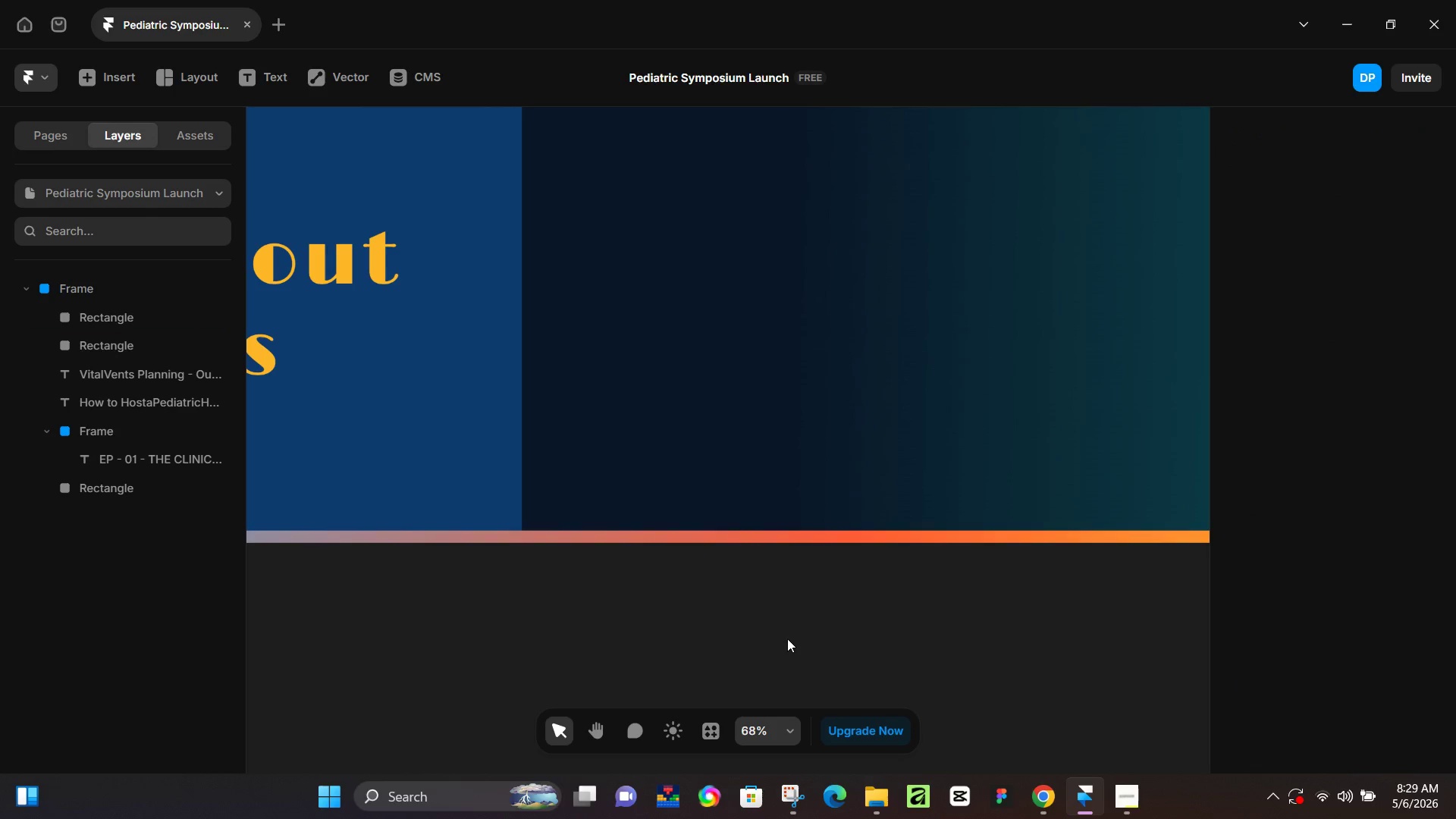 
hold_key(key=ControlLeft, duration=0.75)
 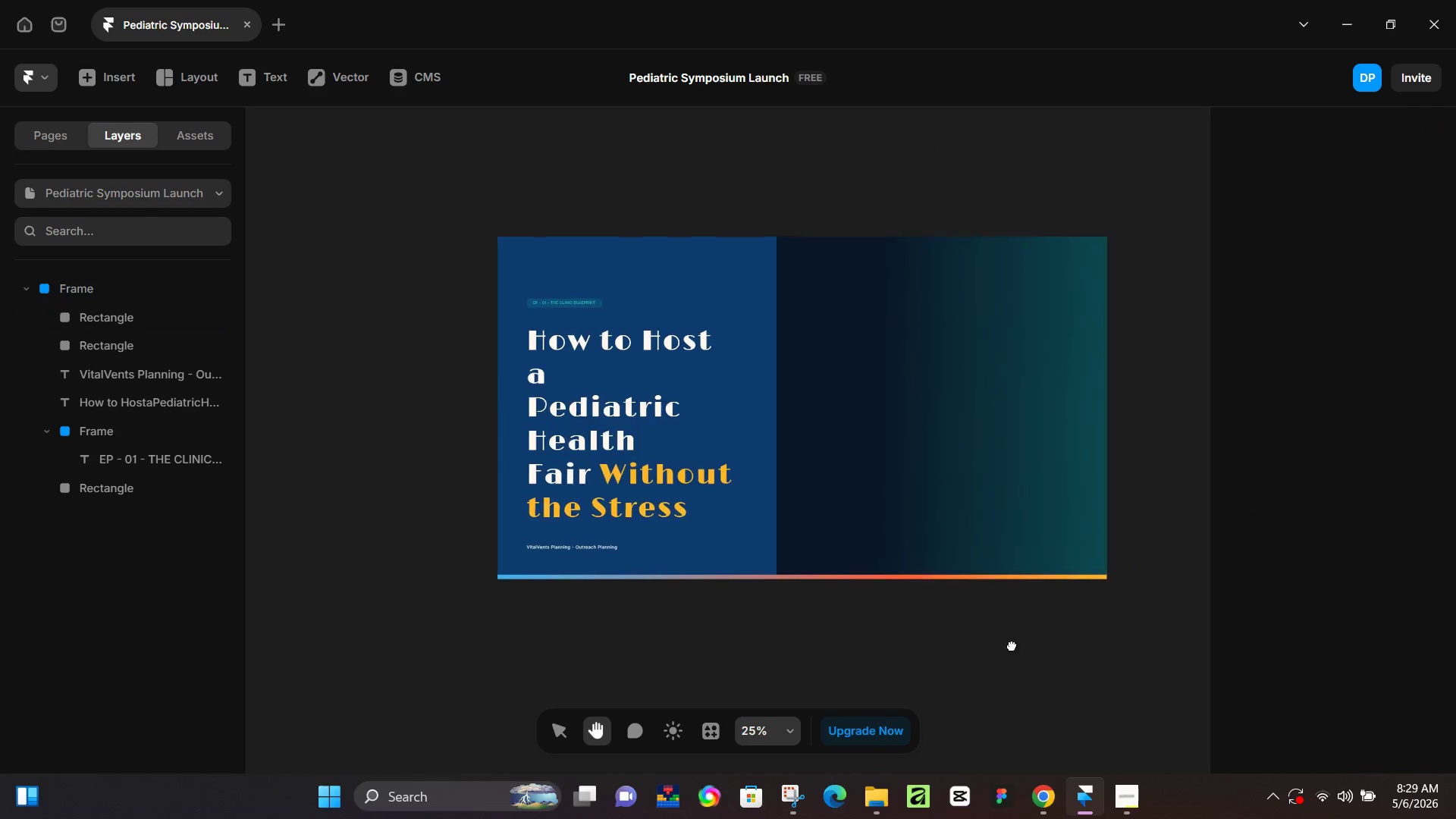 
hold_key(key=Space, duration=0.75)
 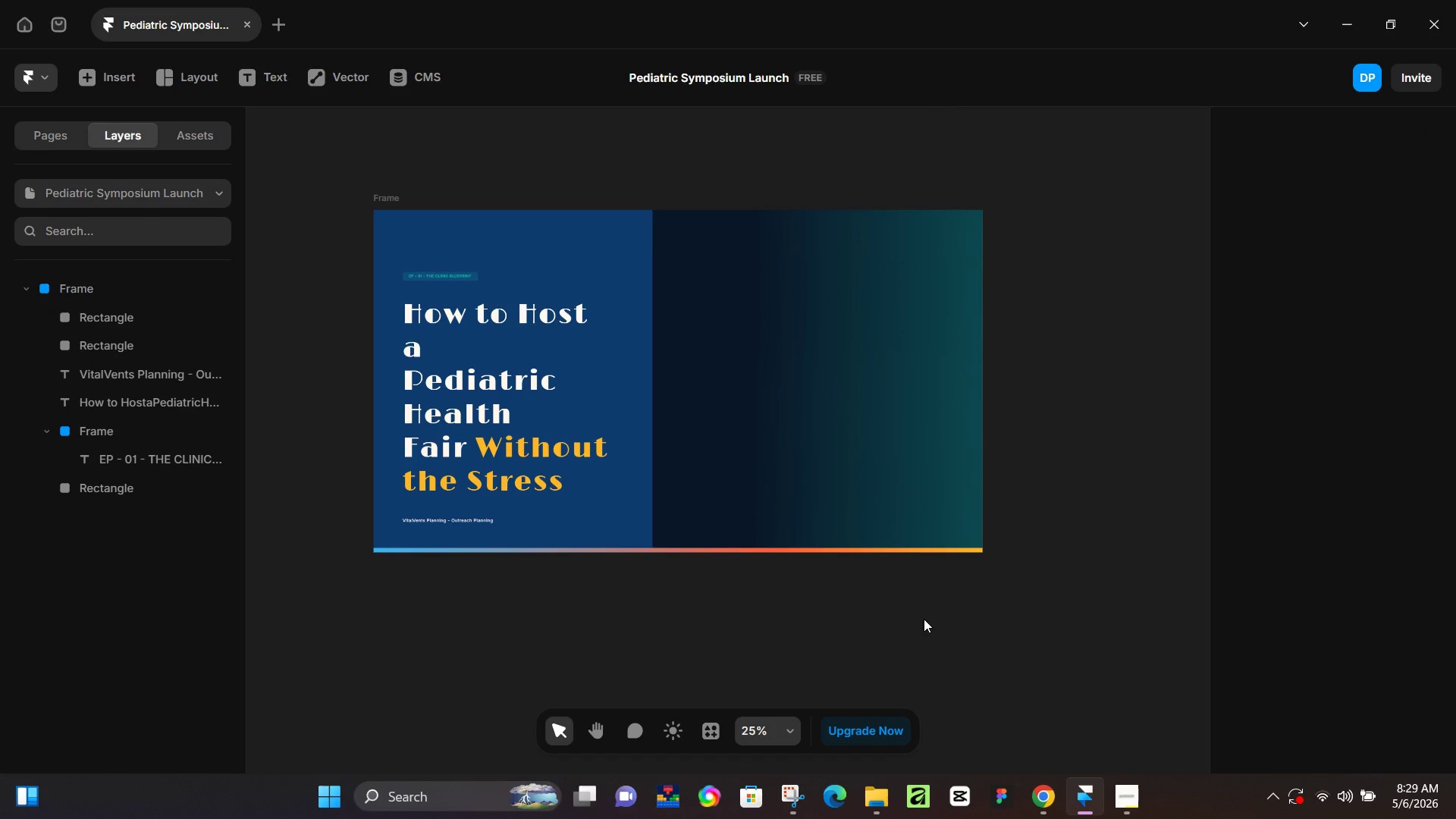 
scroll: coordinate [962, 602], scroll_direction: down, amount: 9.0
 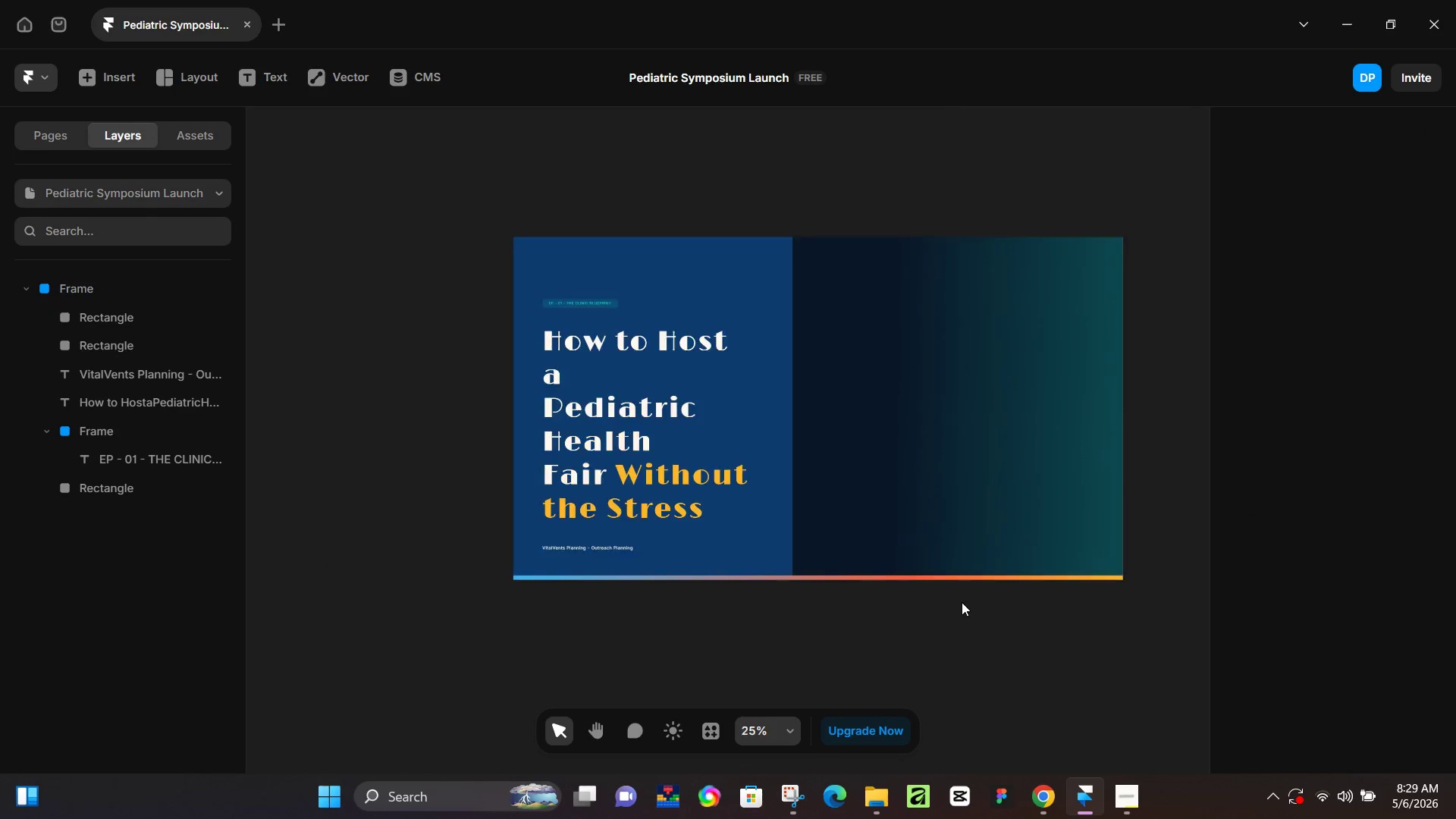 
left_click_drag(start_coordinate=[1063, 645], to_coordinate=[924, 619])
 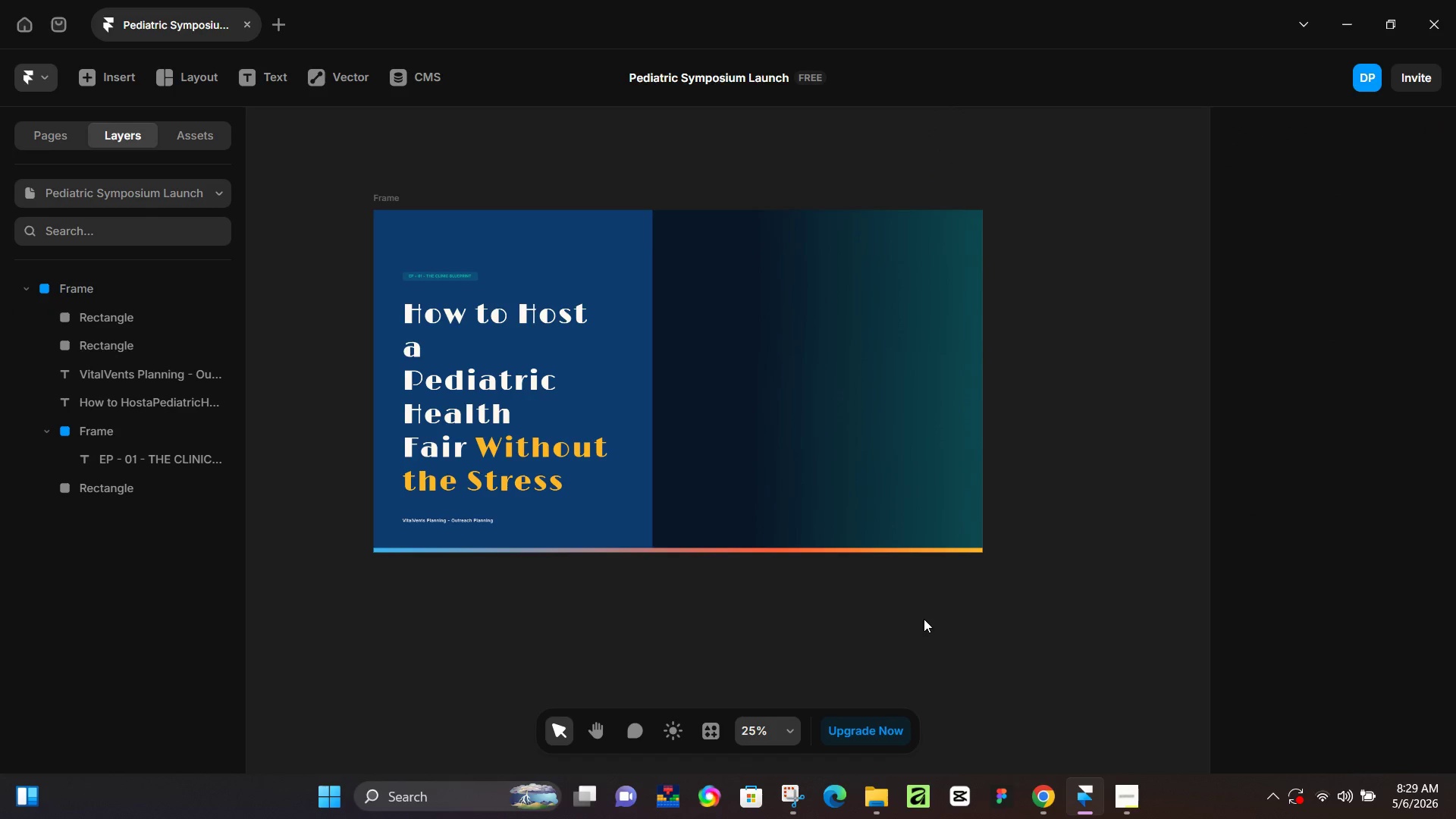 
wait(107.83)
 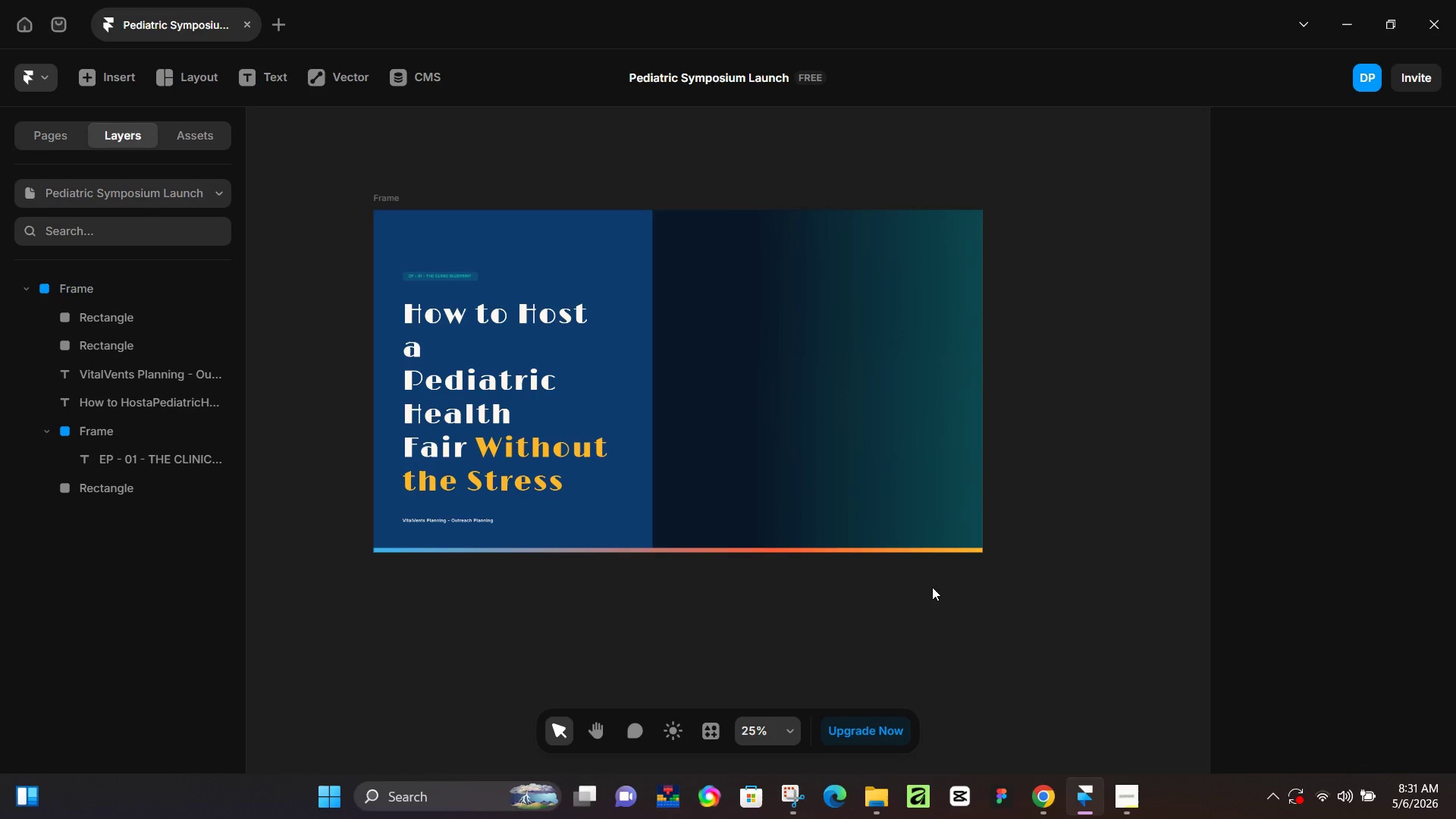 
key(T)
 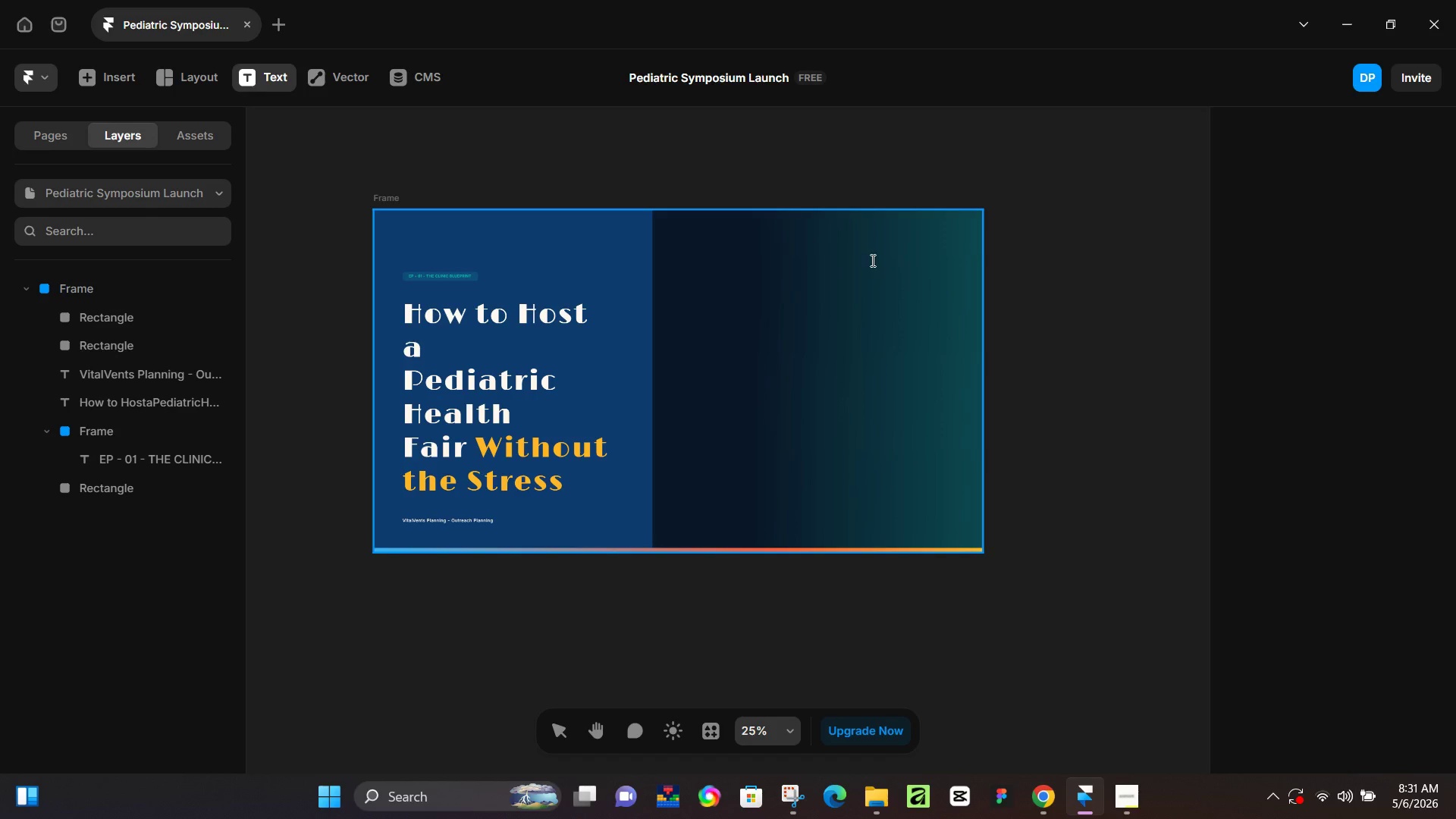 
left_click([860, 244])
 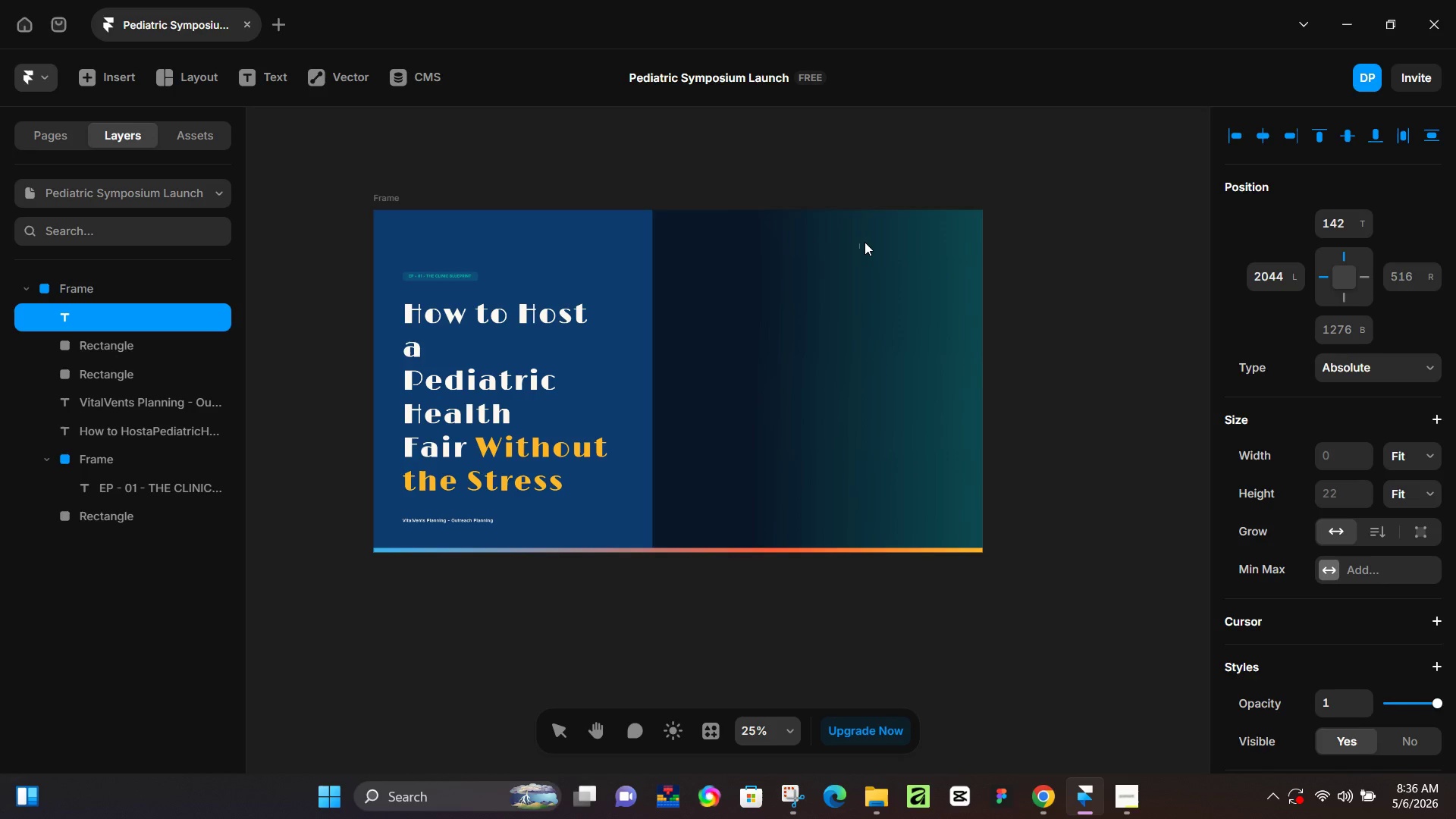 
wait(281.89)
 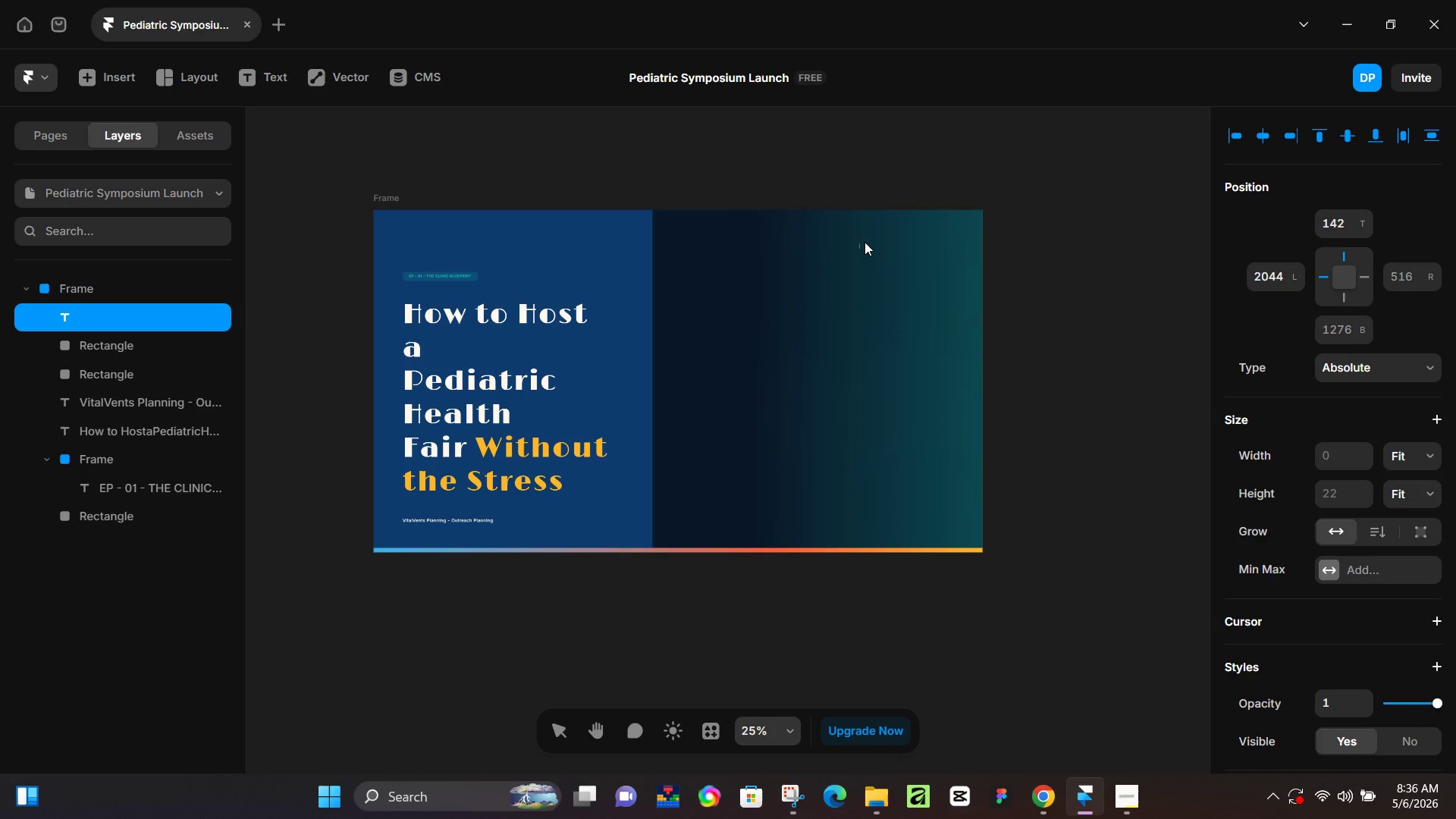 
key(T)
 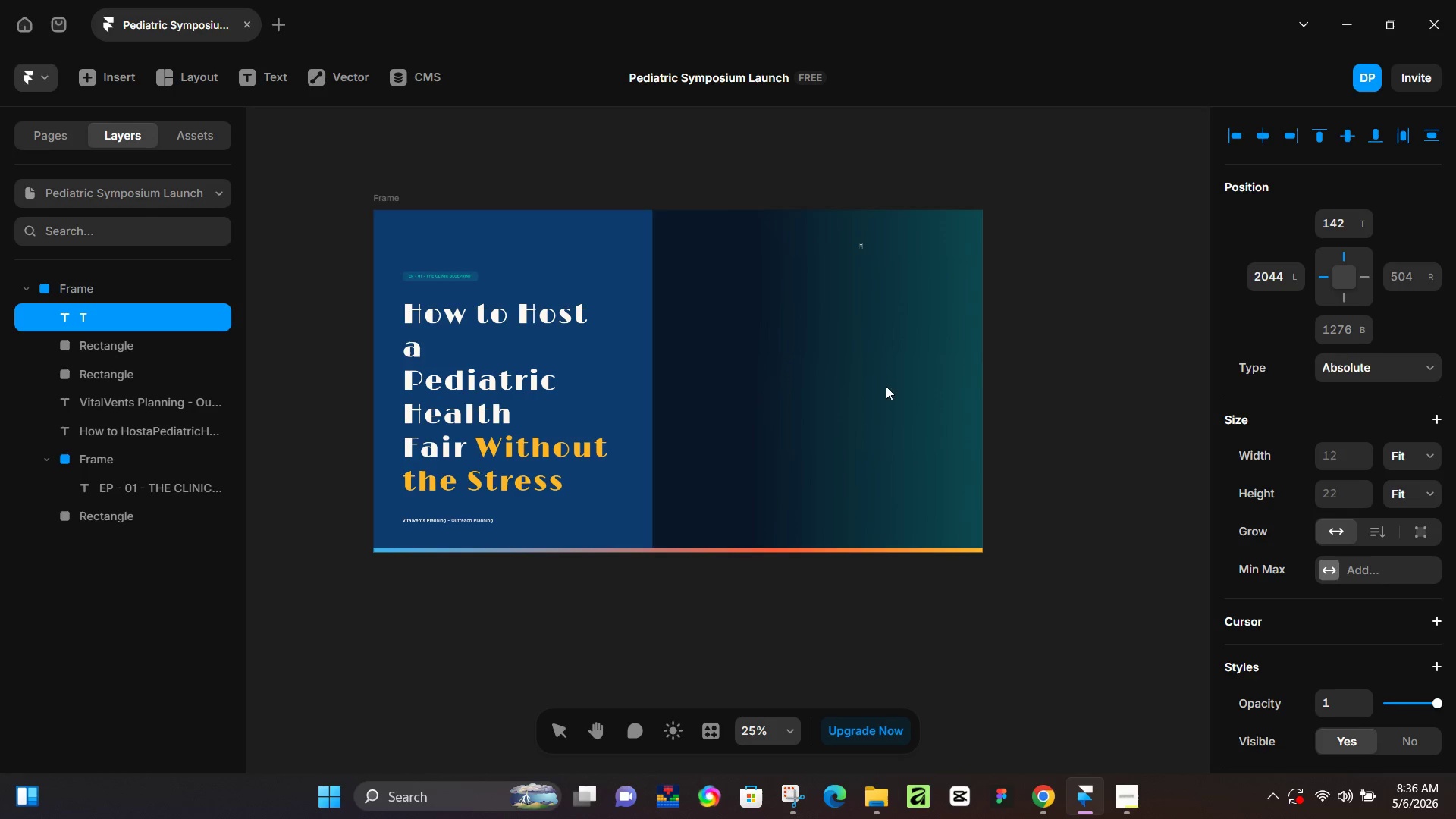 
left_click([1054, 303])
 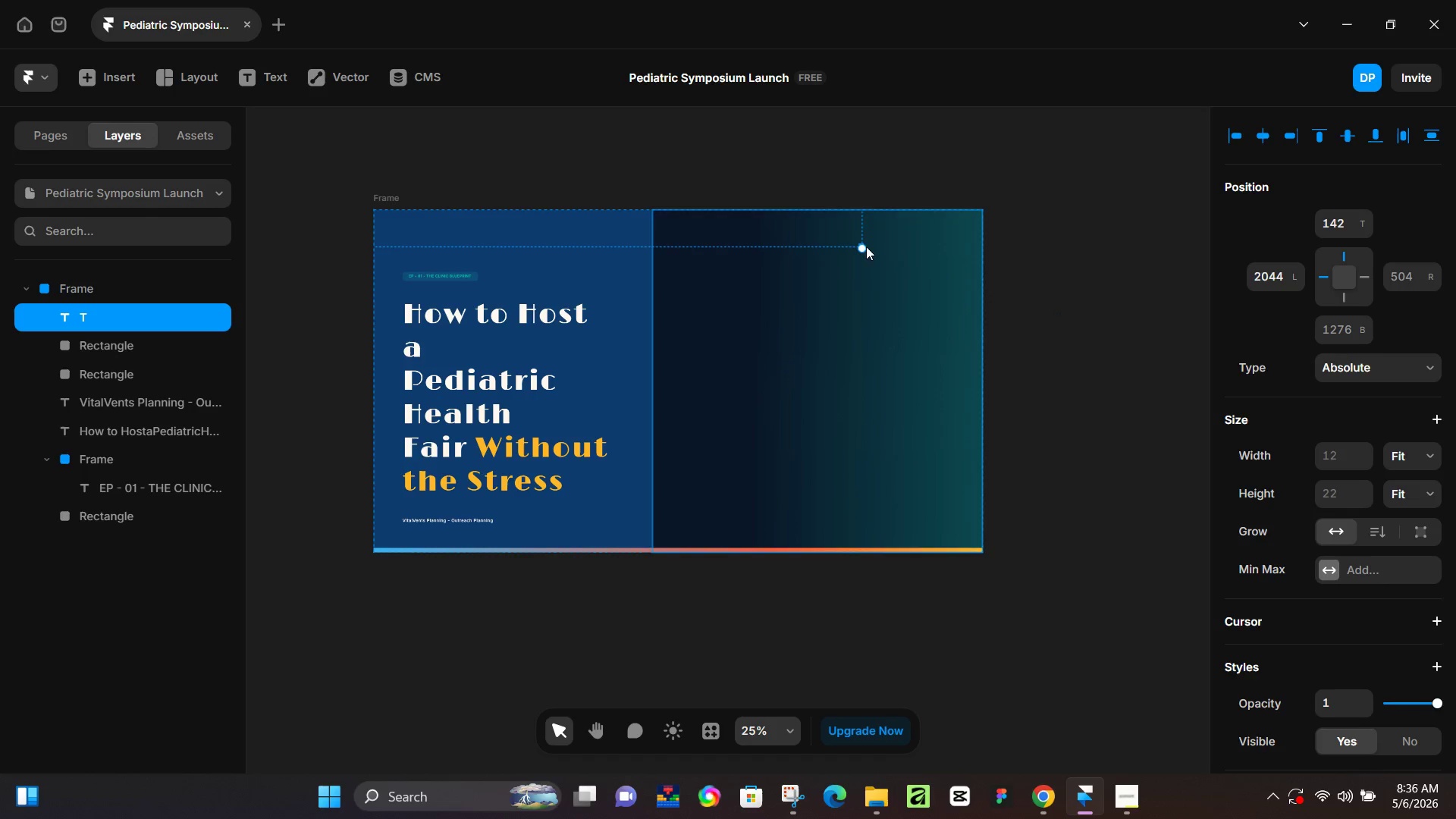 
hold_key(key=ControlLeft, duration=0.47)
scroll: coordinate [855, 249], scroll_direction: up, amount: 6.0
 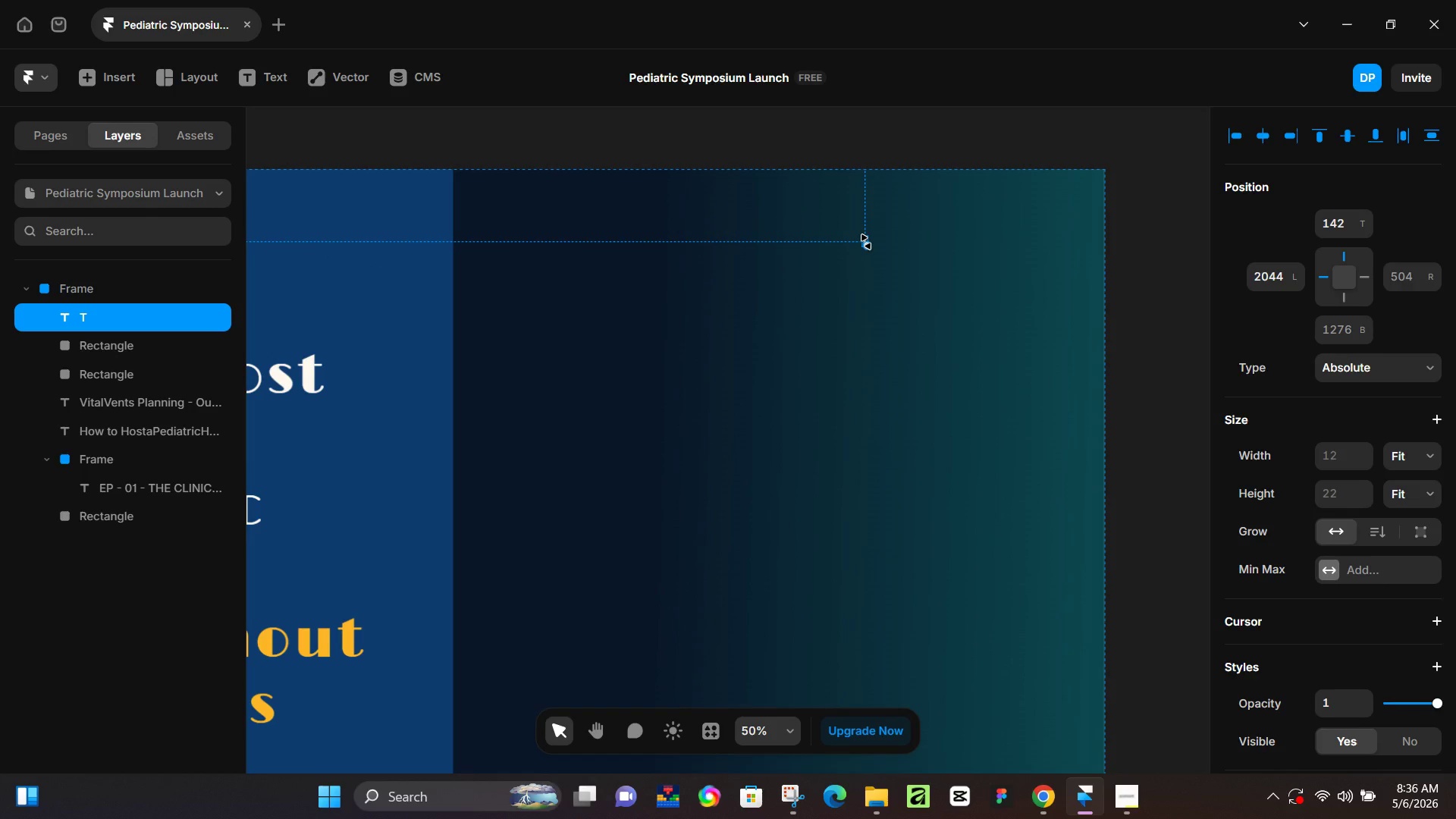 
left_click_drag(start_coordinate=[866, 242], to_coordinate=[885, 301])
 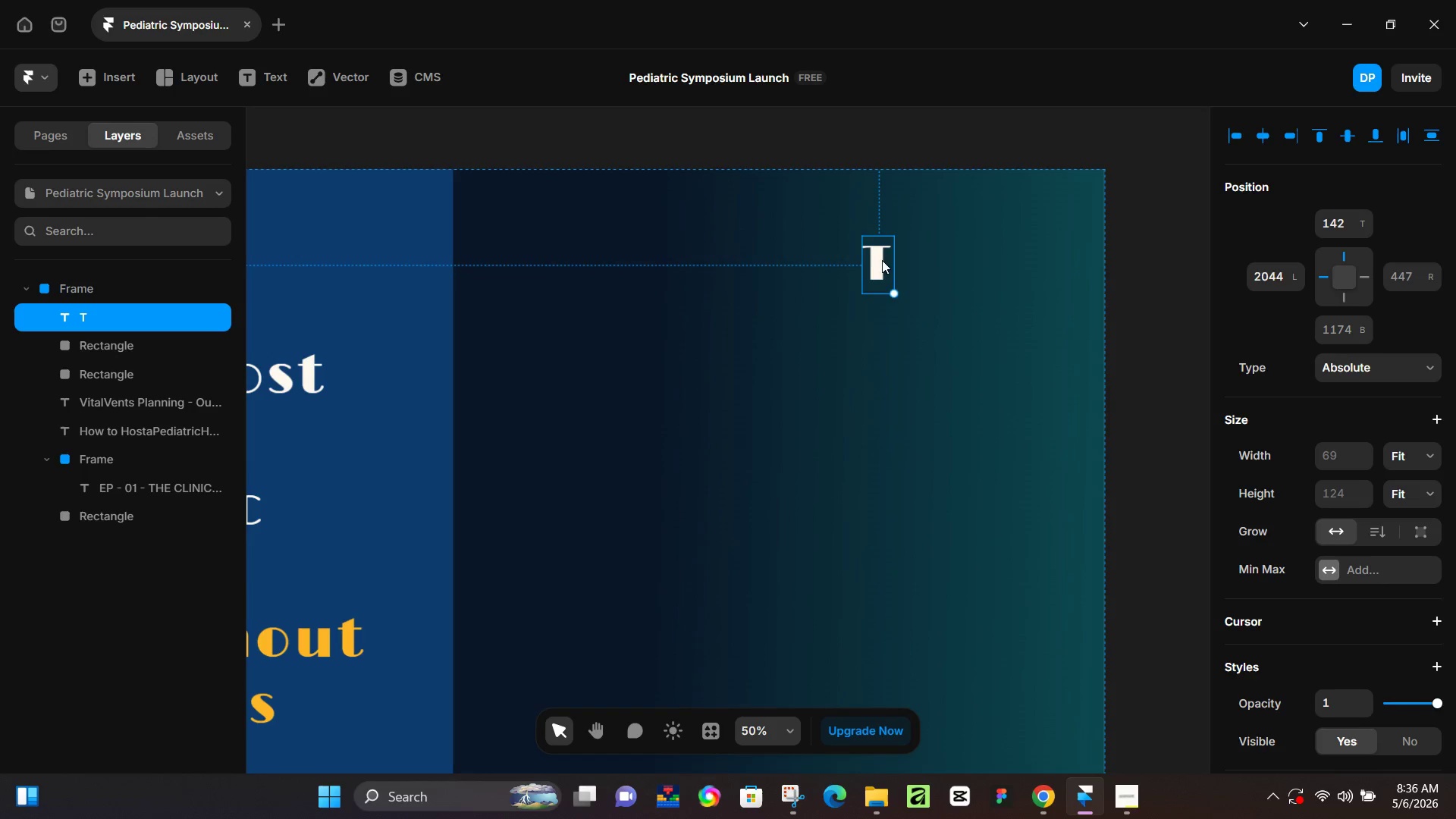 
left_click_drag(start_coordinate=[882, 260], to_coordinate=[912, 598])
 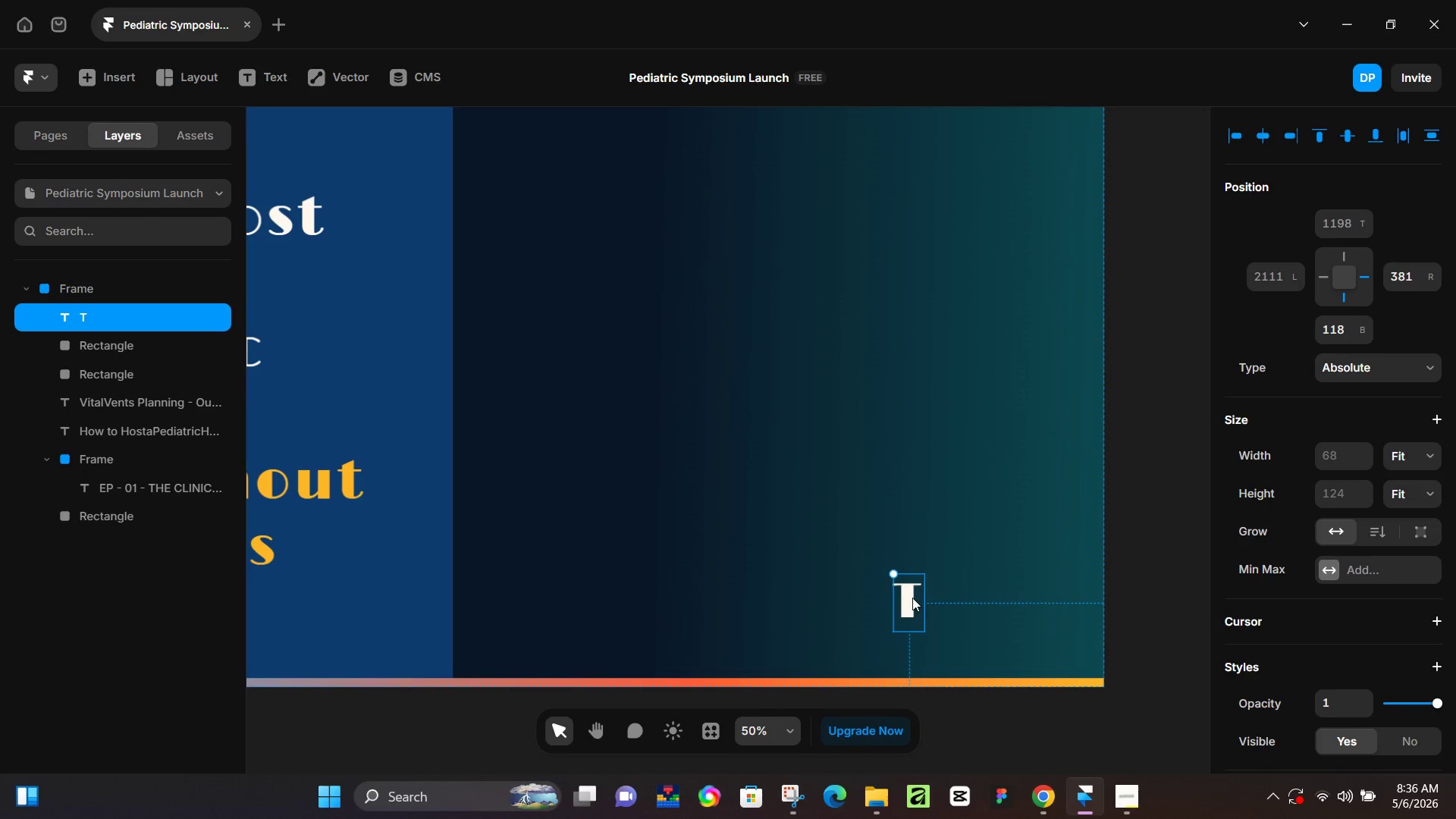 
scroll: coordinate [1391, 610], scroll_direction: down, amount: 9.0
 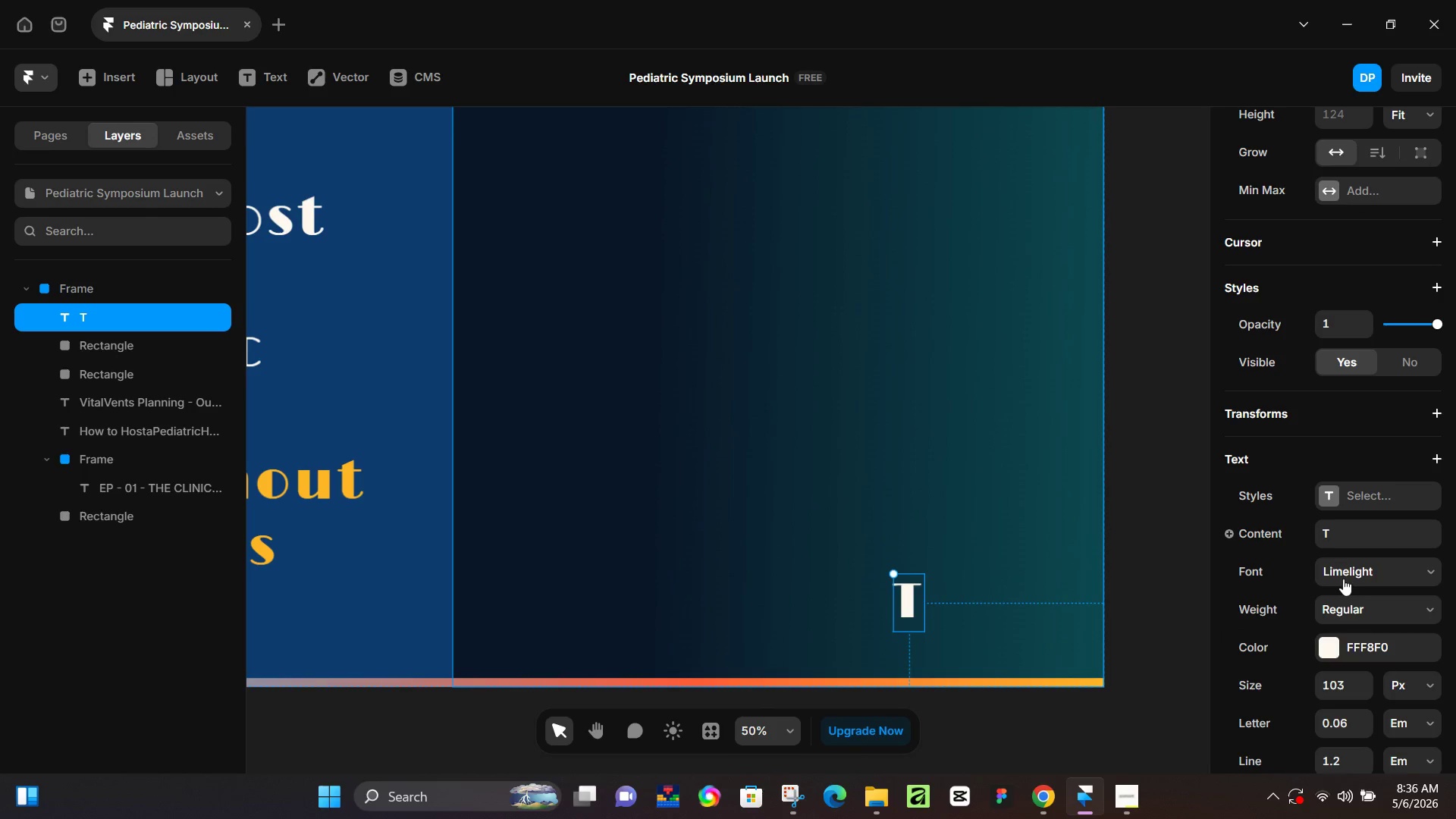 
left_click([1343, 544])
 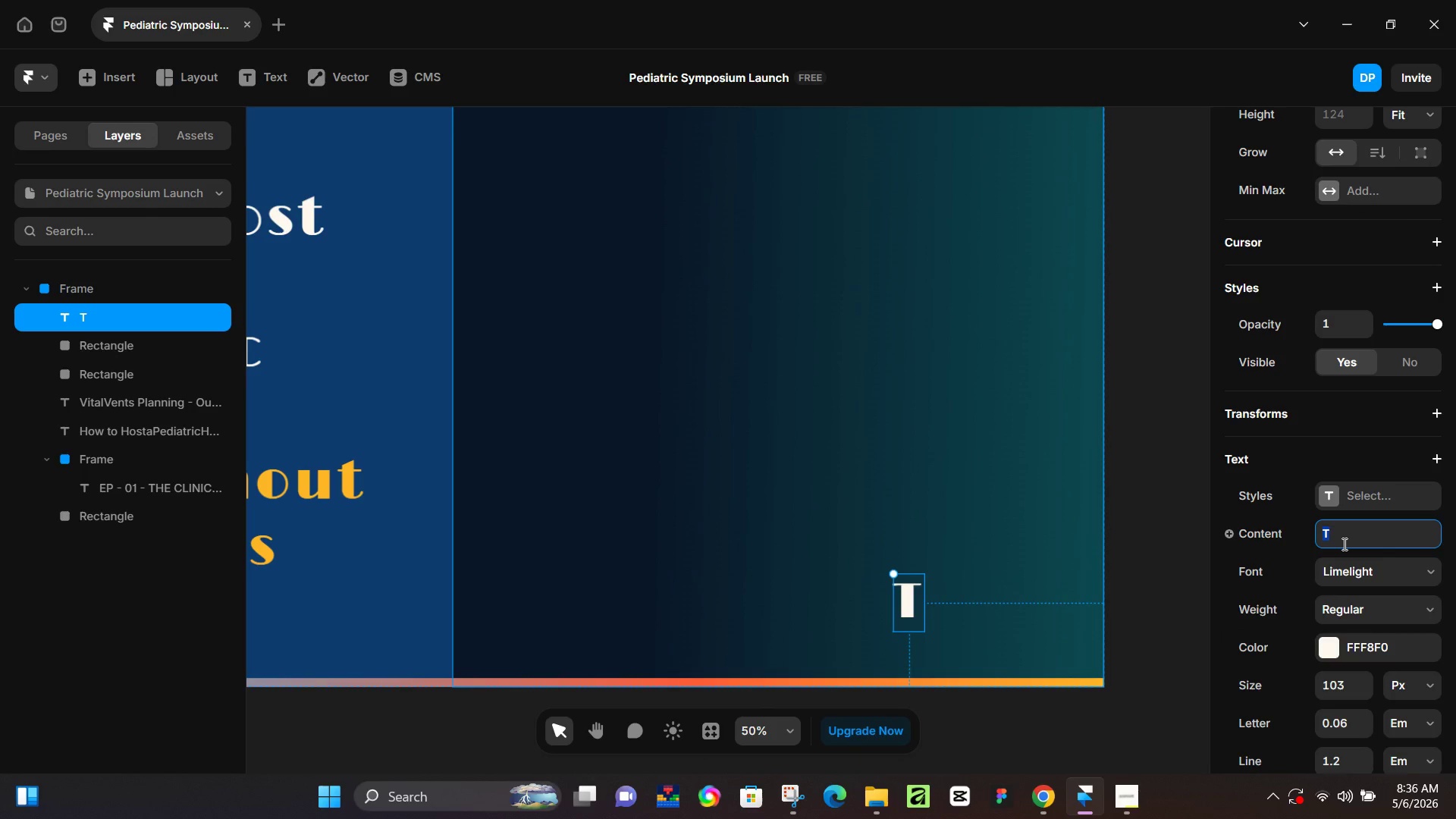 
key(Numpad5)
 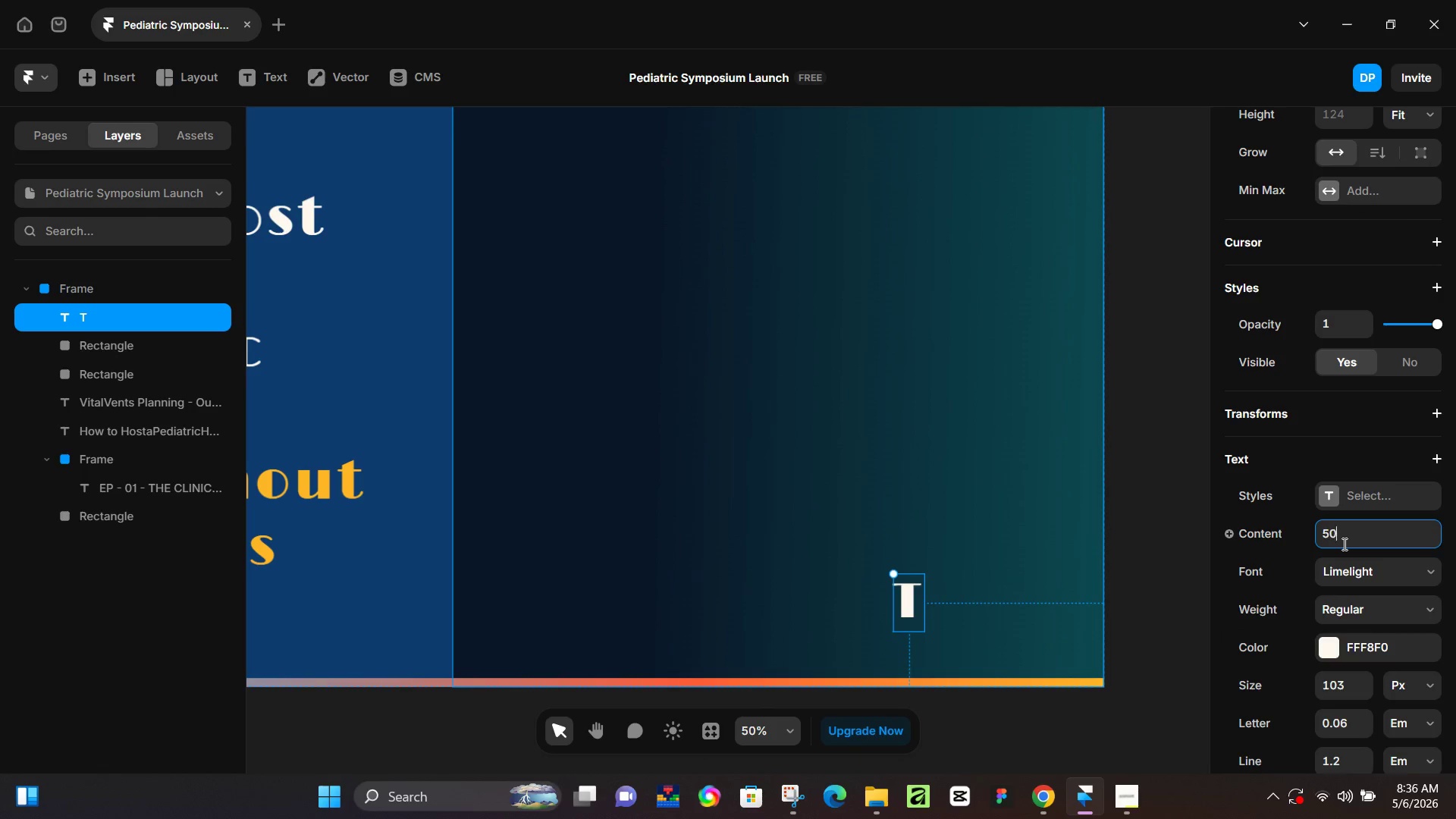 
key(Numpad0)
 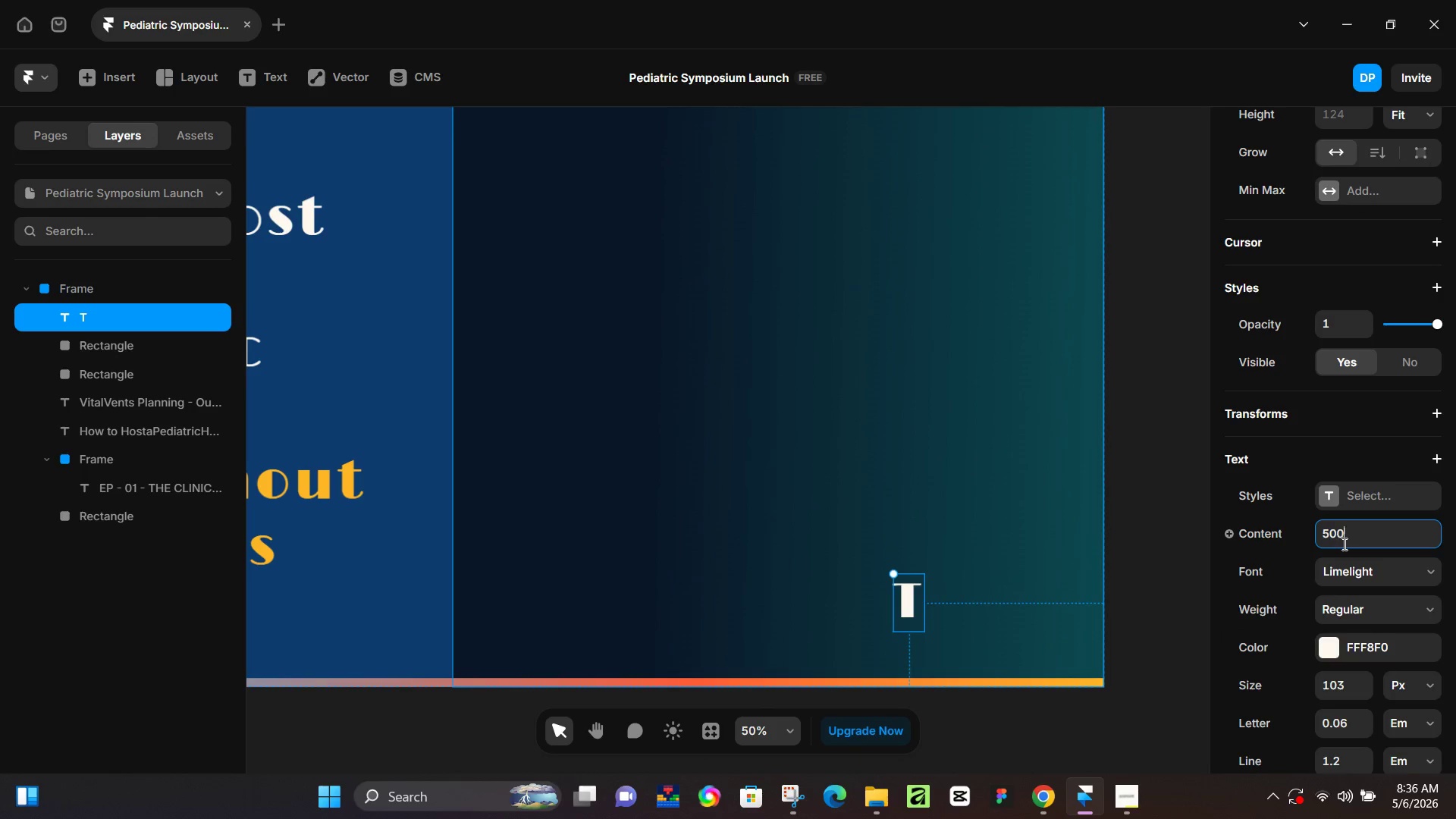 
key(Numpad0)
 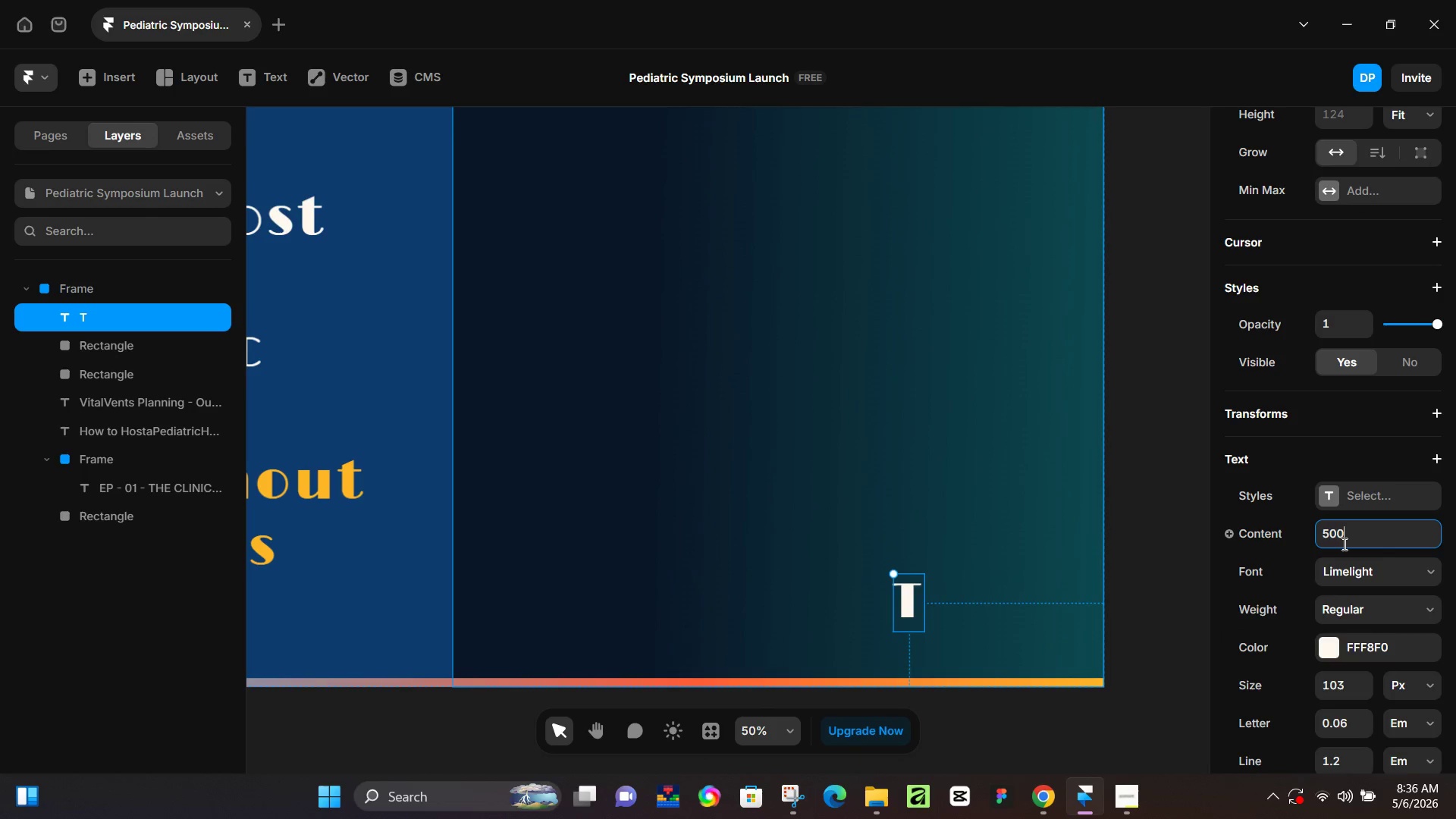 
key(NumpadEnter)
 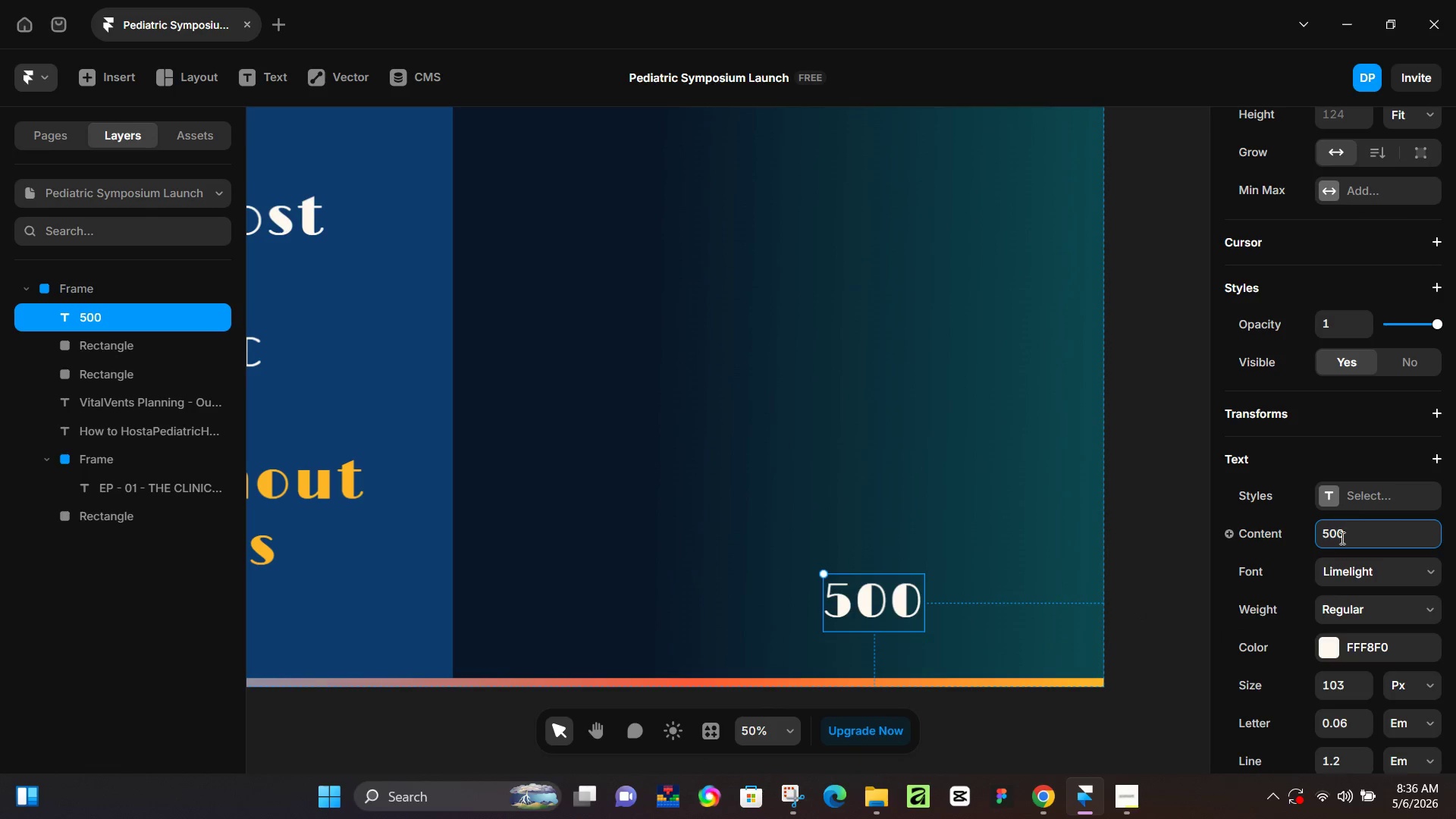 
left_click([1338, 570])
 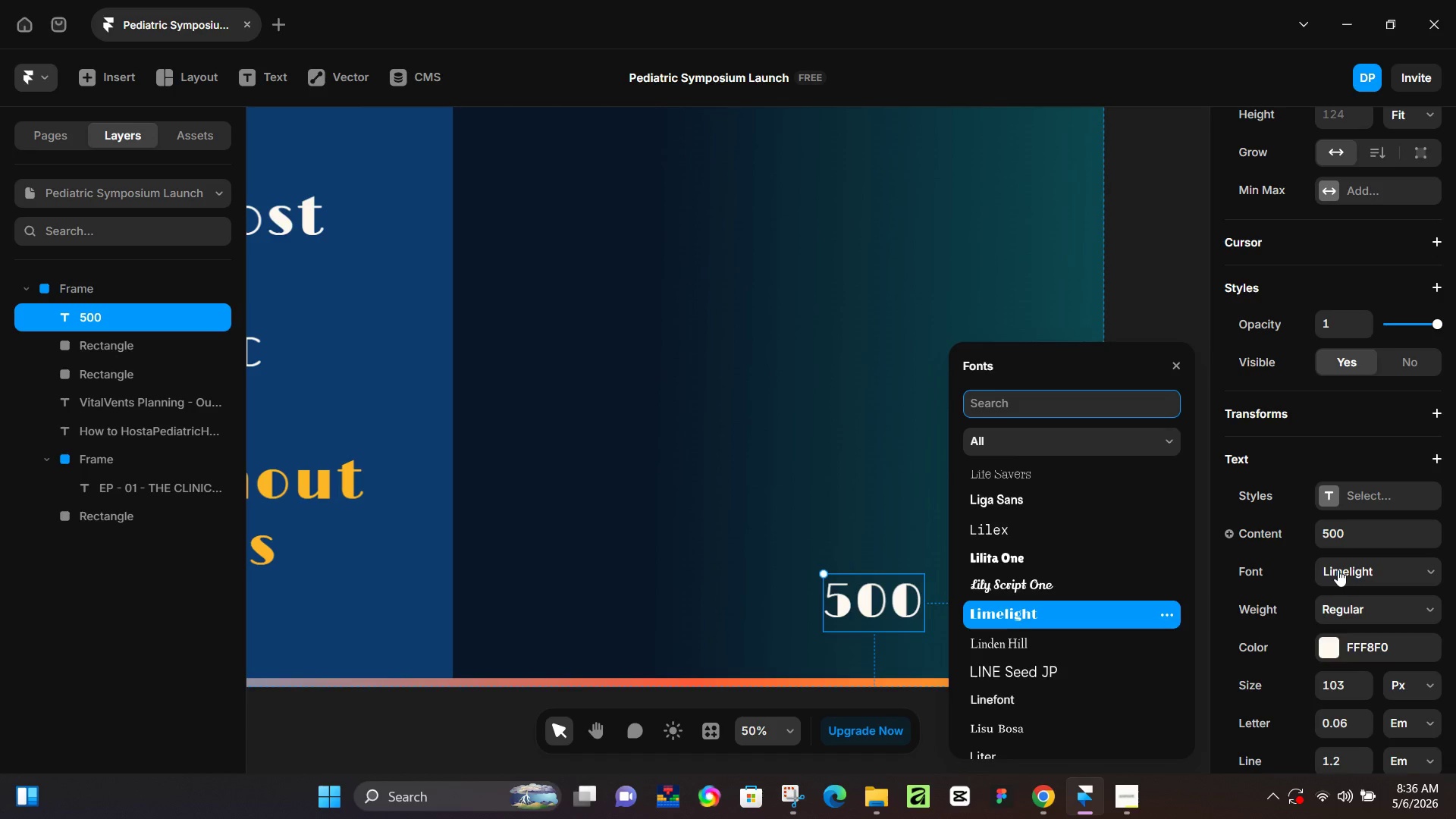 
type(INTER)
 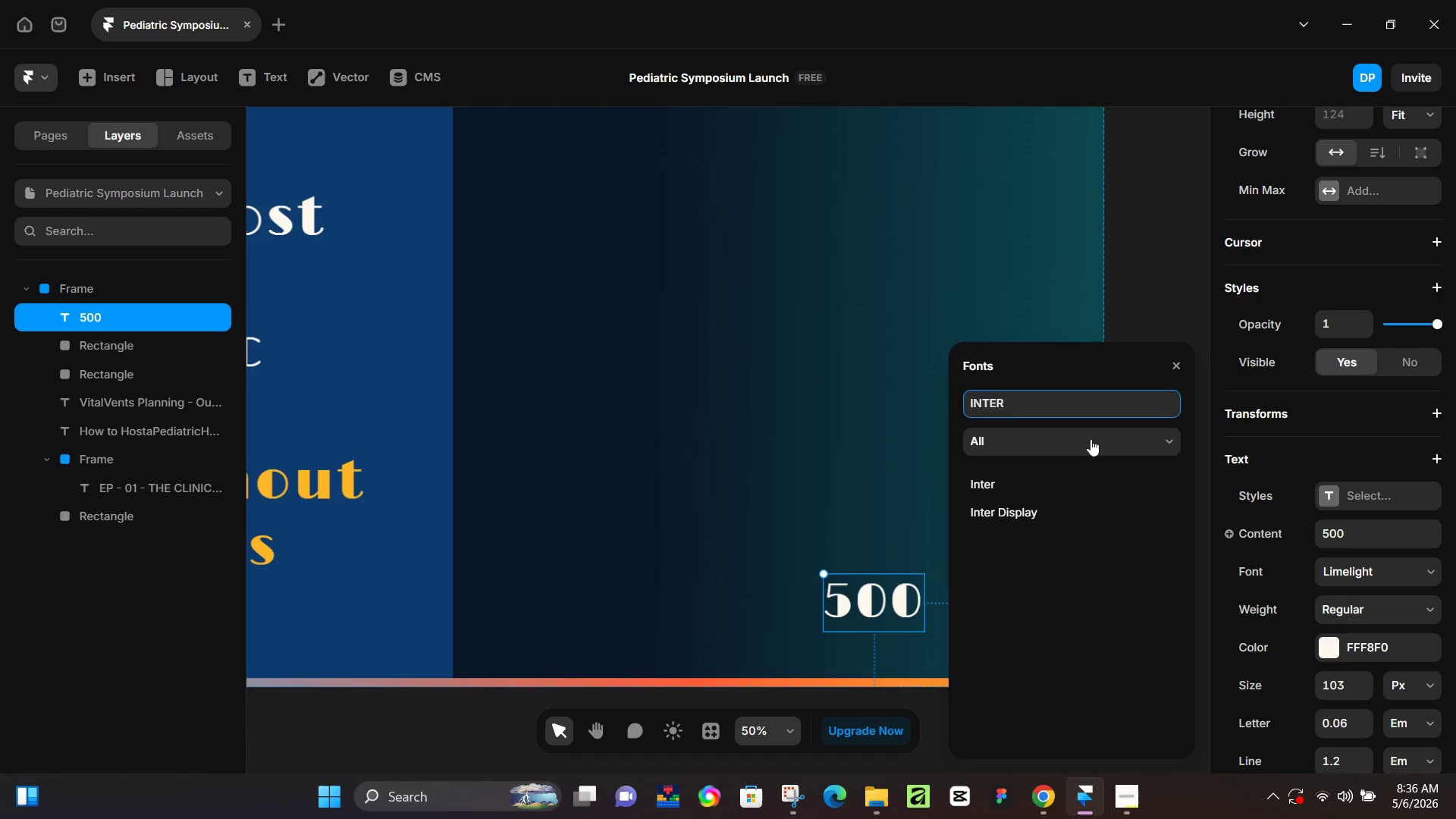 
left_click([1062, 477])
 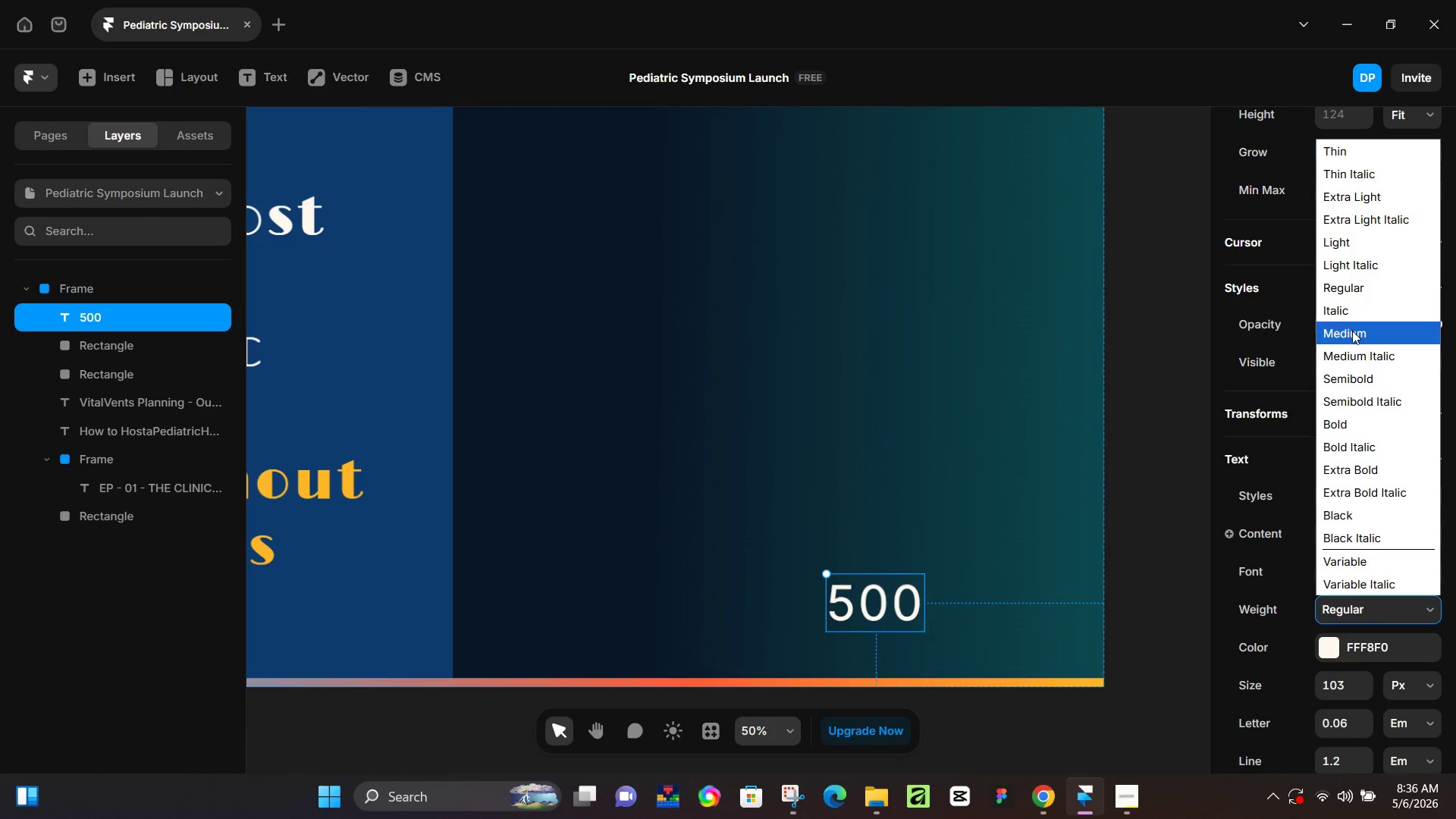 
left_click([1359, 415])
 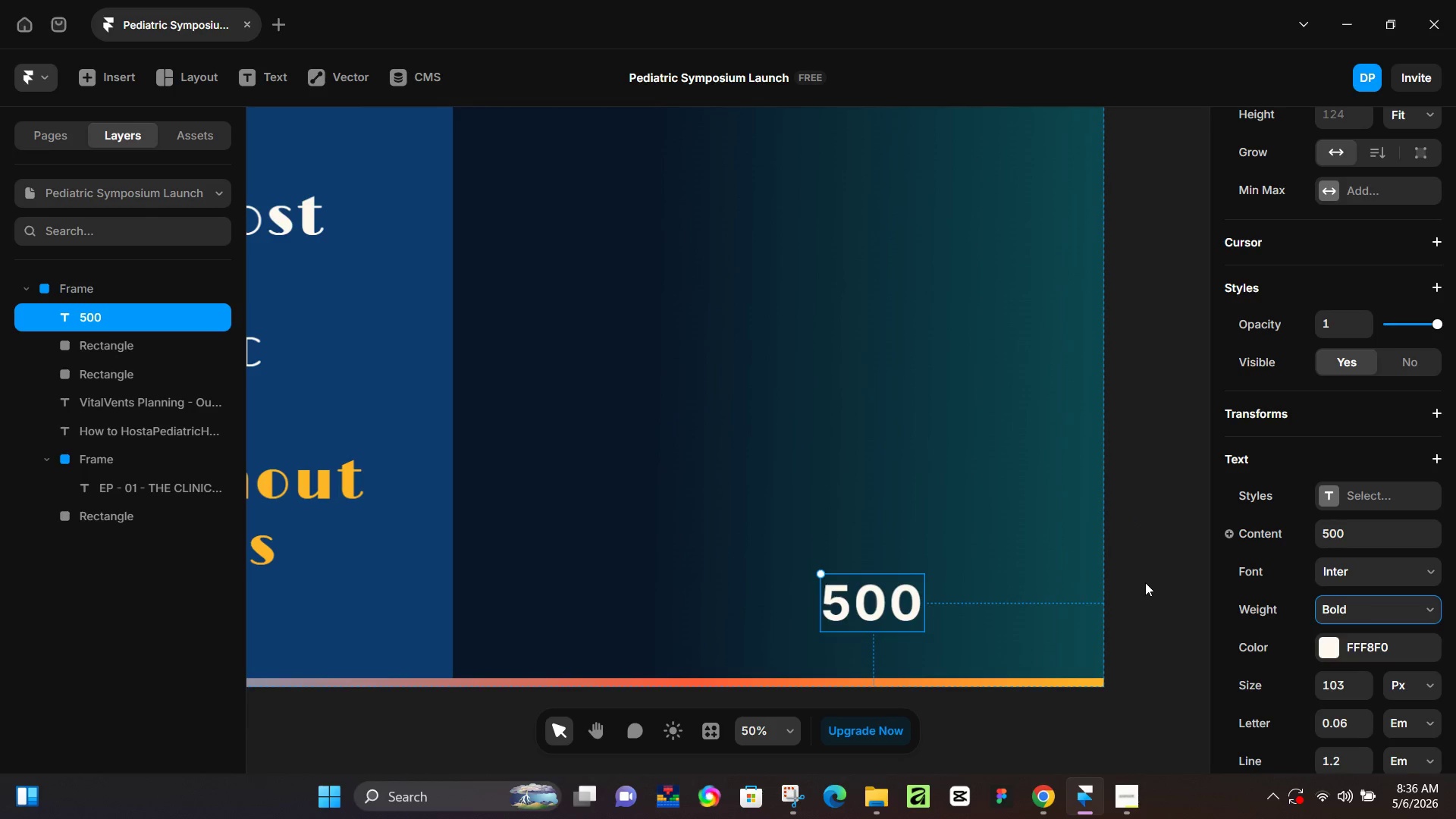 
left_click([1146, 585])
 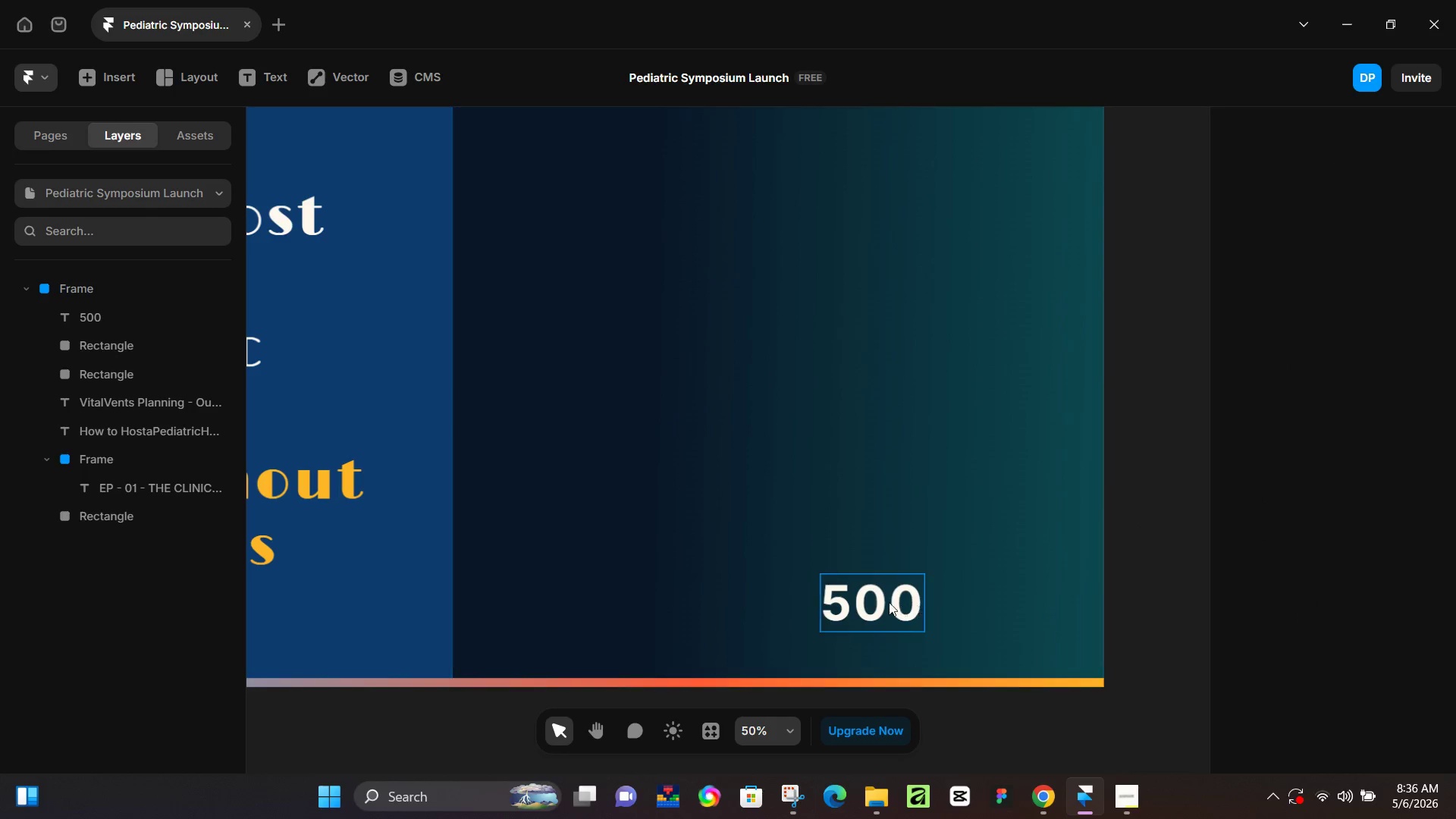 
left_click([888, 602])
 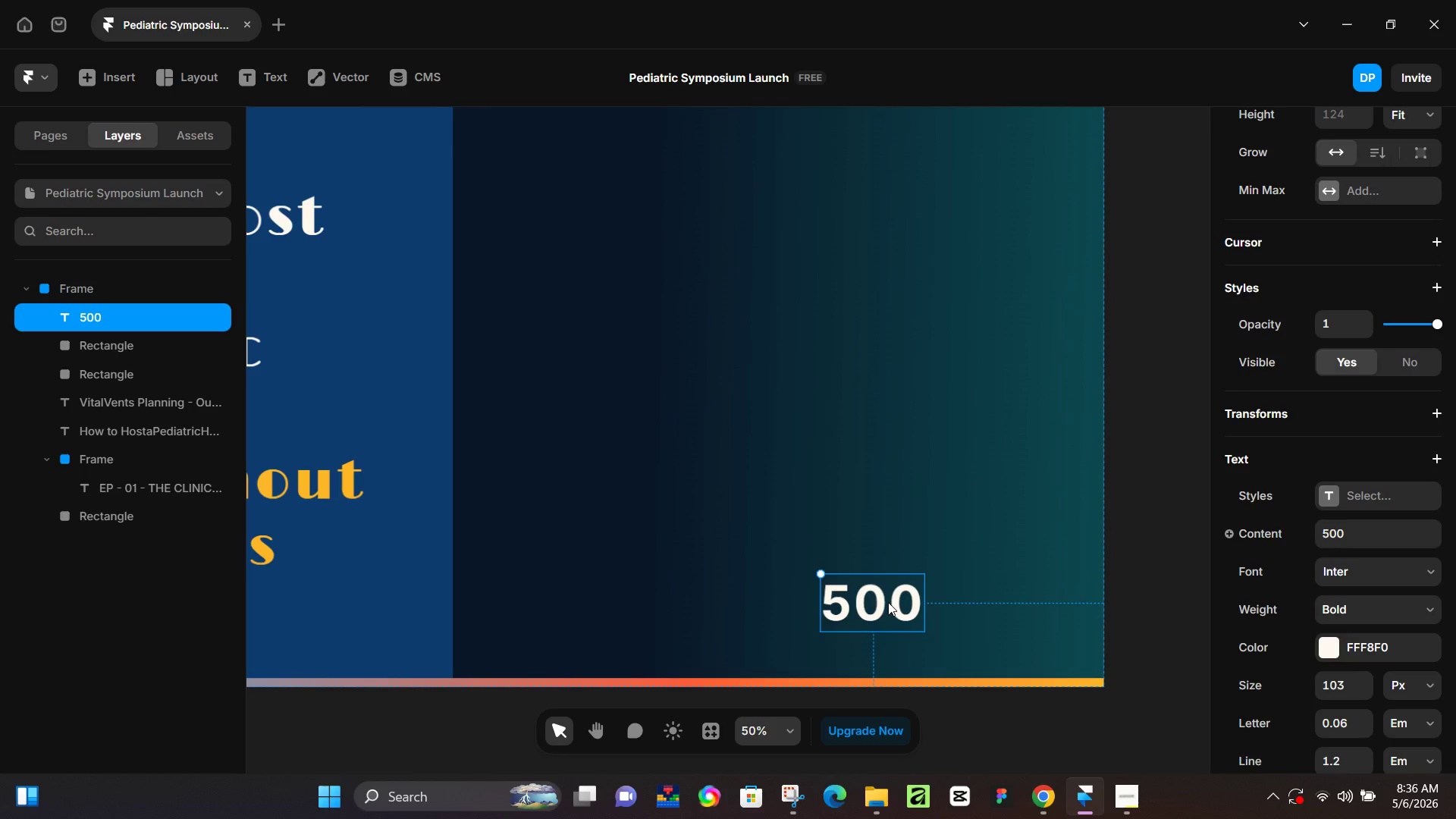 
double_click([888, 602])
 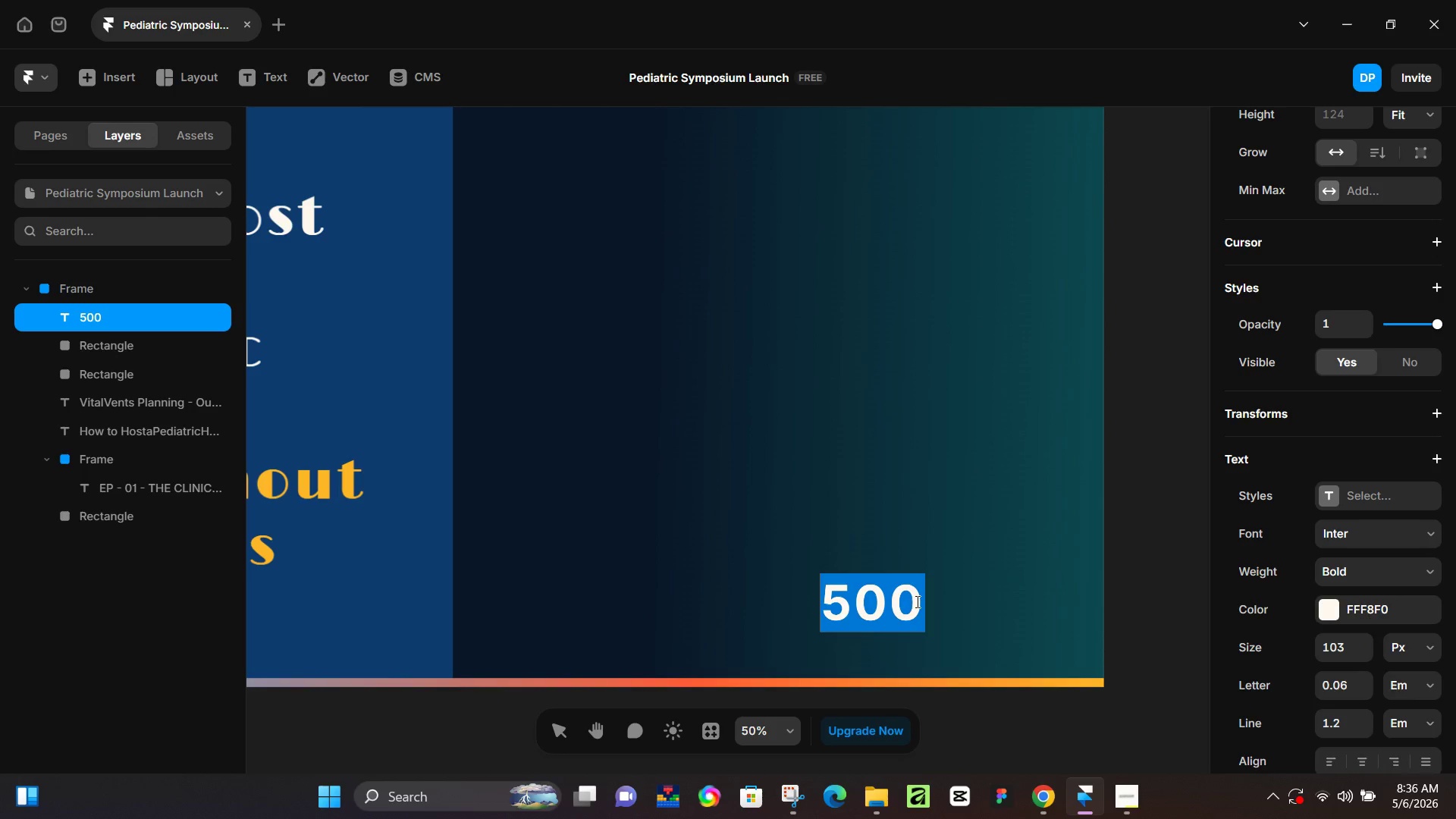 
left_click([916, 601])
 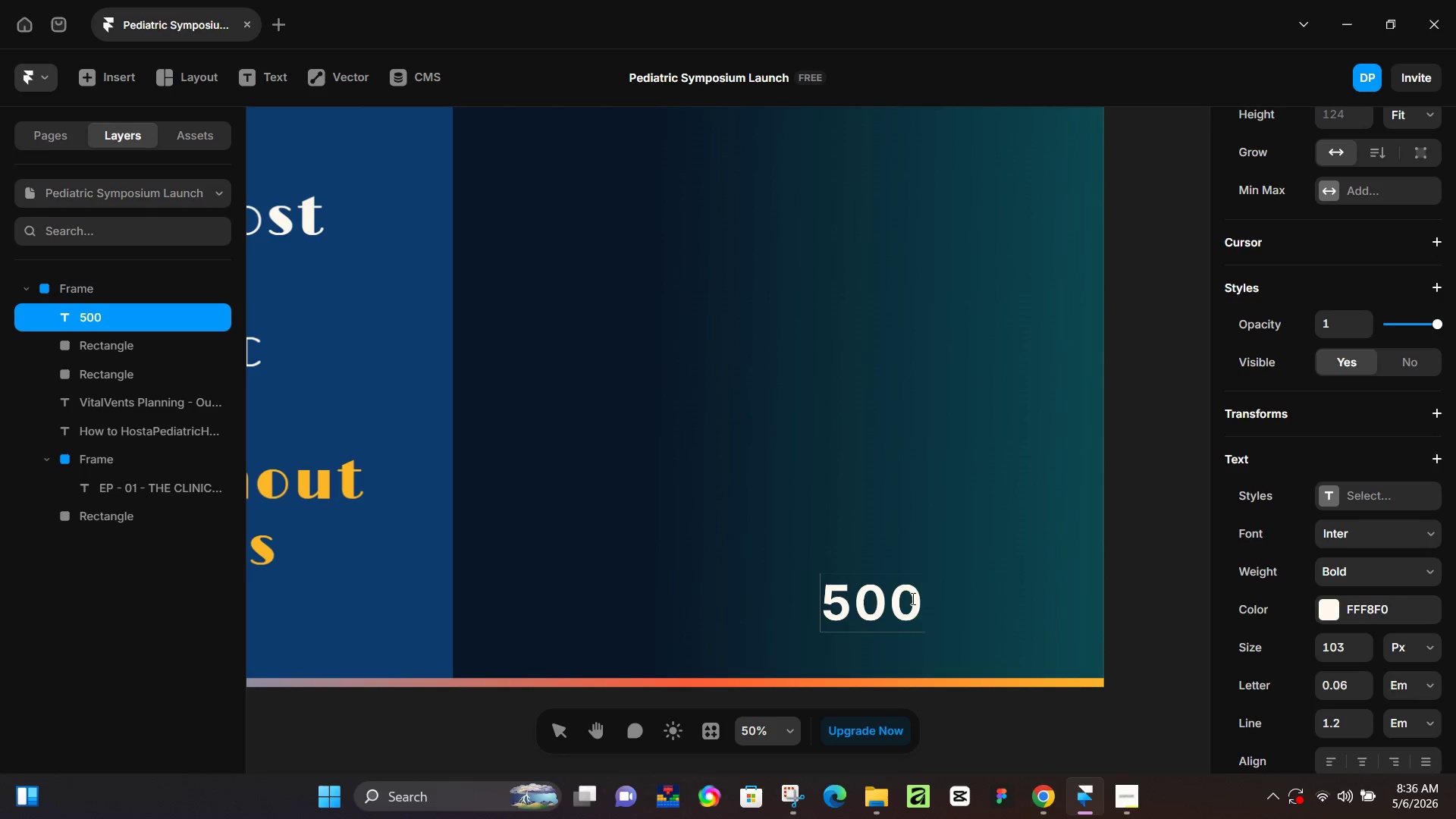 
key(Shift+Equal)
 